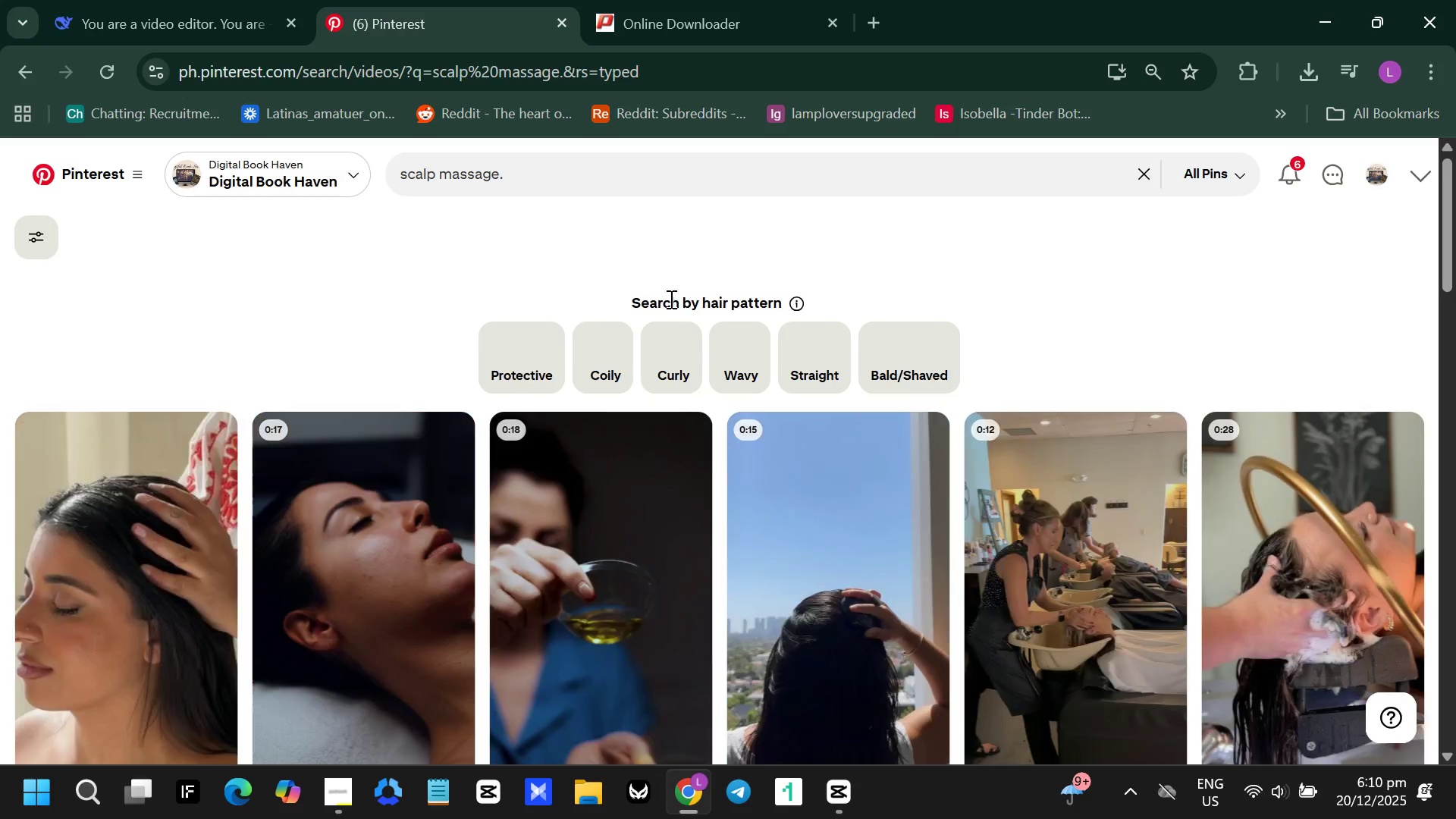 
scroll: coordinate [666, 300], scroll_direction: down, amount: 2.0
 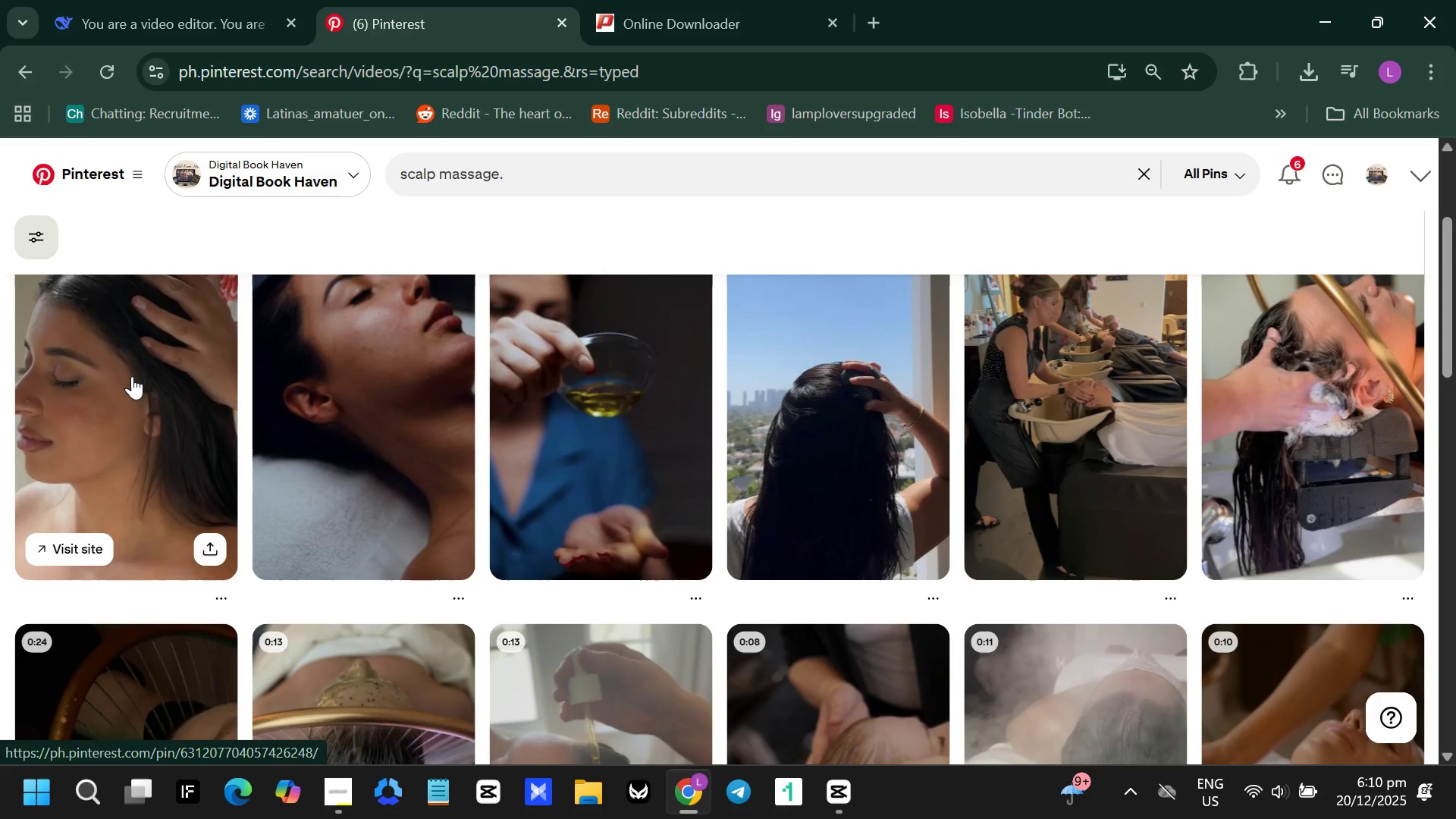 
scroll: coordinate [137, 380], scroll_direction: up, amount: 2.0
 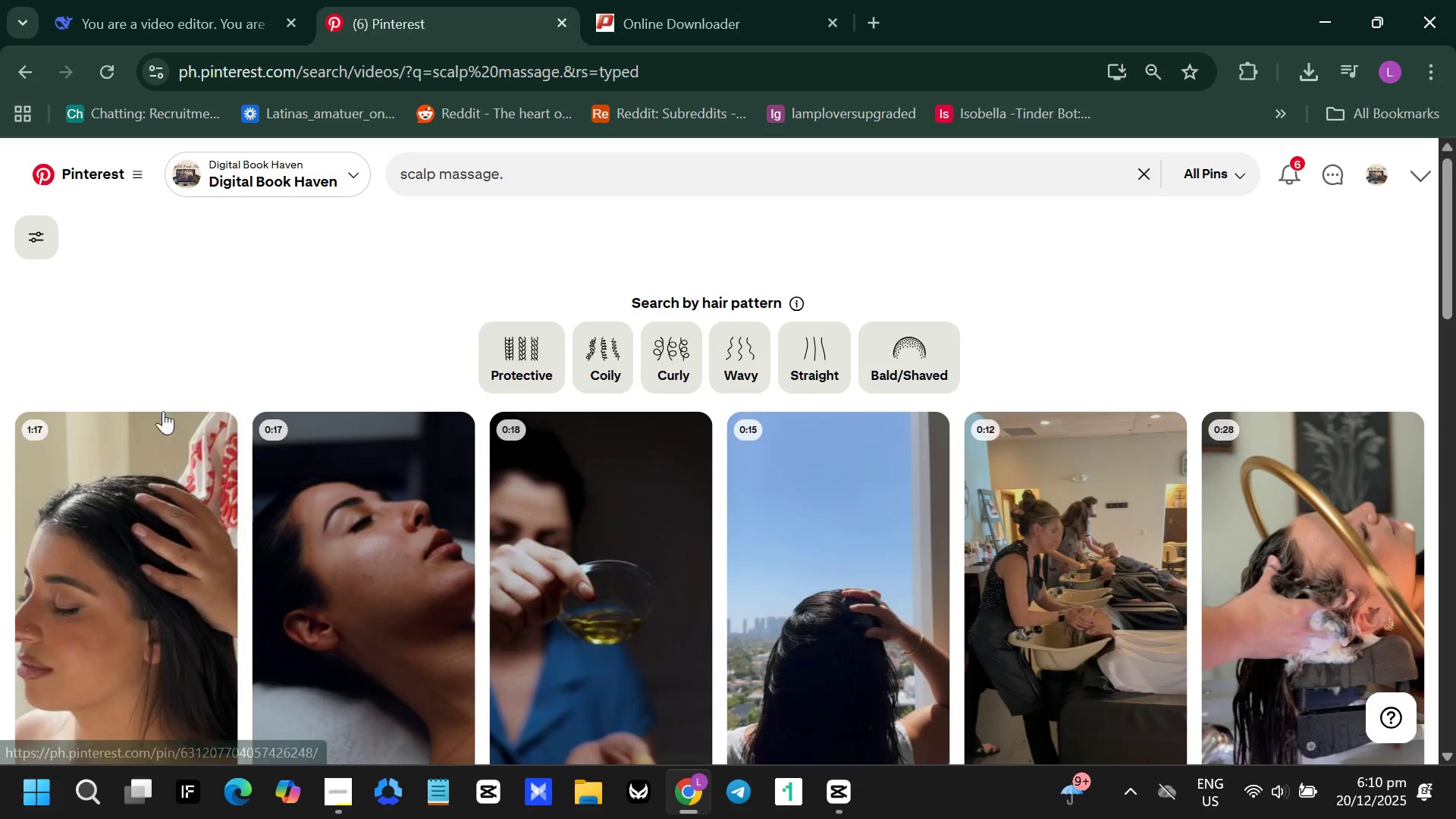 
scroll: coordinate [163, 411], scroll_direction: down, amount: 1.0
 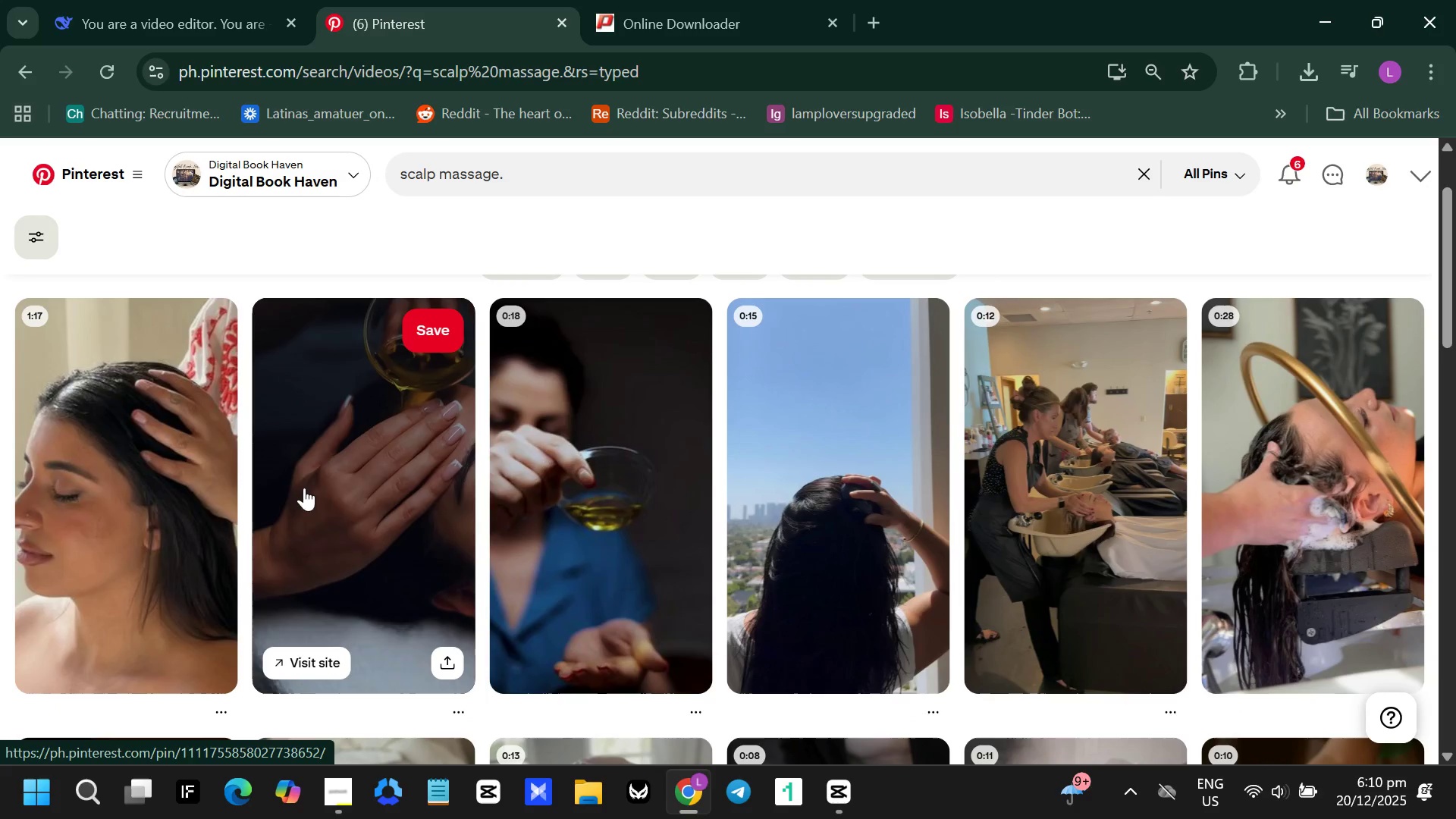 
left_click([613, 572])
 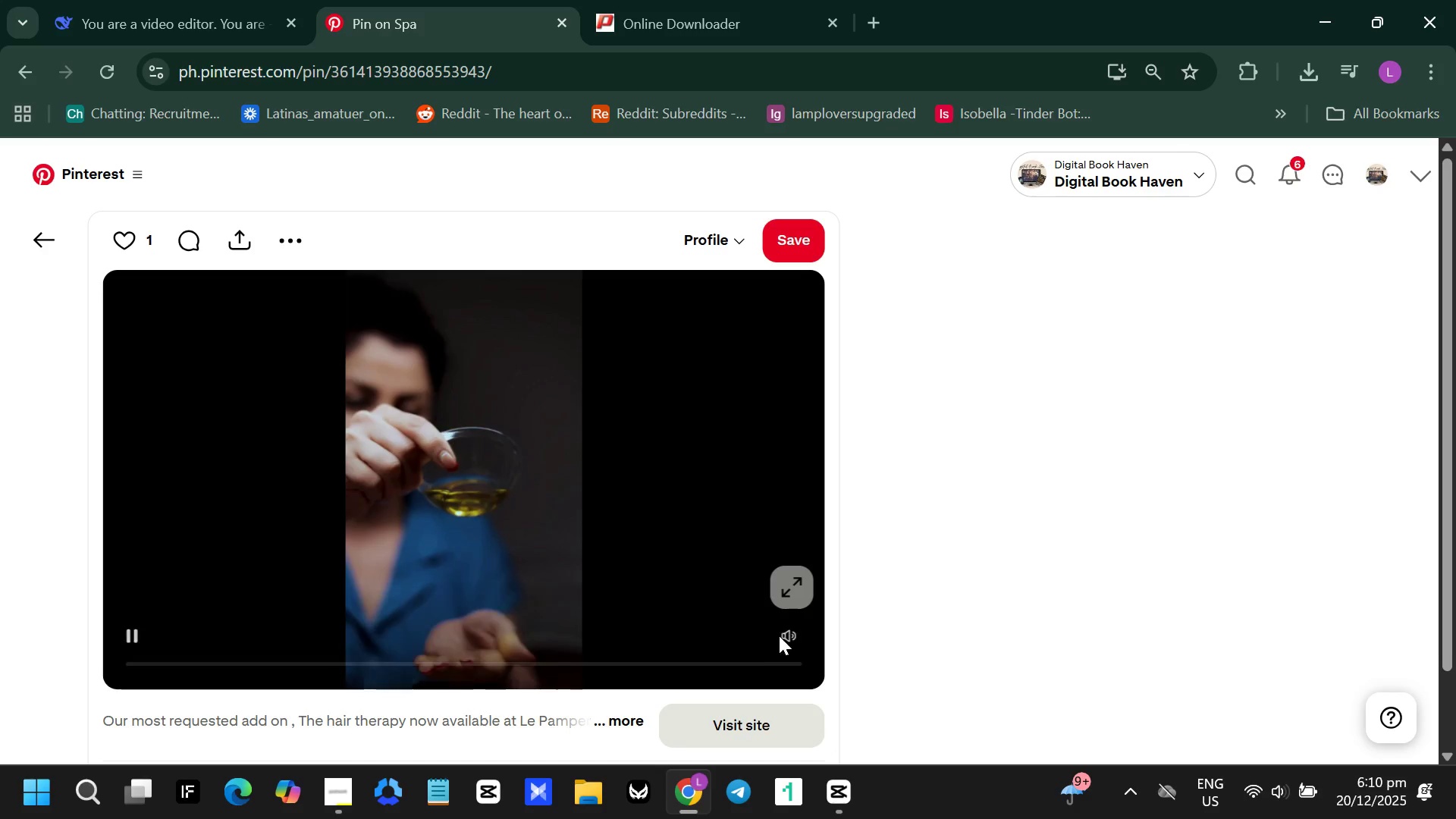 
left_click([785, 633])
 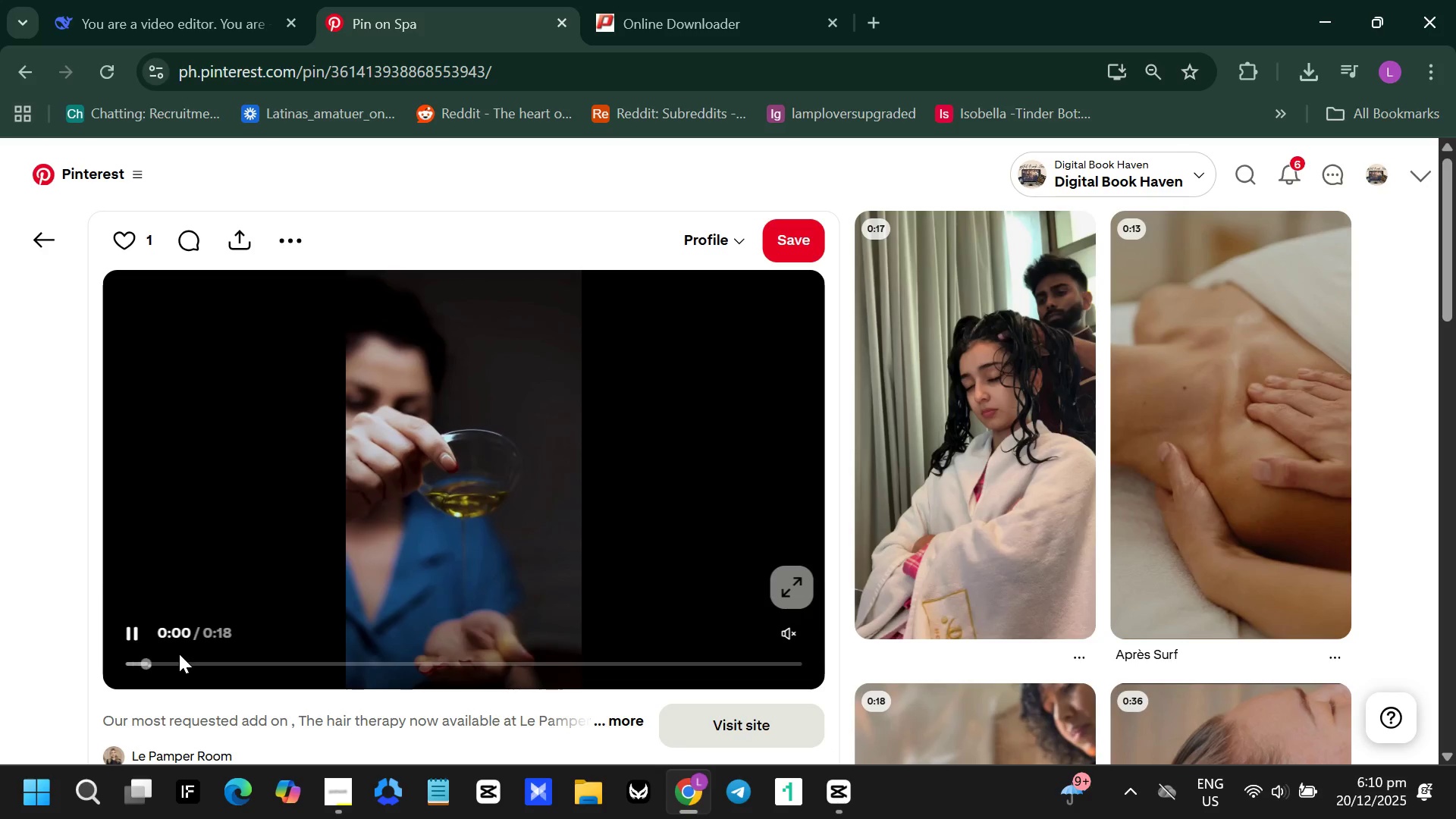 
left_click_drag(start_coordinate=[261, 663], to_coordinate=[287, 667])
 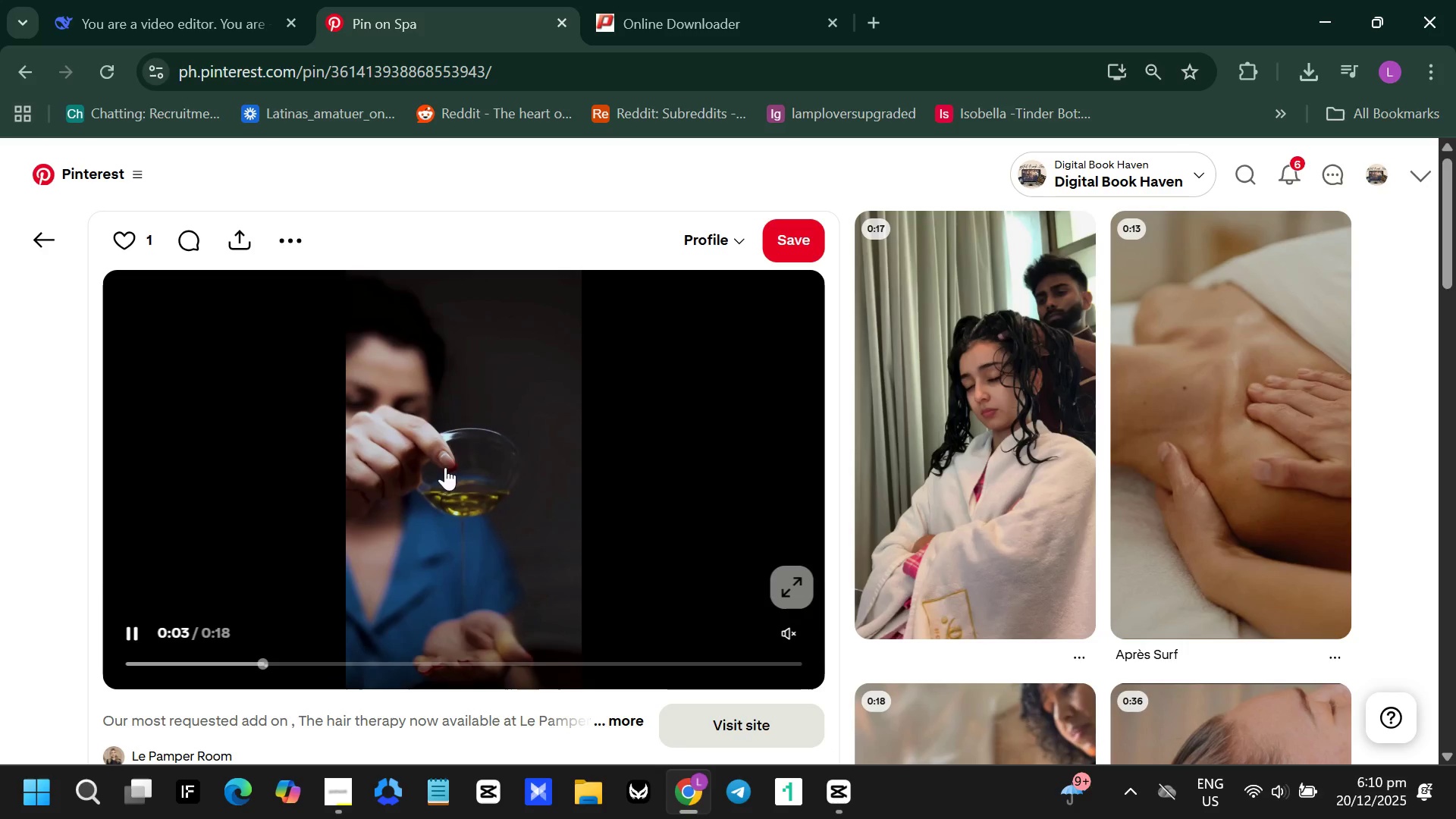 
left_click([469, 404])
 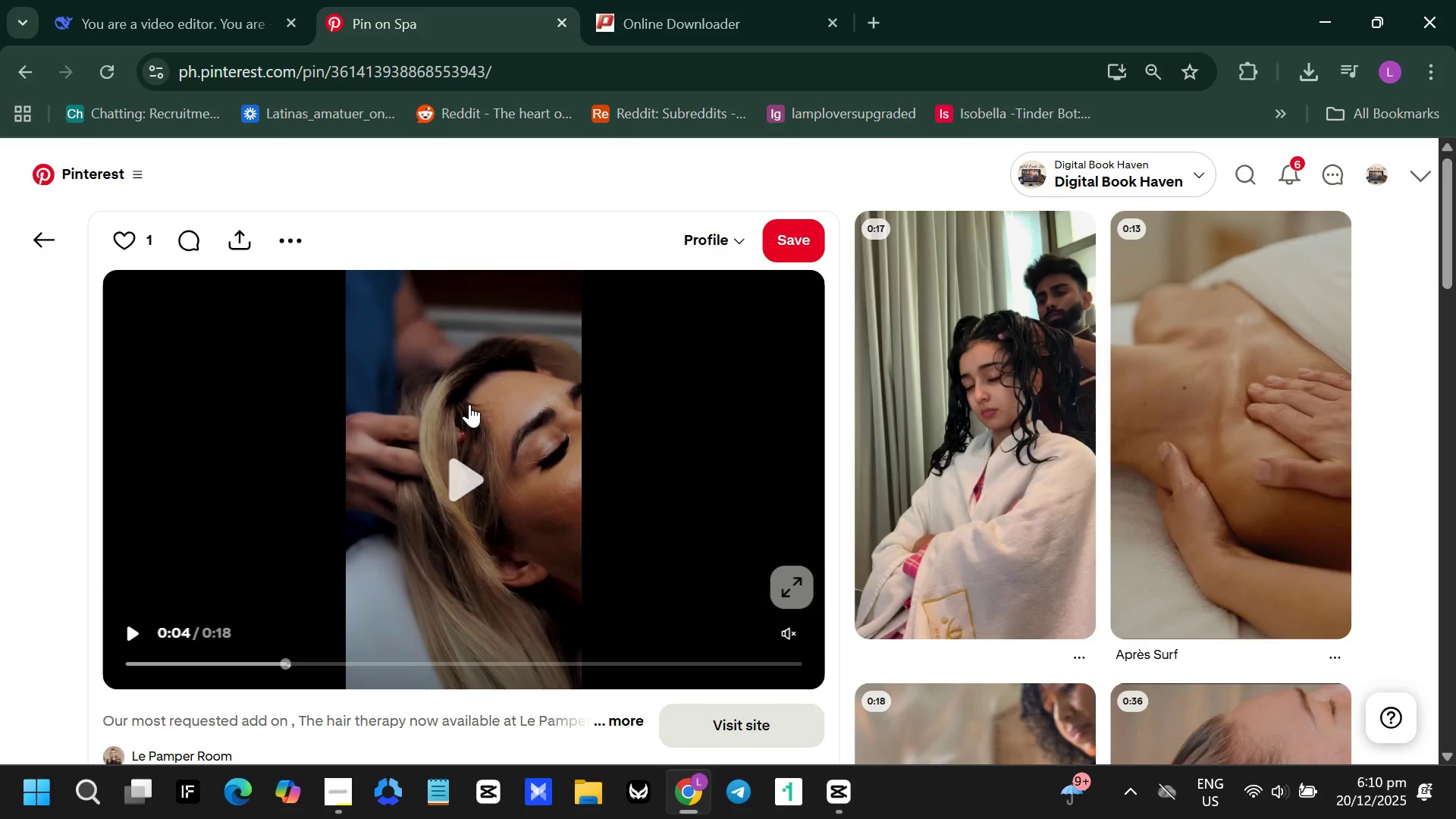 
left_click([469, 404])
 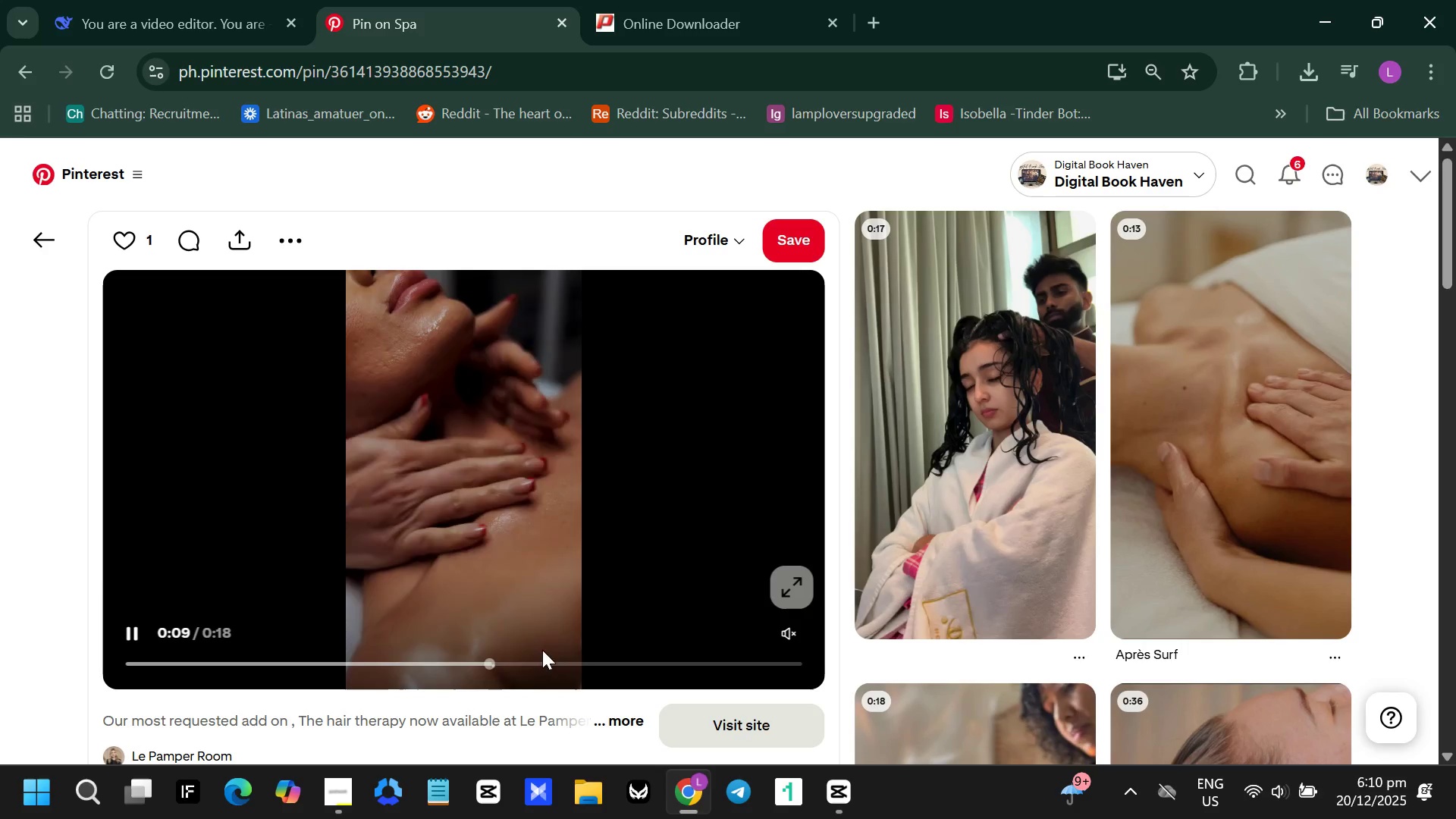 
wait(7.58)
 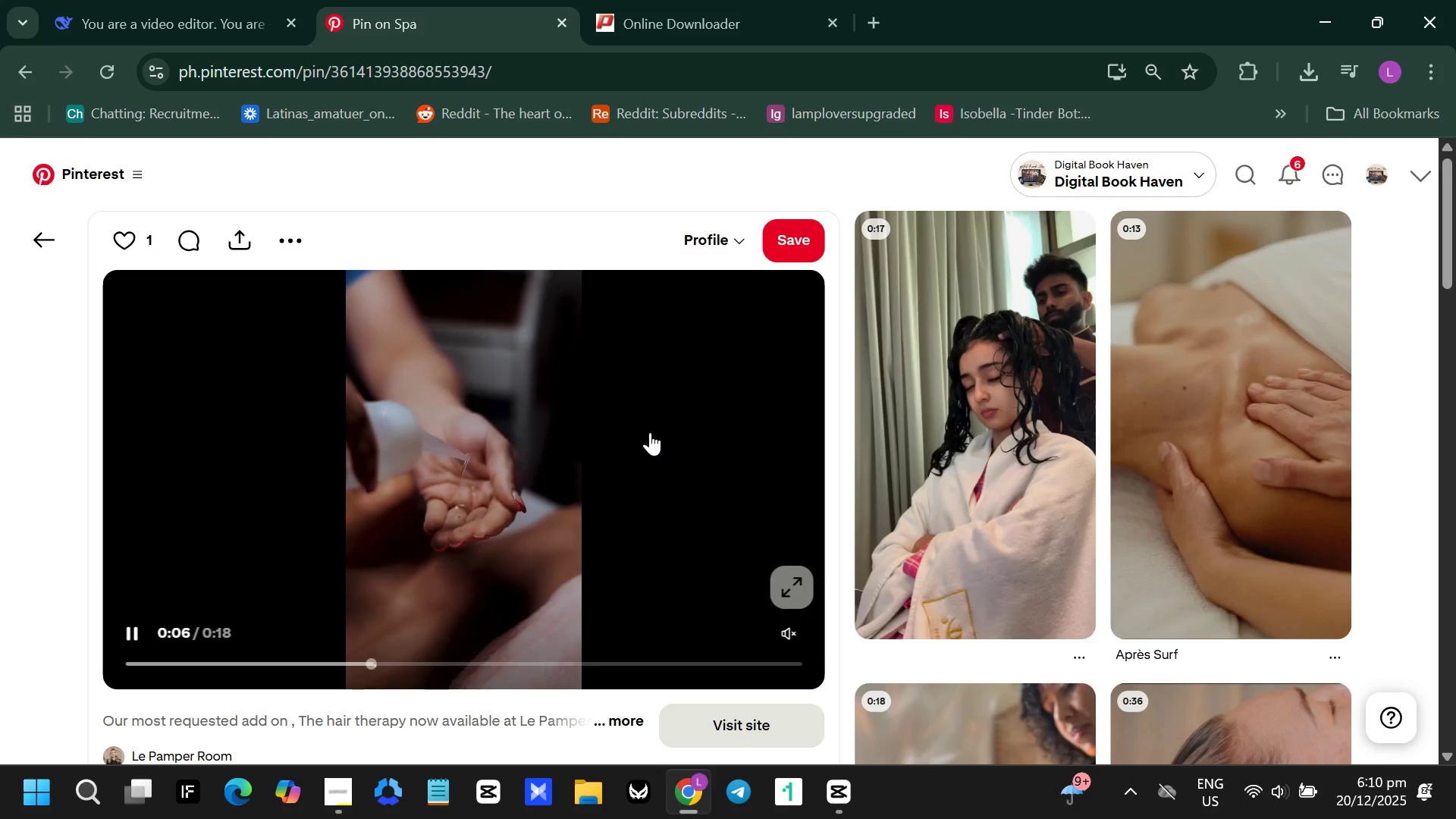 
left_click([17, 73])
 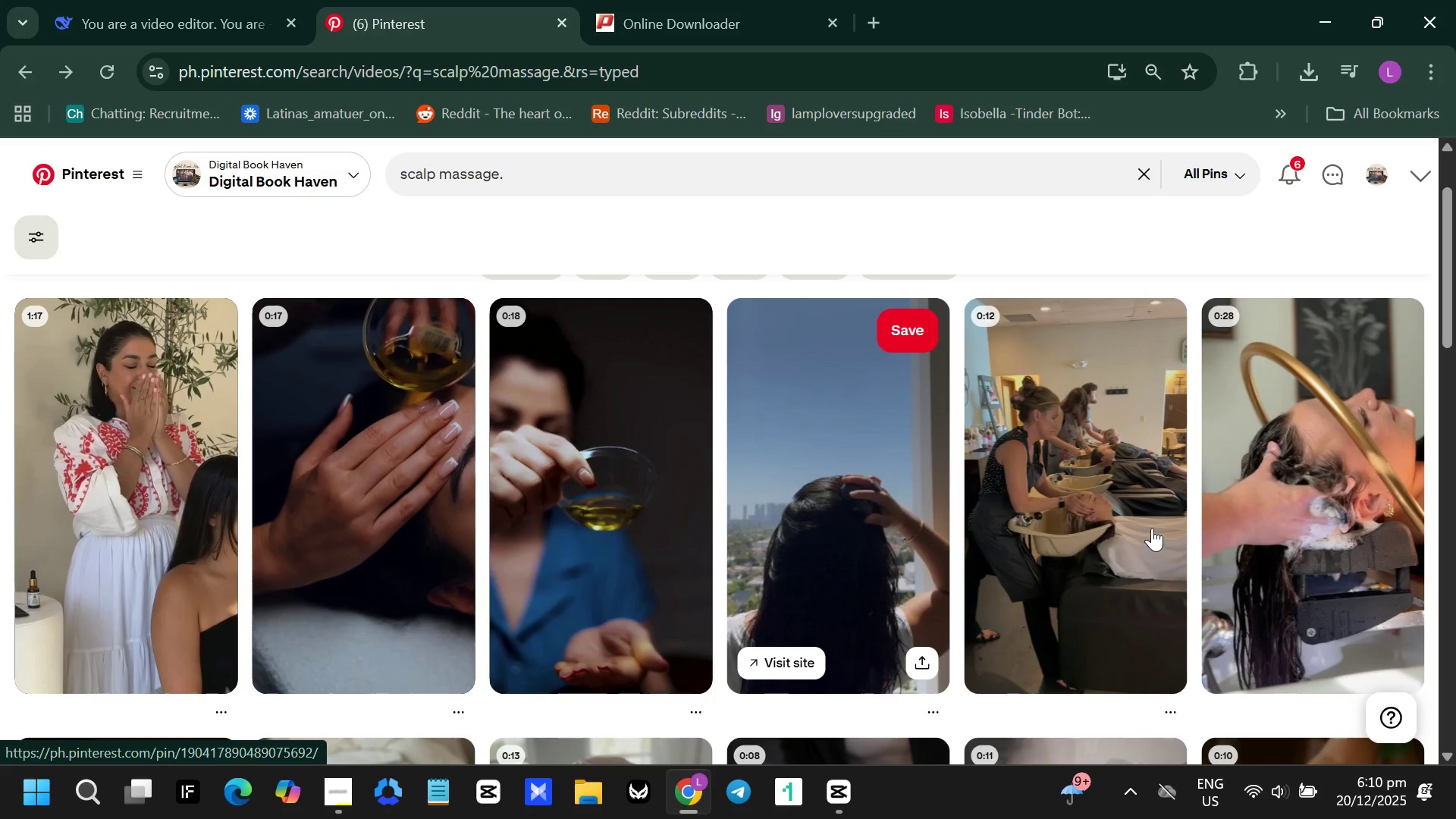 
wait(5.56)
 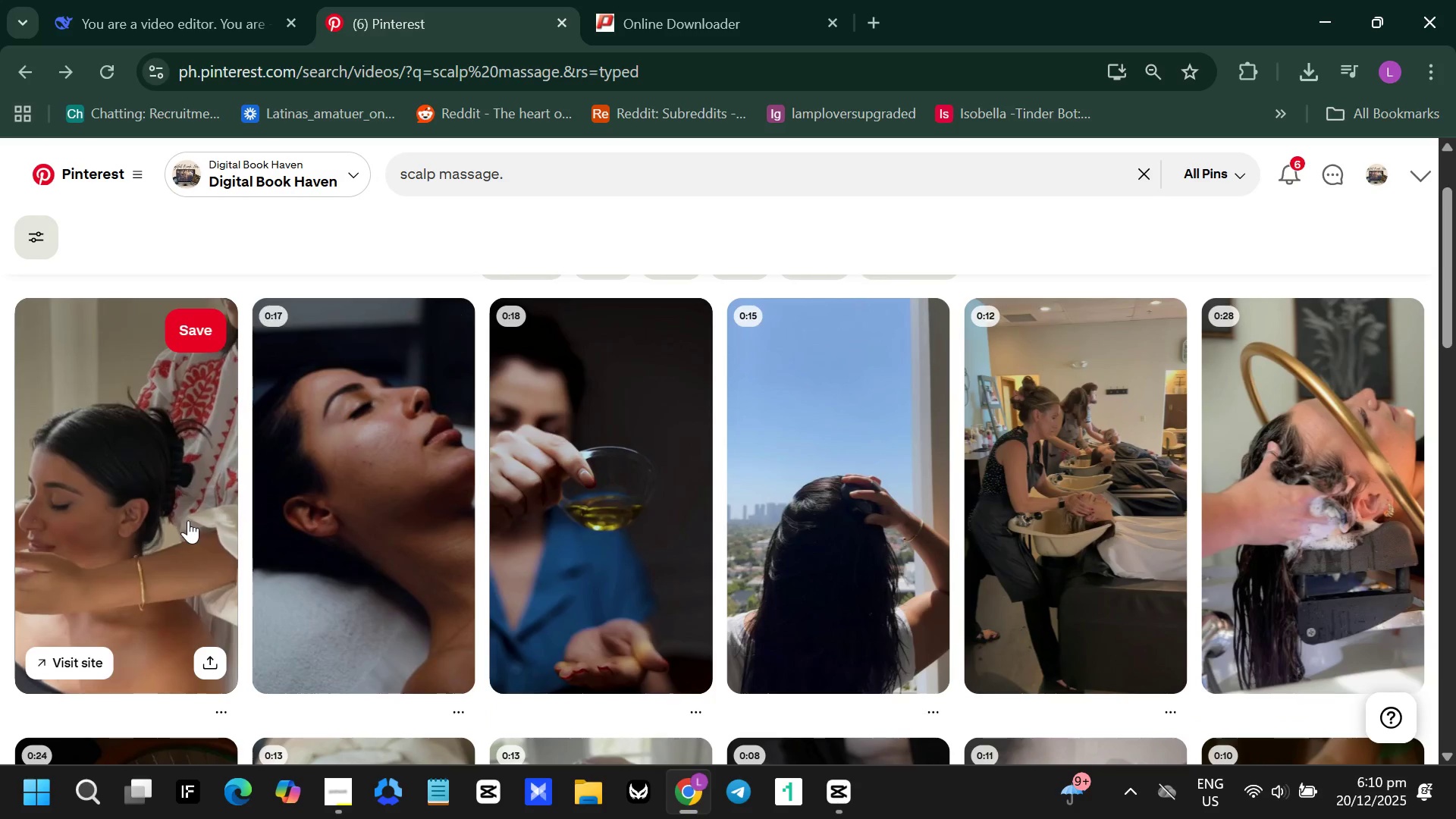 
scroll: coordinate [1319, 433], scroll_direction: down, amount: 3.0
 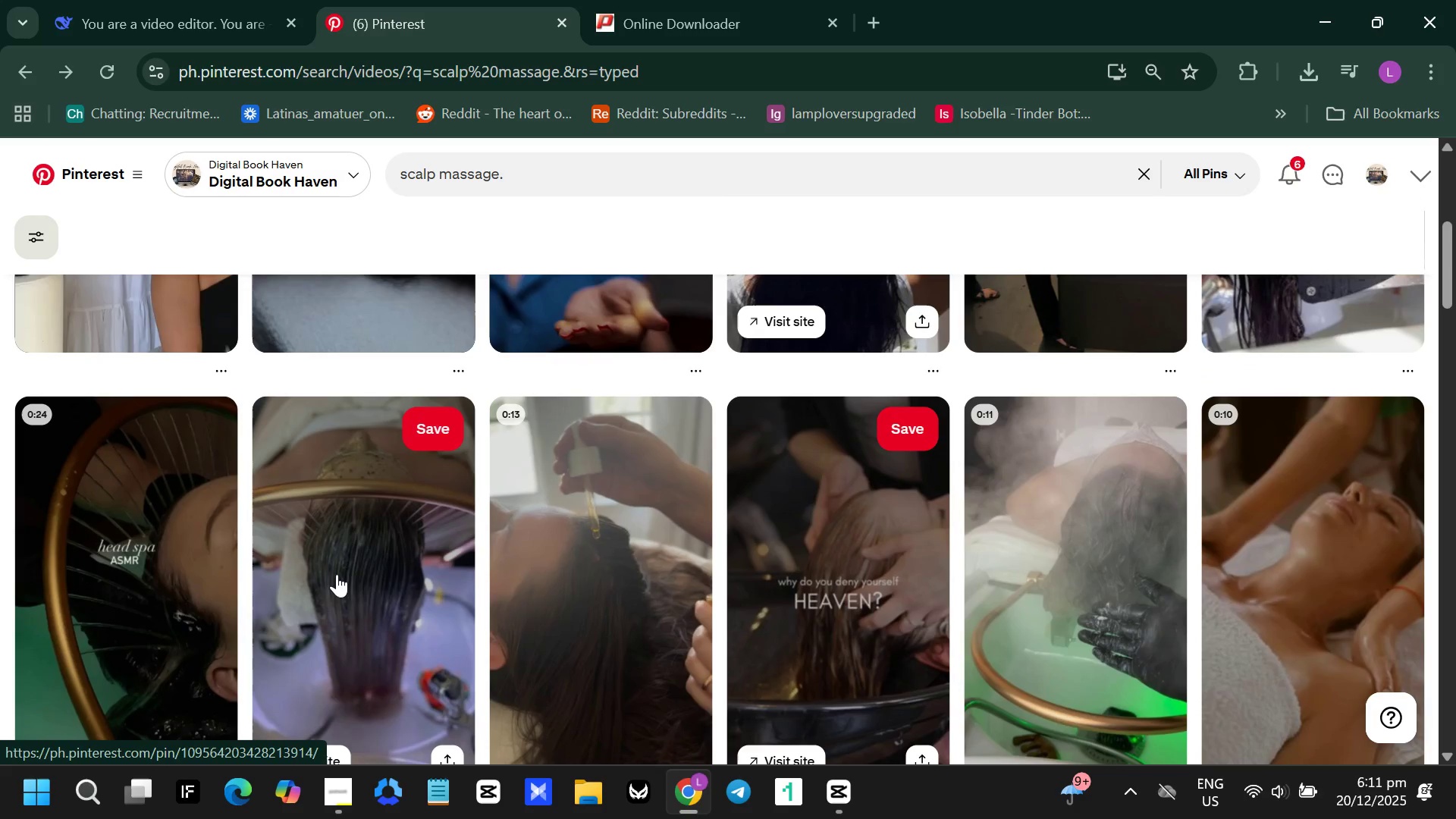 
left_click([610, 554])
 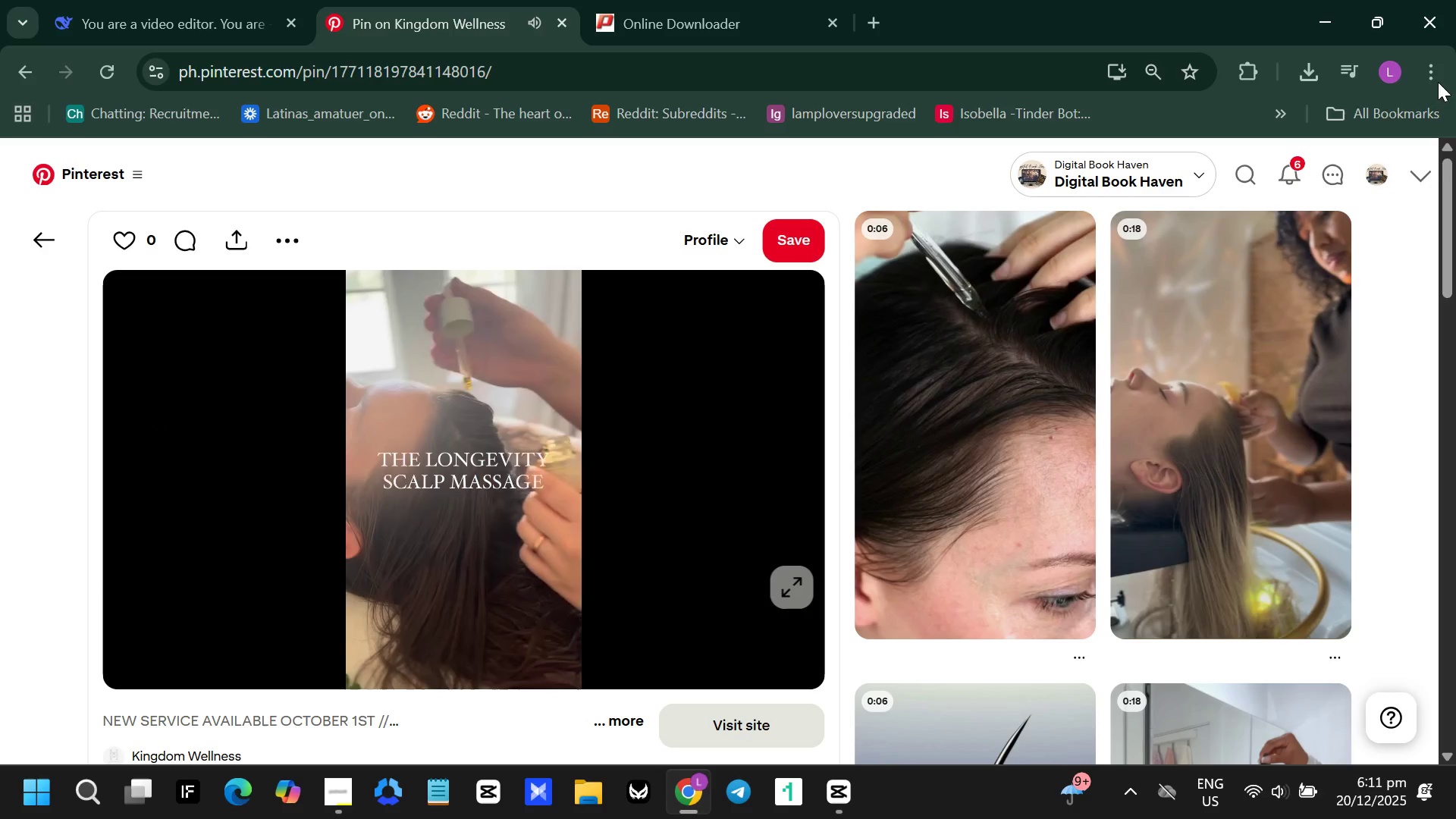 
wait(17.26)
 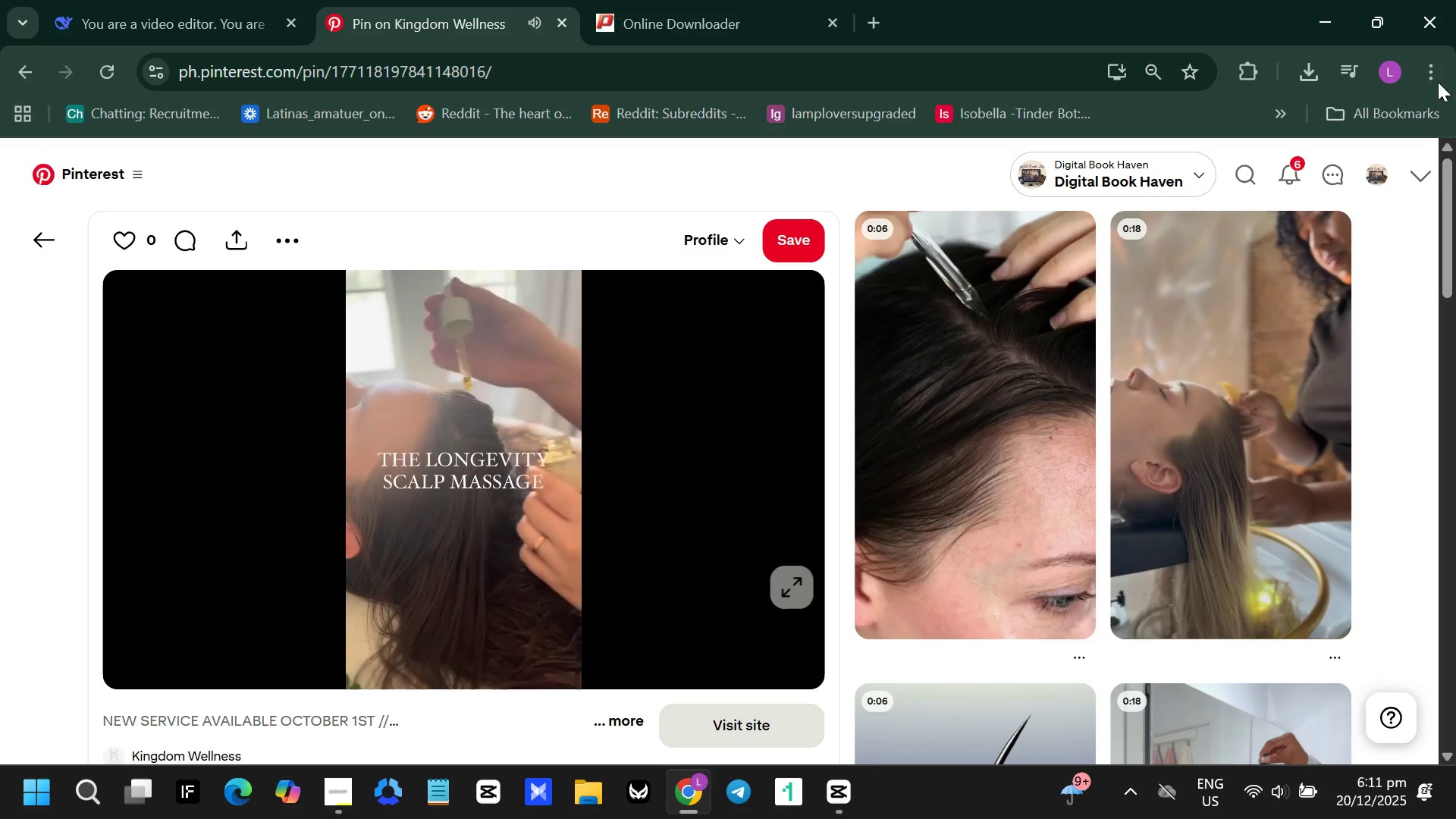 
scroll: coordinate [1404, 521], scroll_direction: down, amount: 5.0
 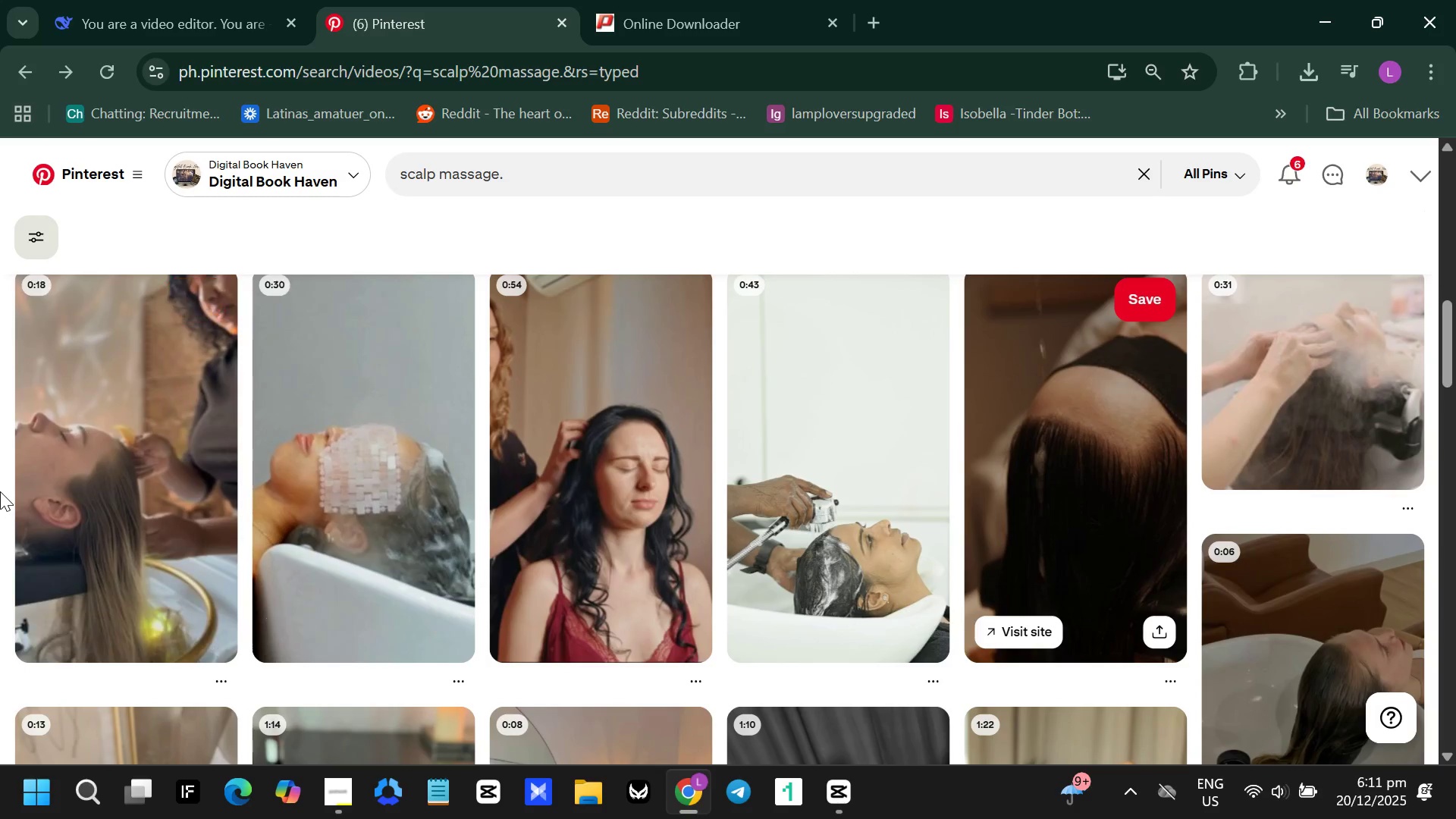 
left_click([139, 491])
 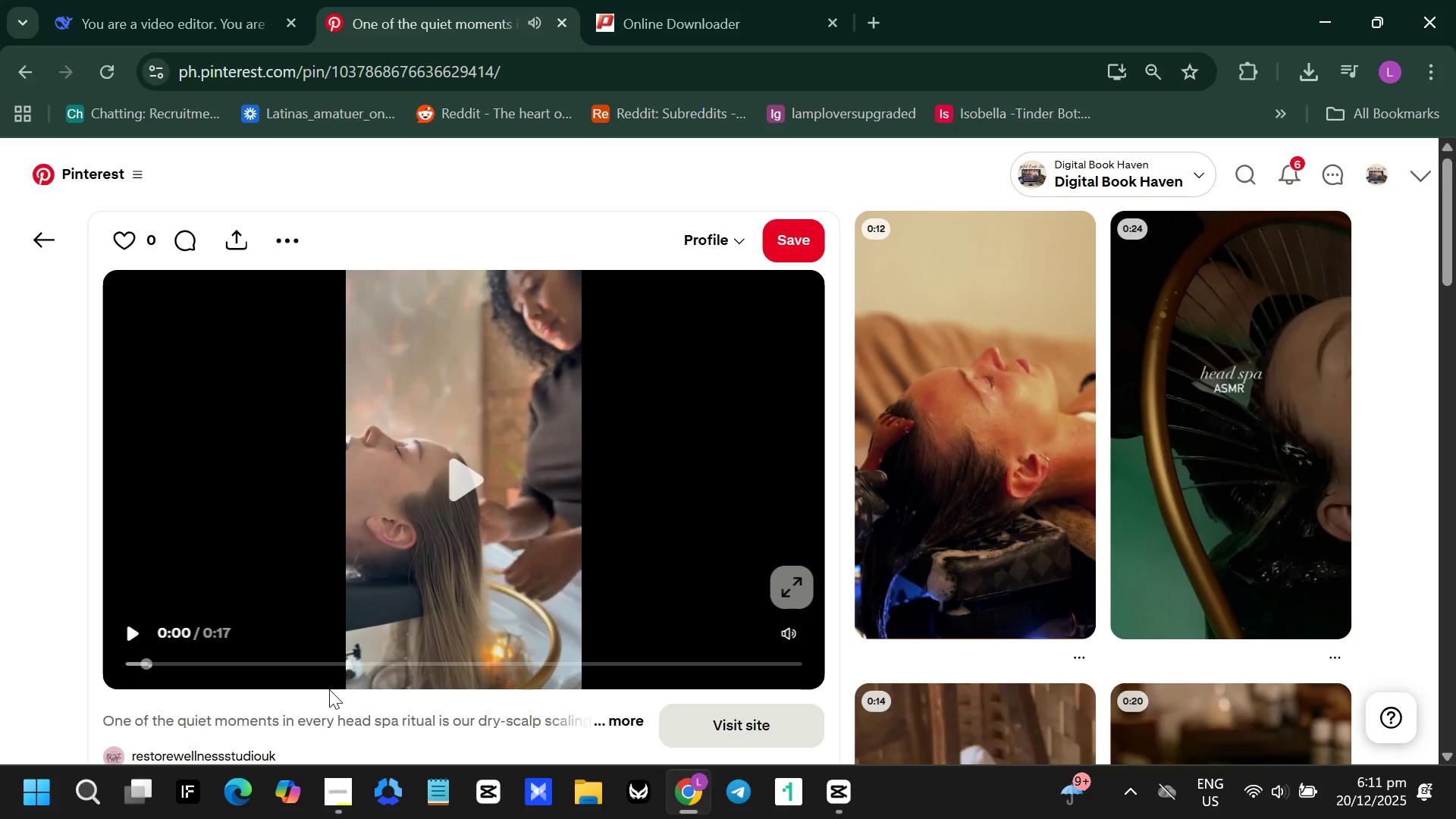 
wait(5.17)
 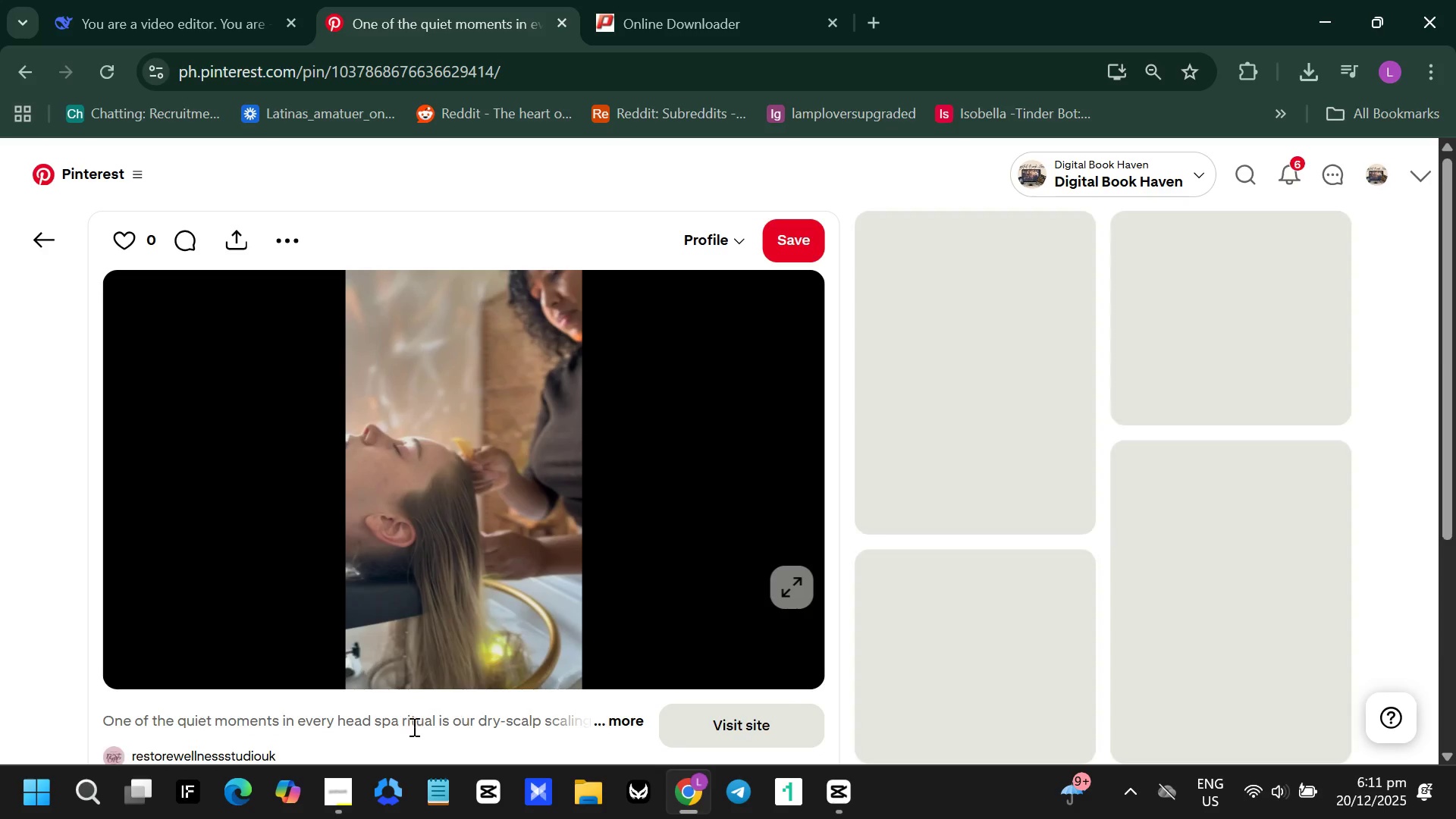 
left_click([431, 519])
 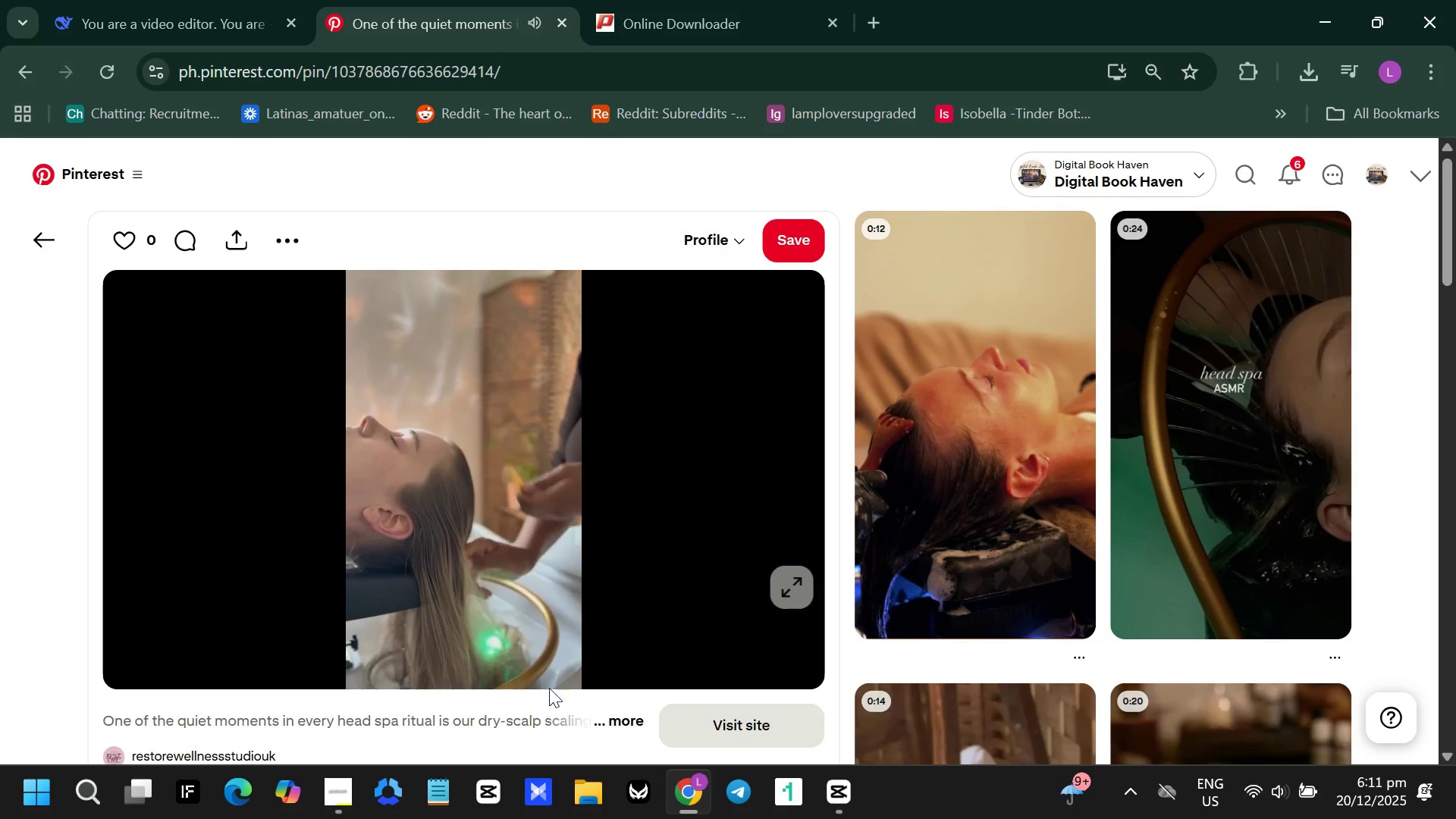 
wait(15.69)
 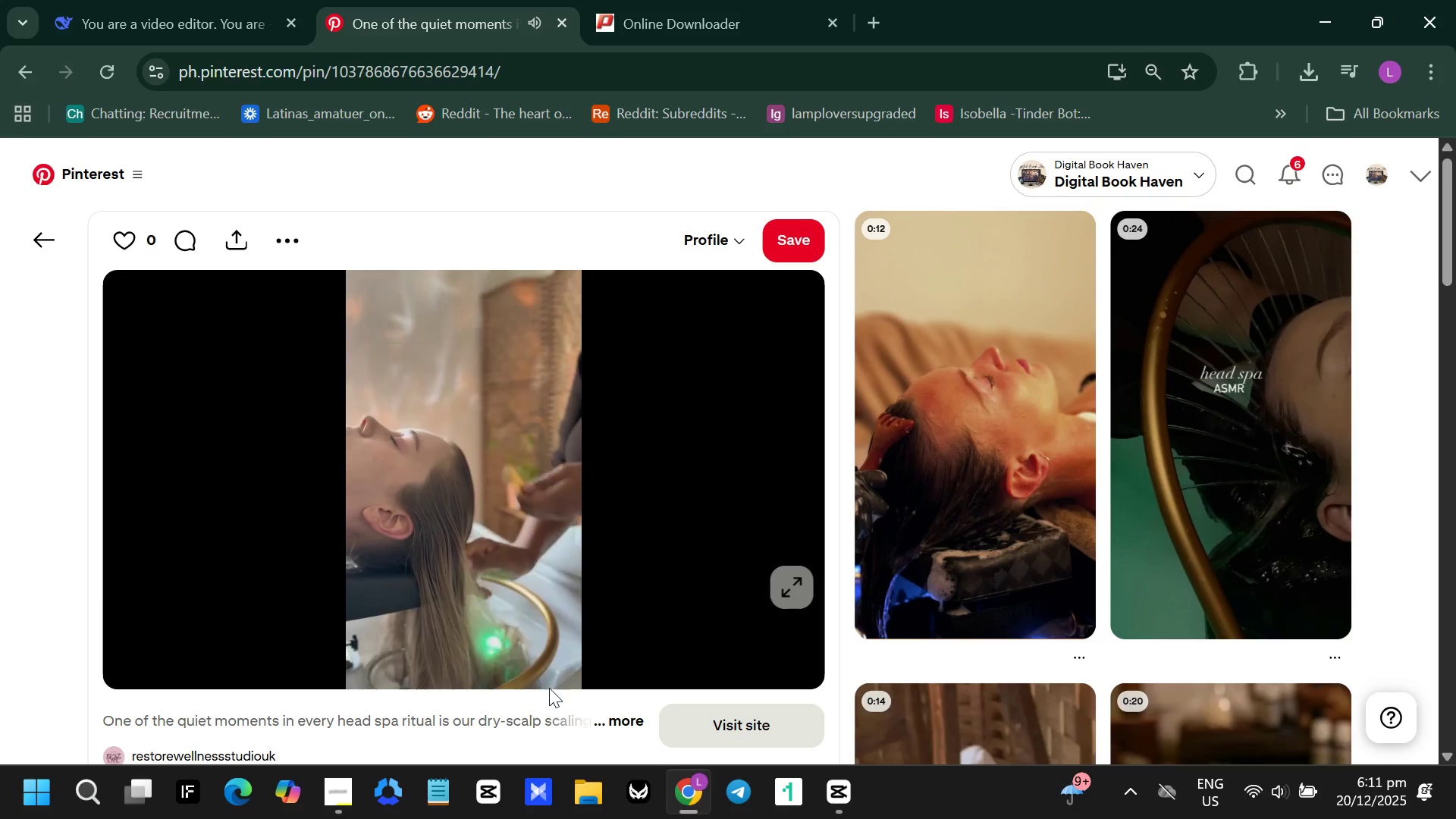 
left_click([21, 77])
 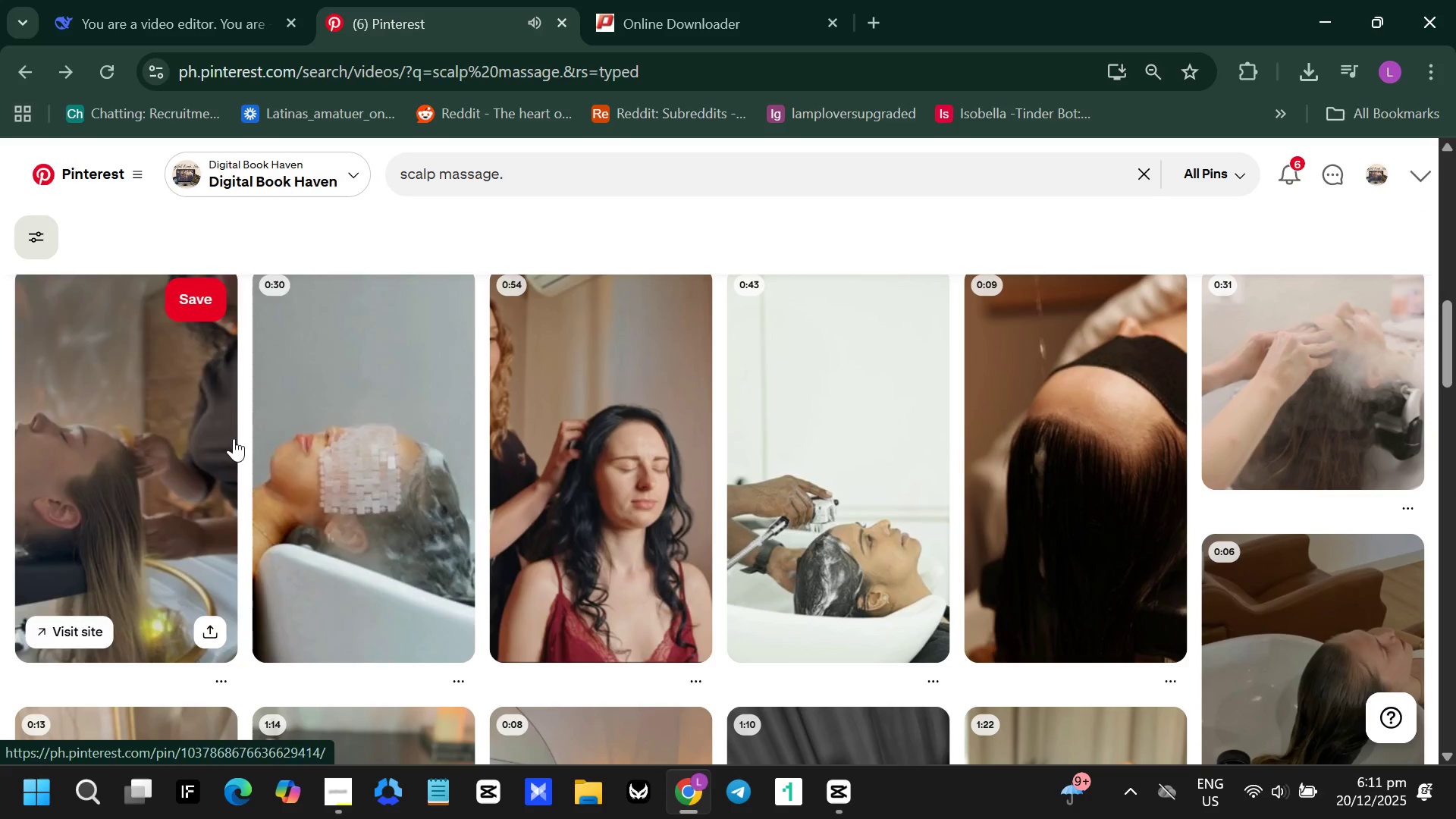 
scroll: coordinate [396, 474], scroll_direction: down, amount: 3.0
 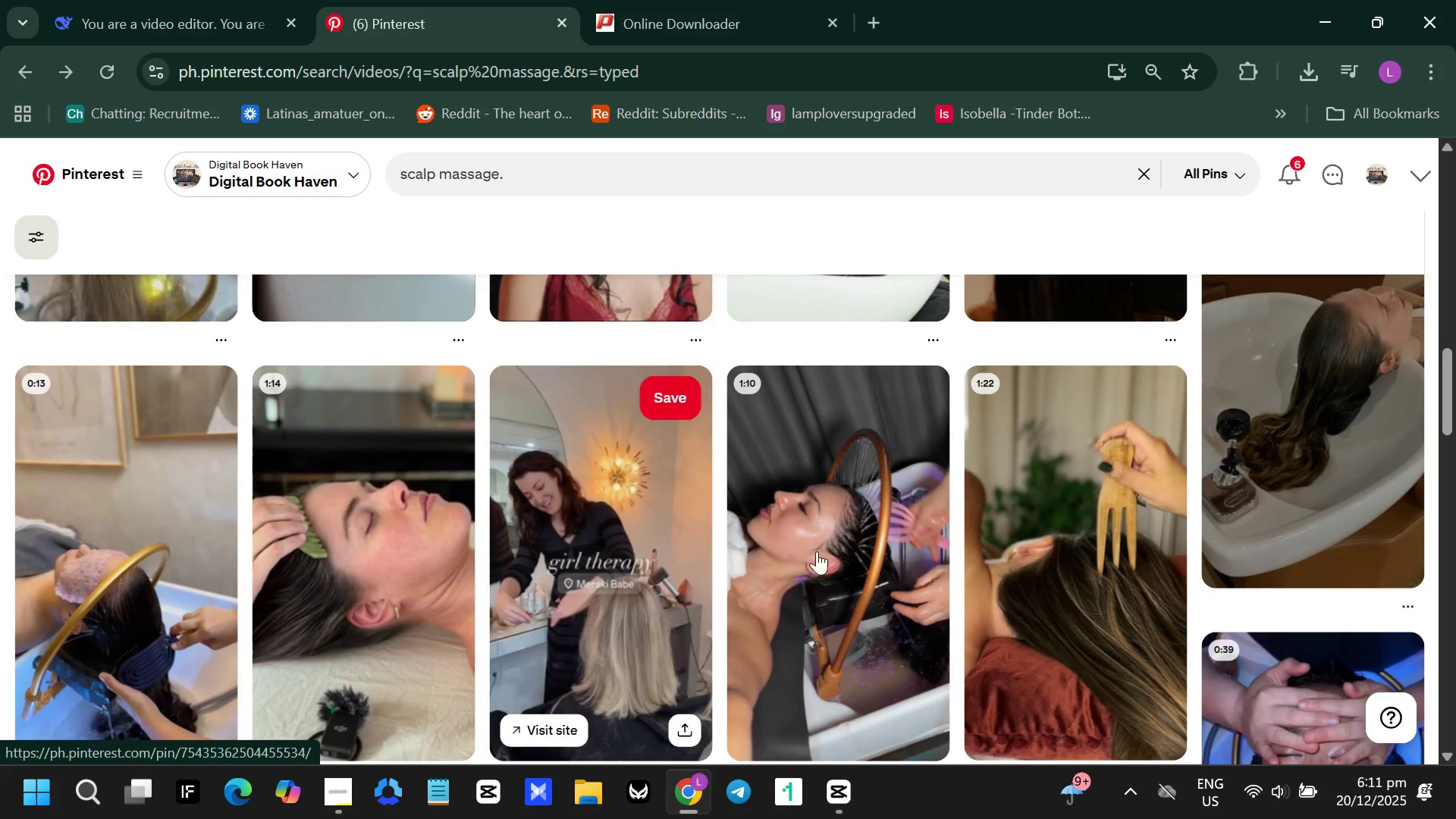 
mouse_move([680, 520])
 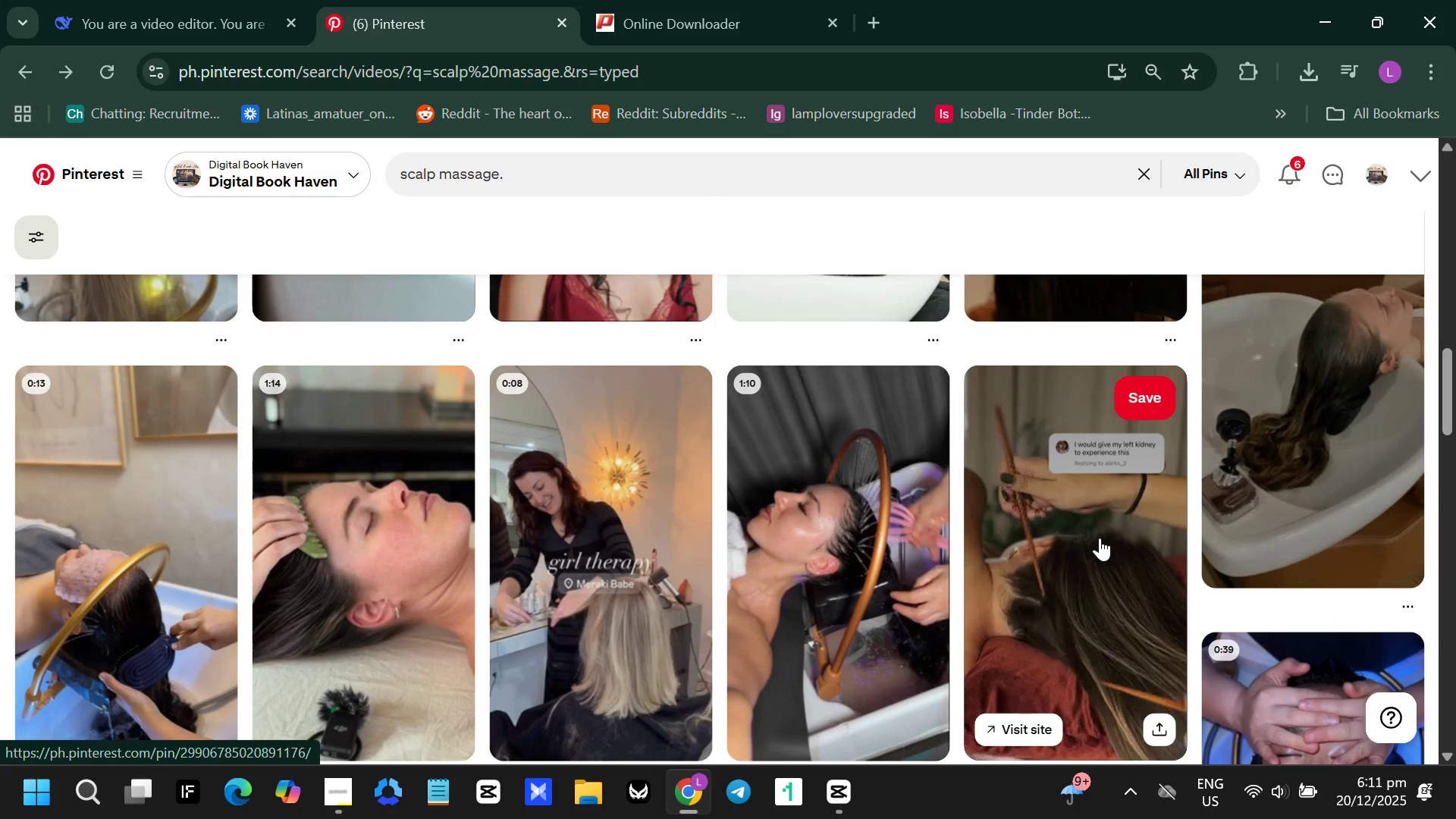 
scroll: coordinate [1100, 538], scroll_direction: down, amount: 4.0
 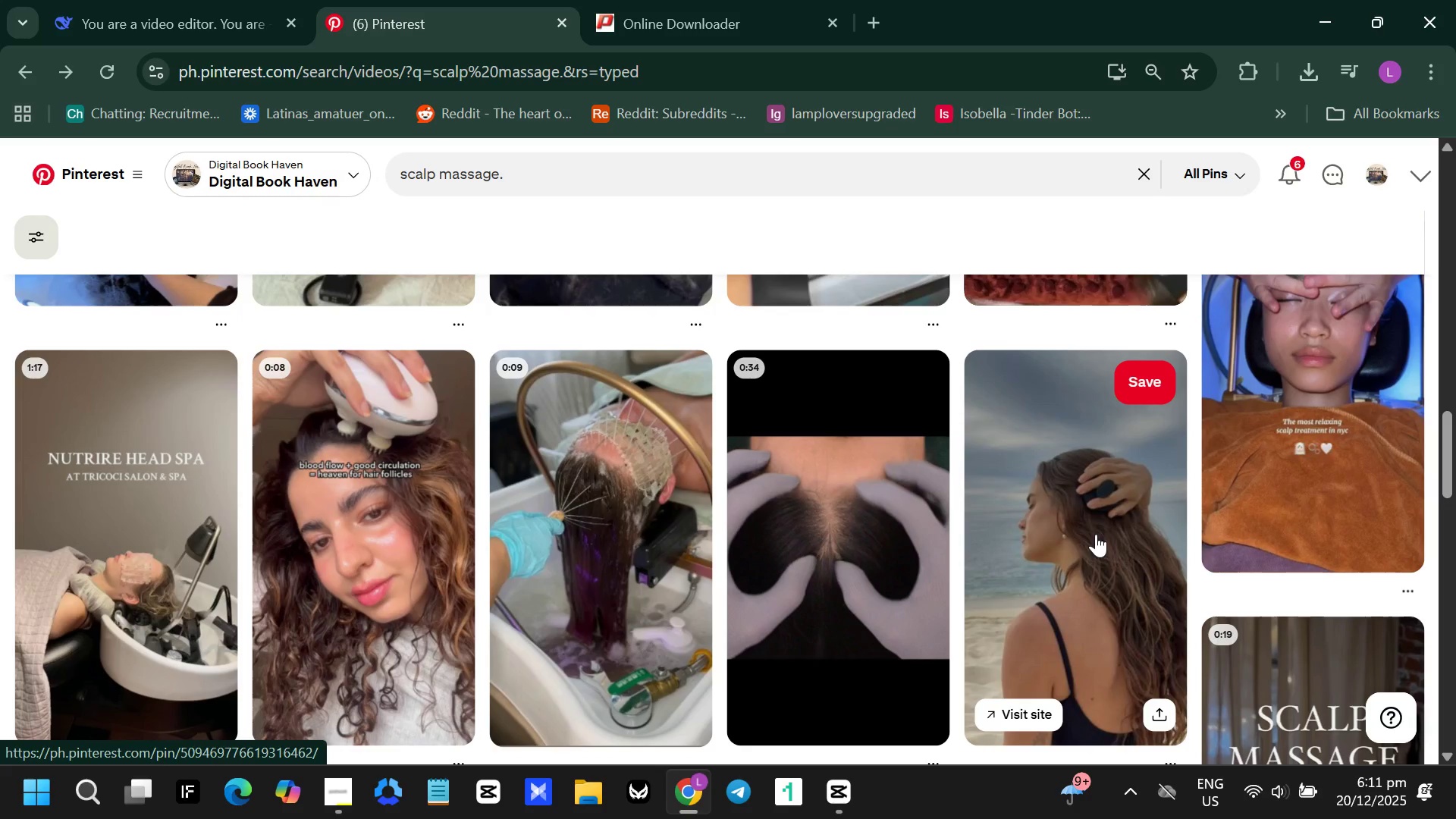 
left_click([854, 538])
 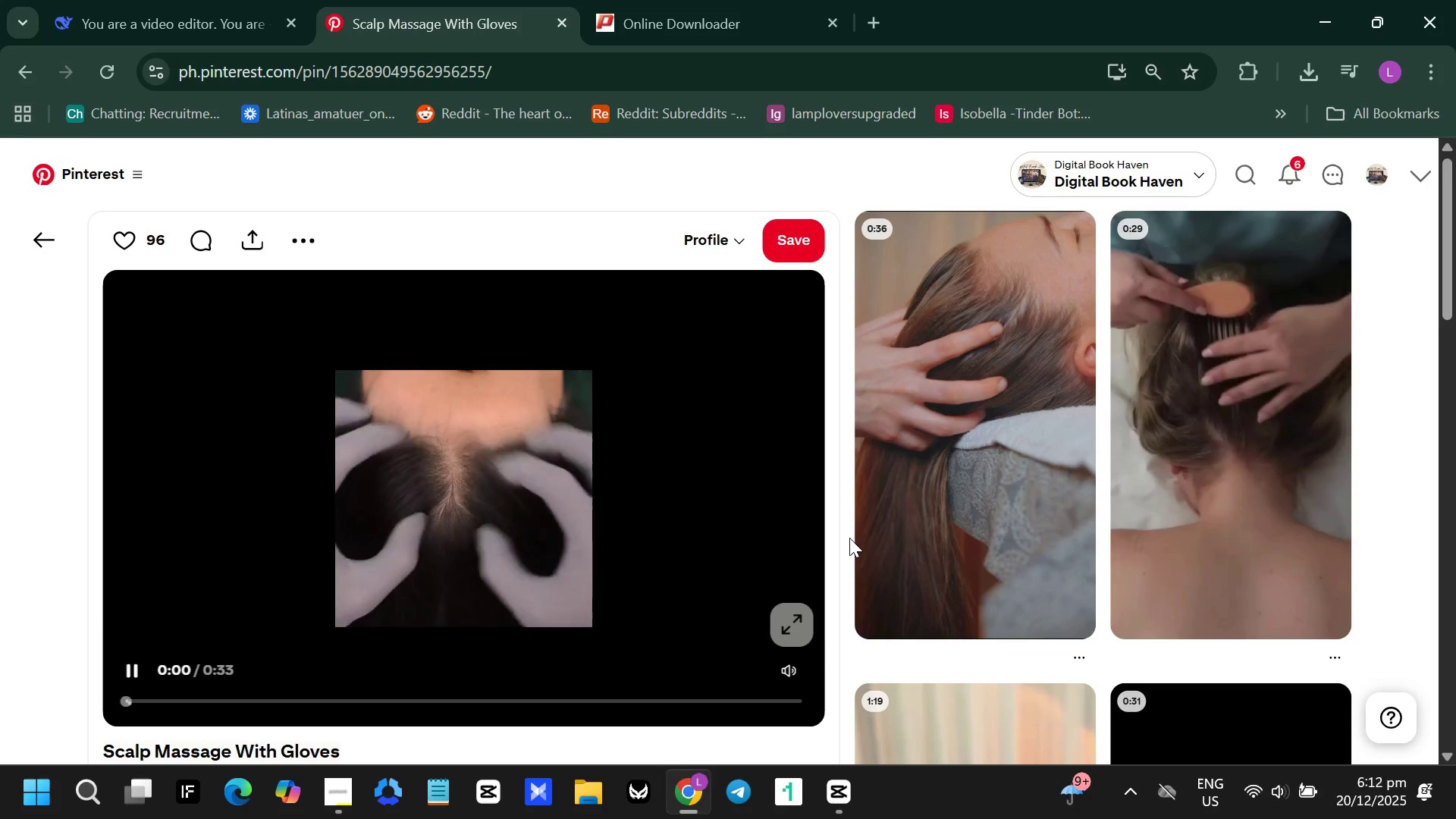 
left_click([539, 464])
 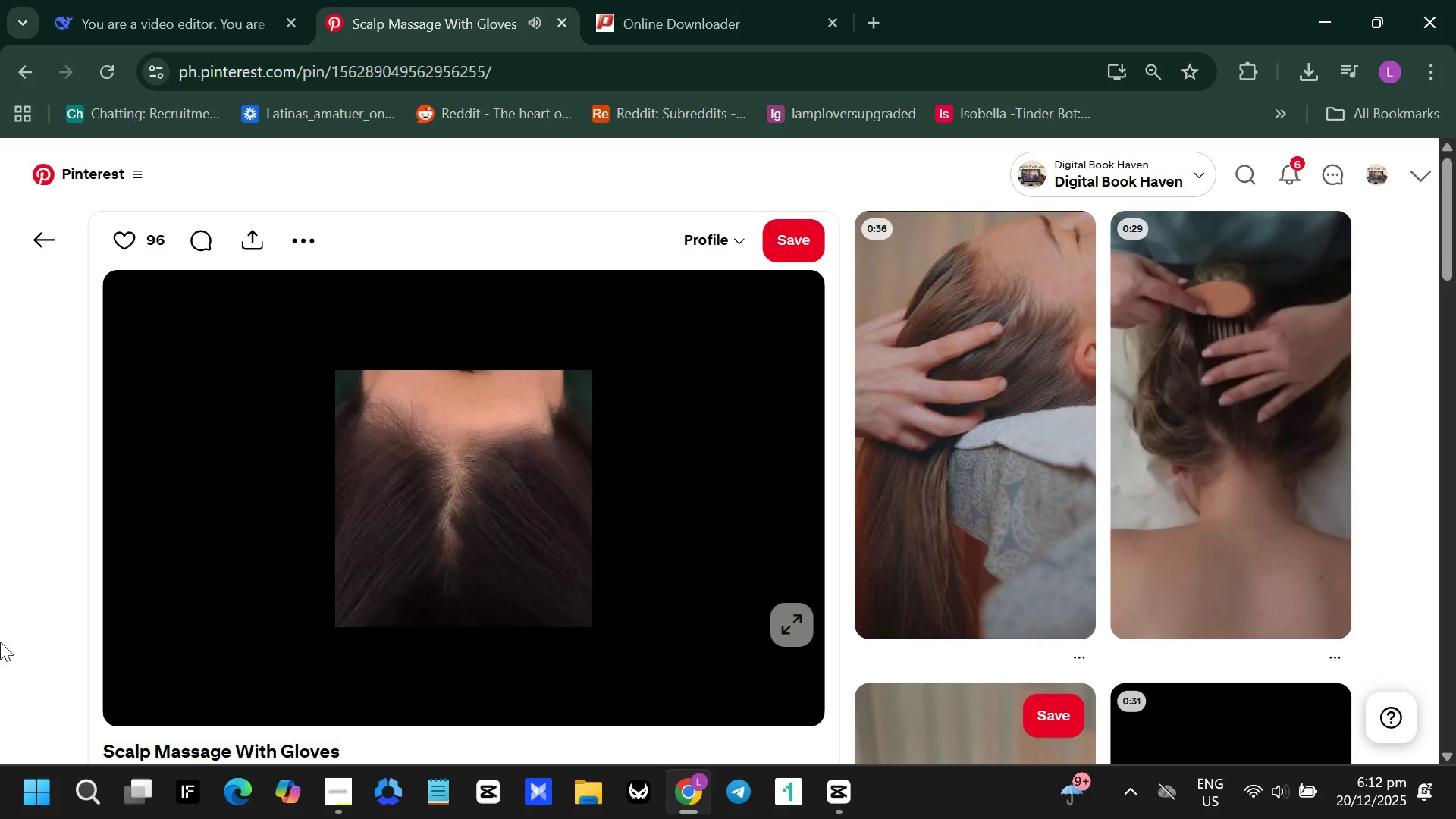 
wait(5.41)
 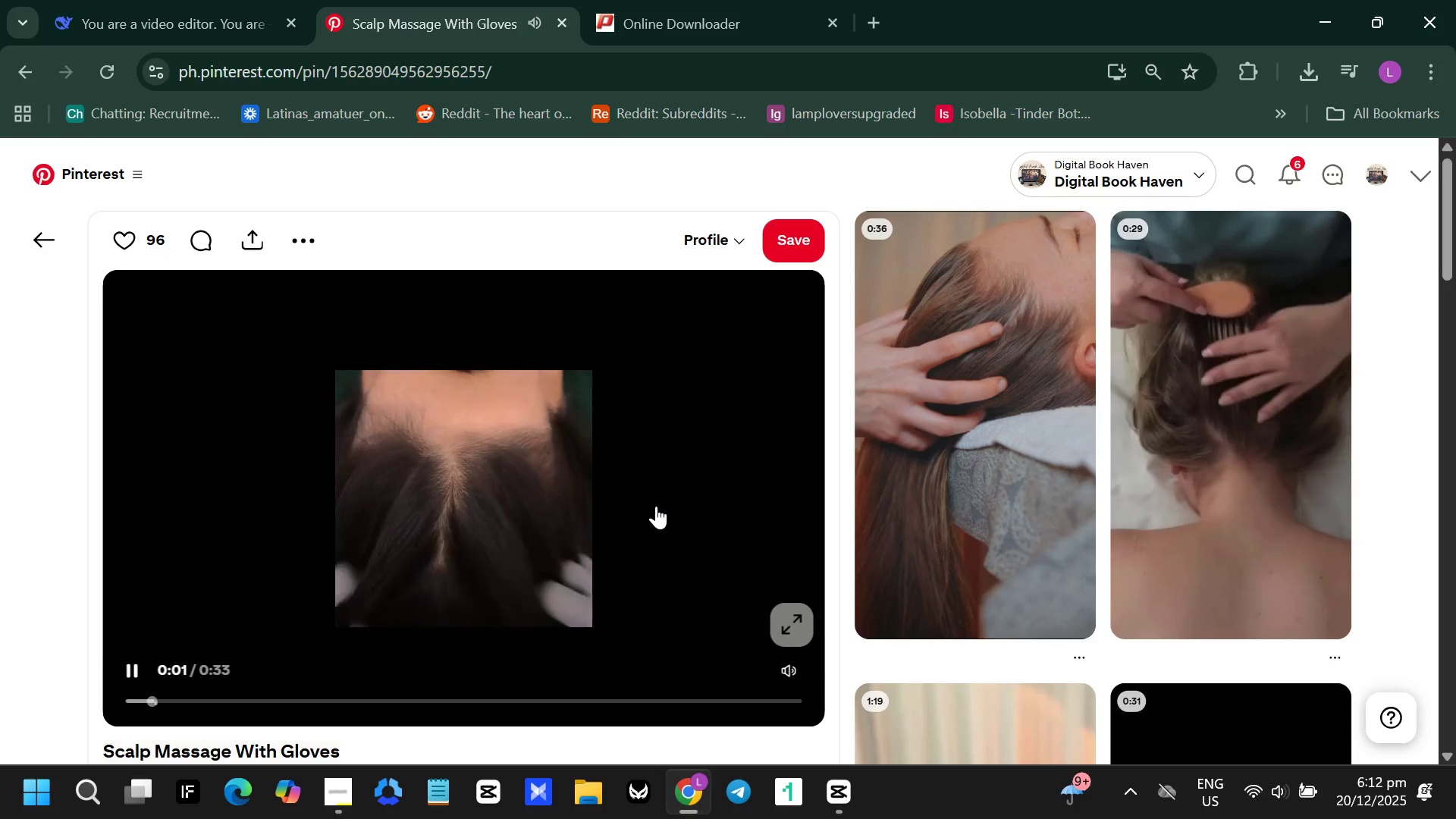 
left_click_drag(start_coordinate=[356, 706], to_coordinate=[378, 708])
 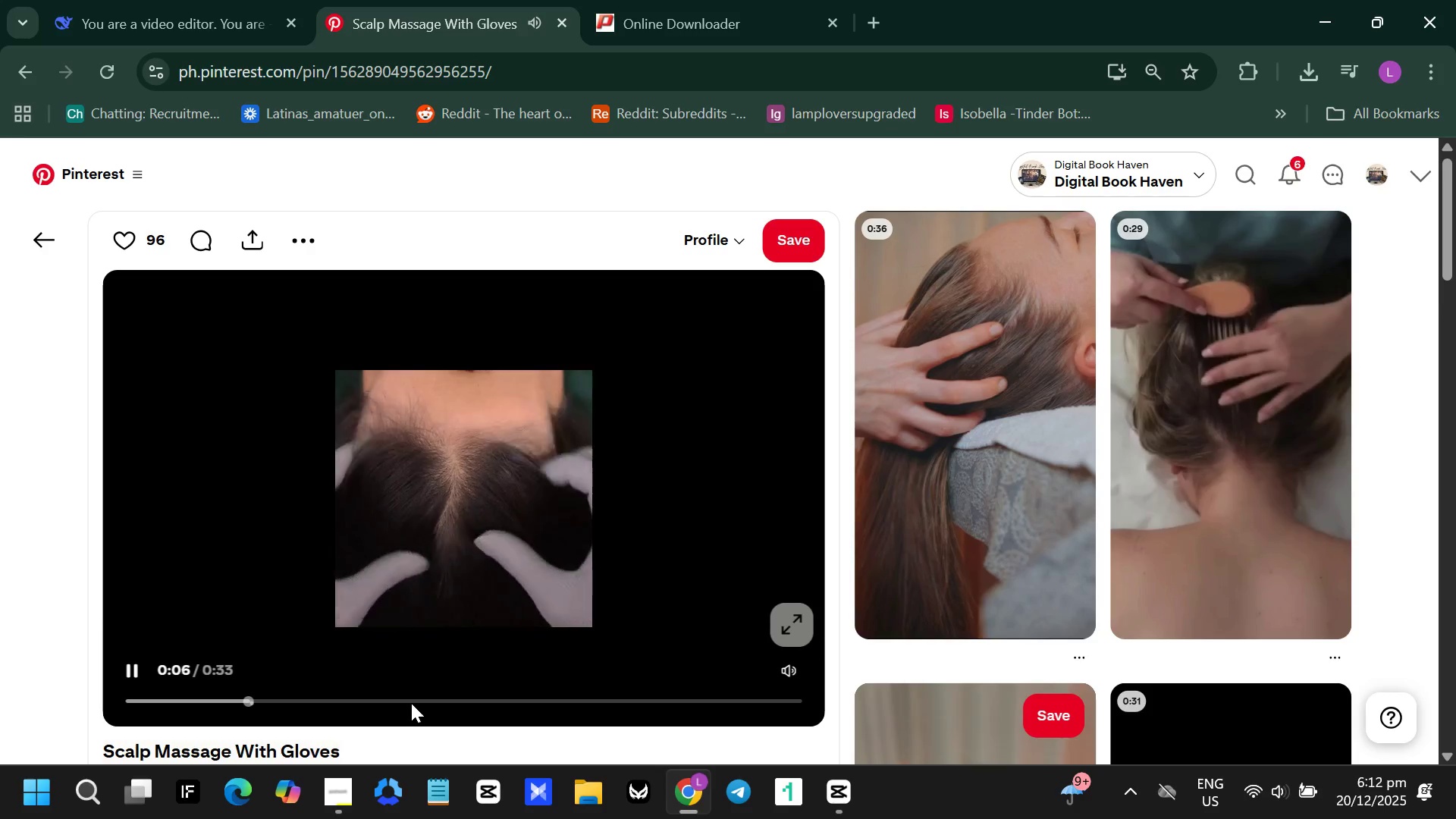 
left_click([411, 703])
 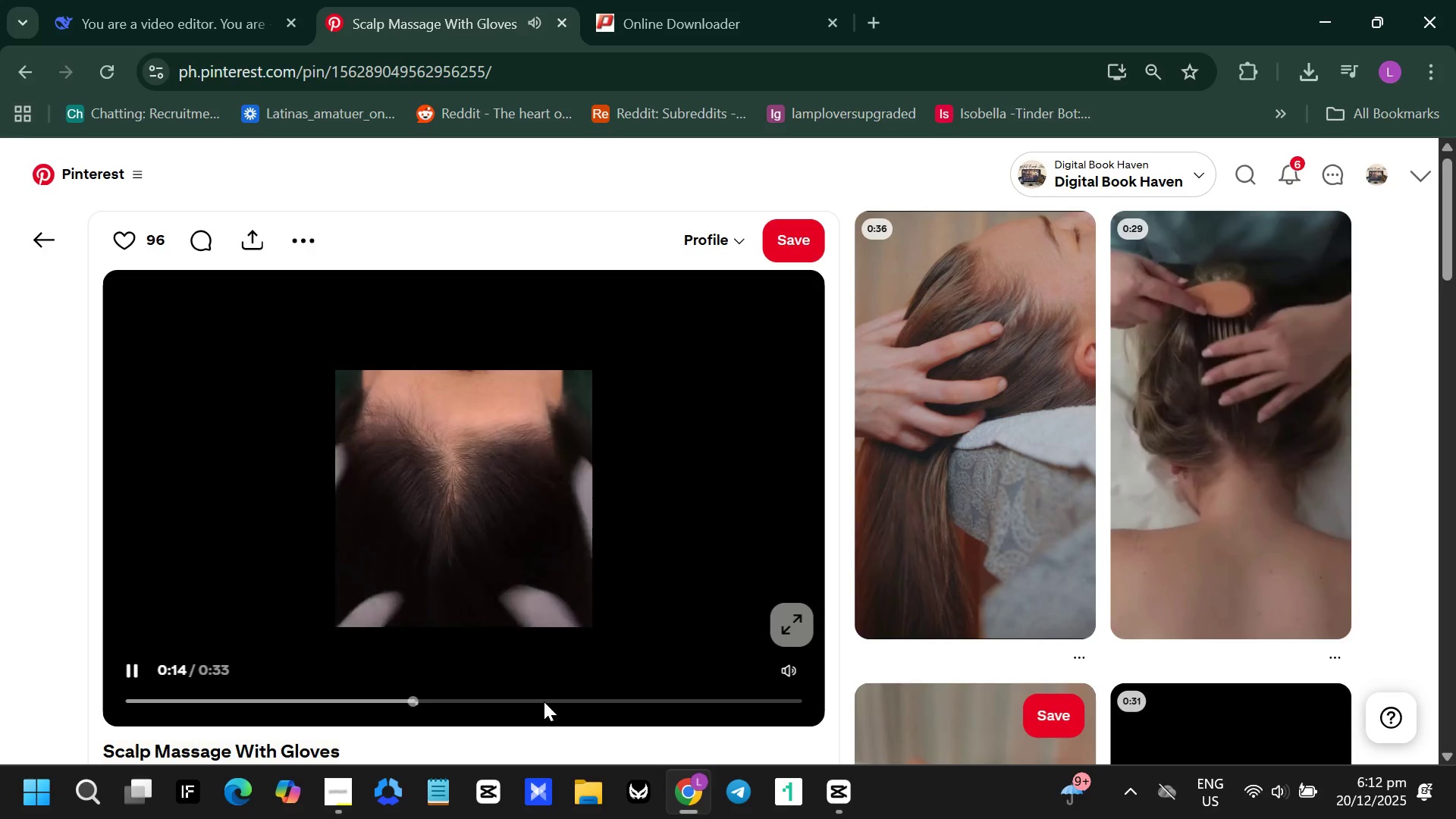 
left_click_drag(start_coordinate=[563, 701], to_coordinate=[575, 701])
 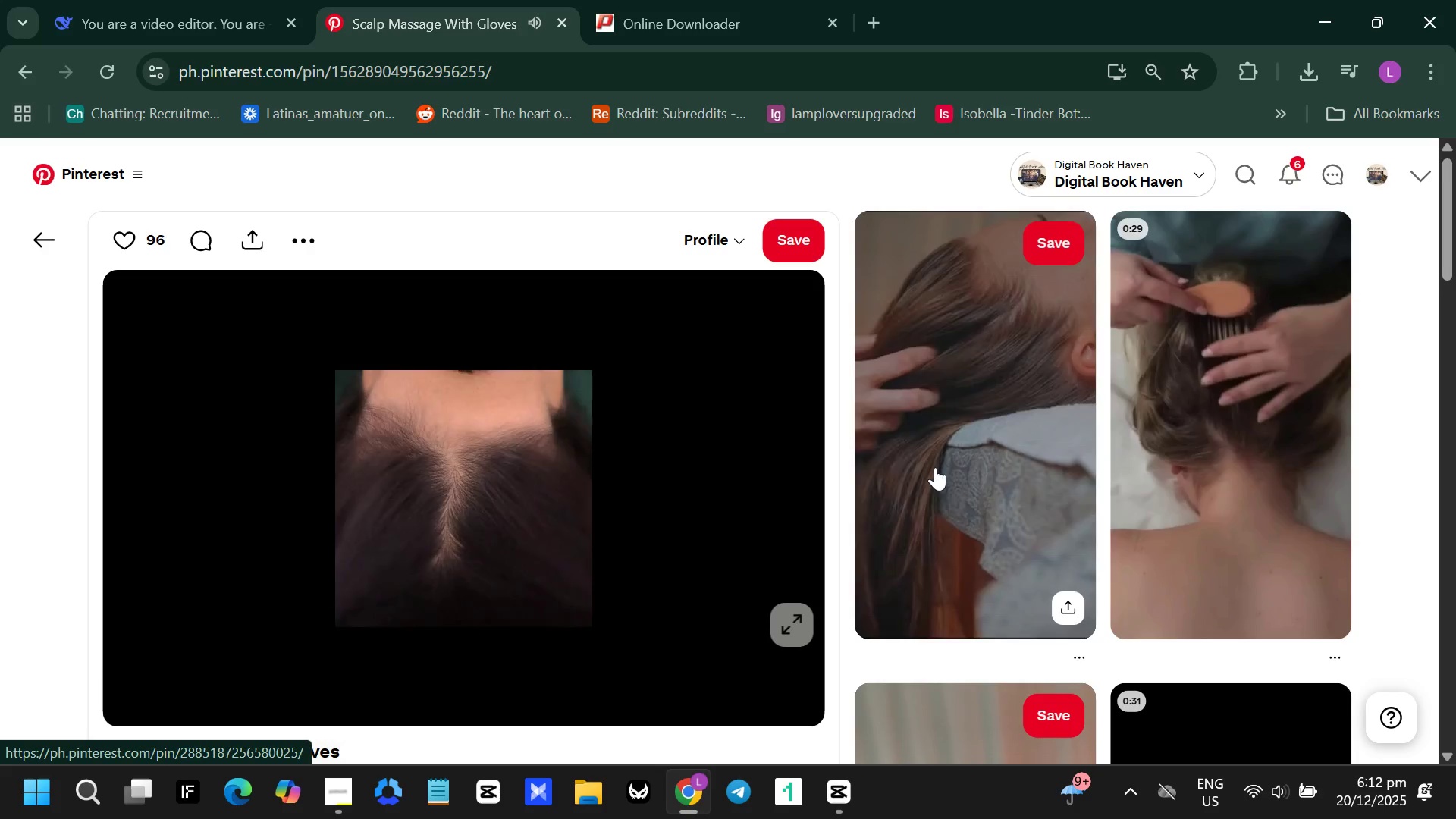 
left_click([935, 467])
 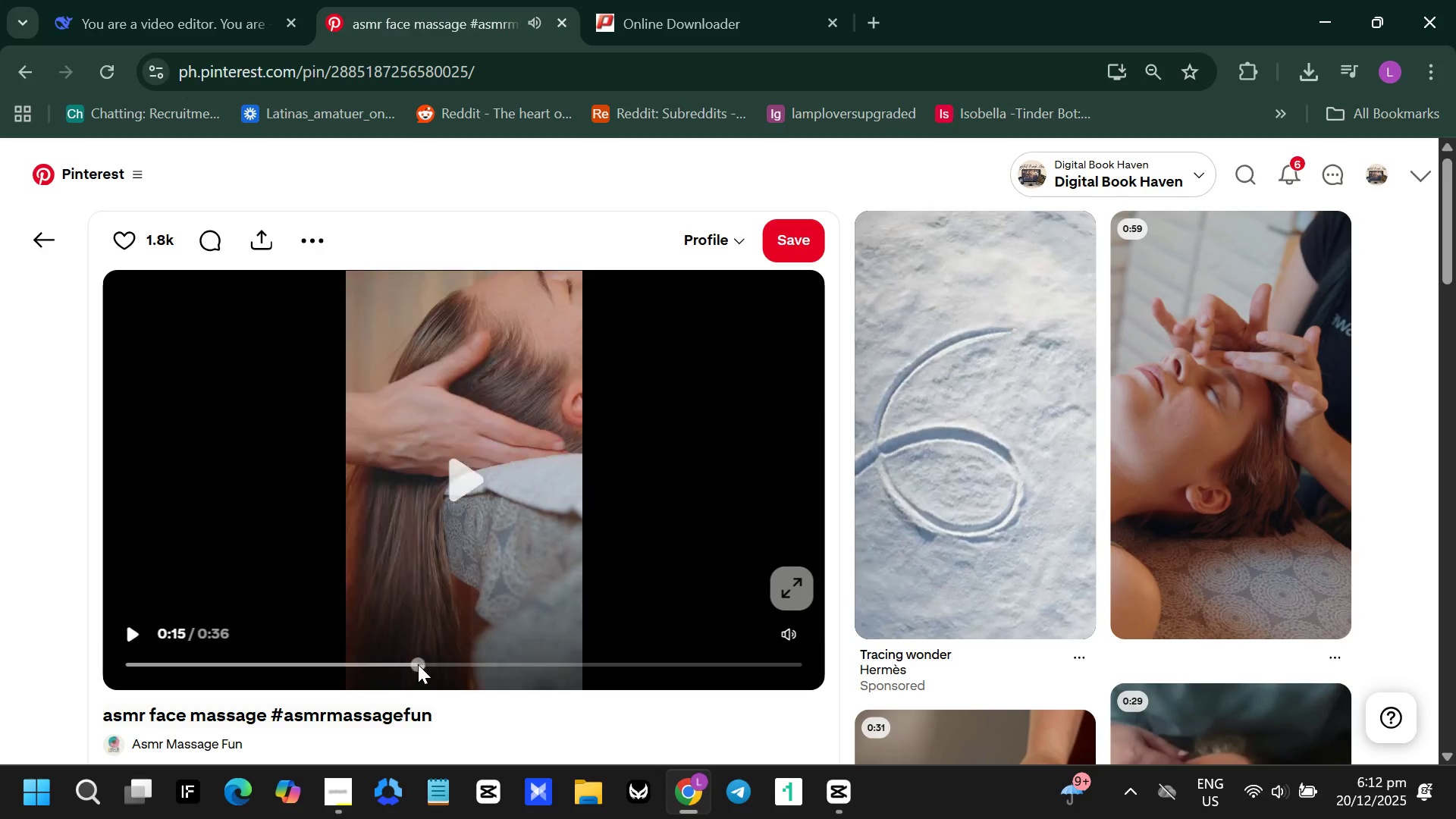 
wait(6.97)
 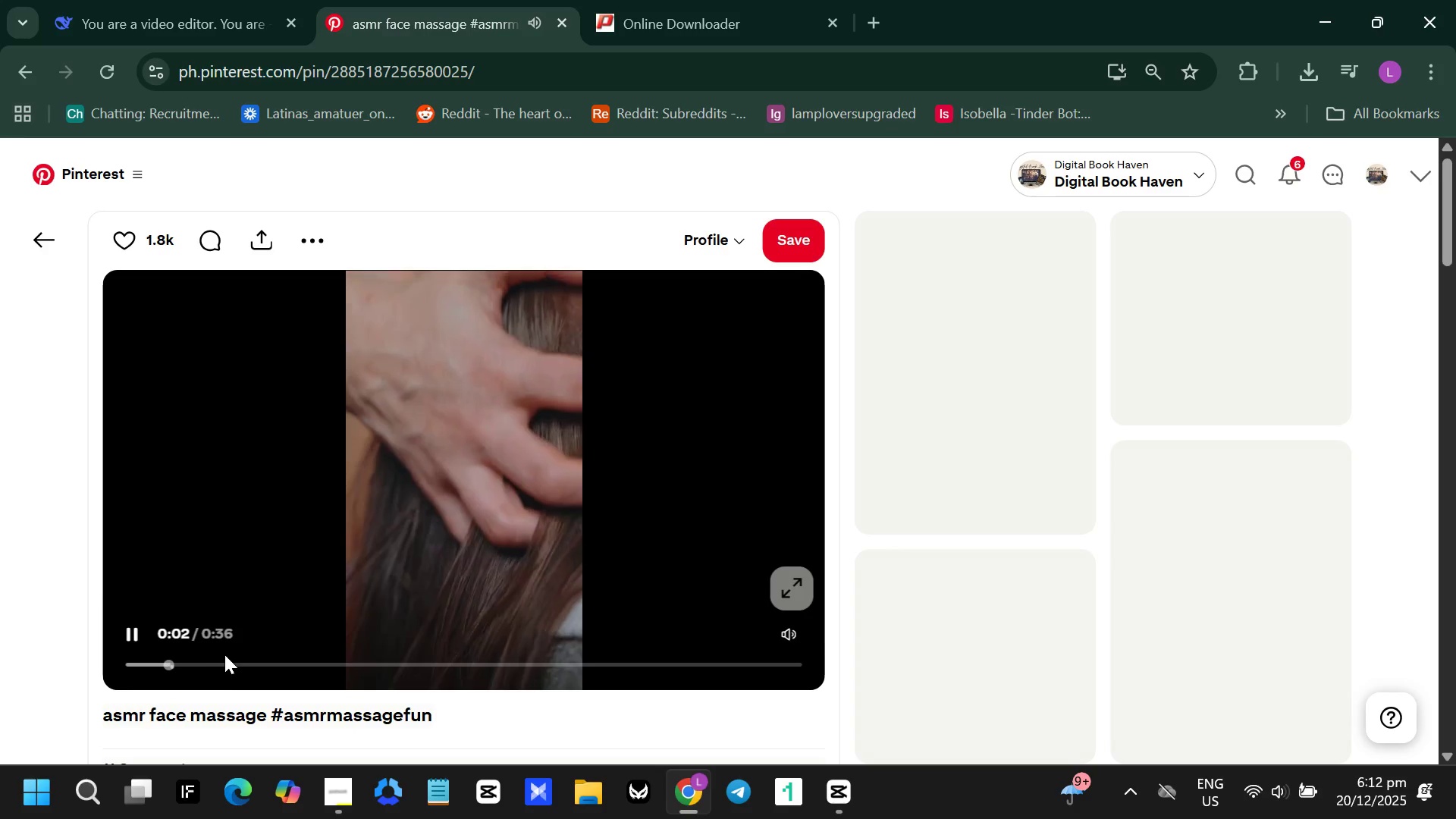 
left_click([510, 75])
 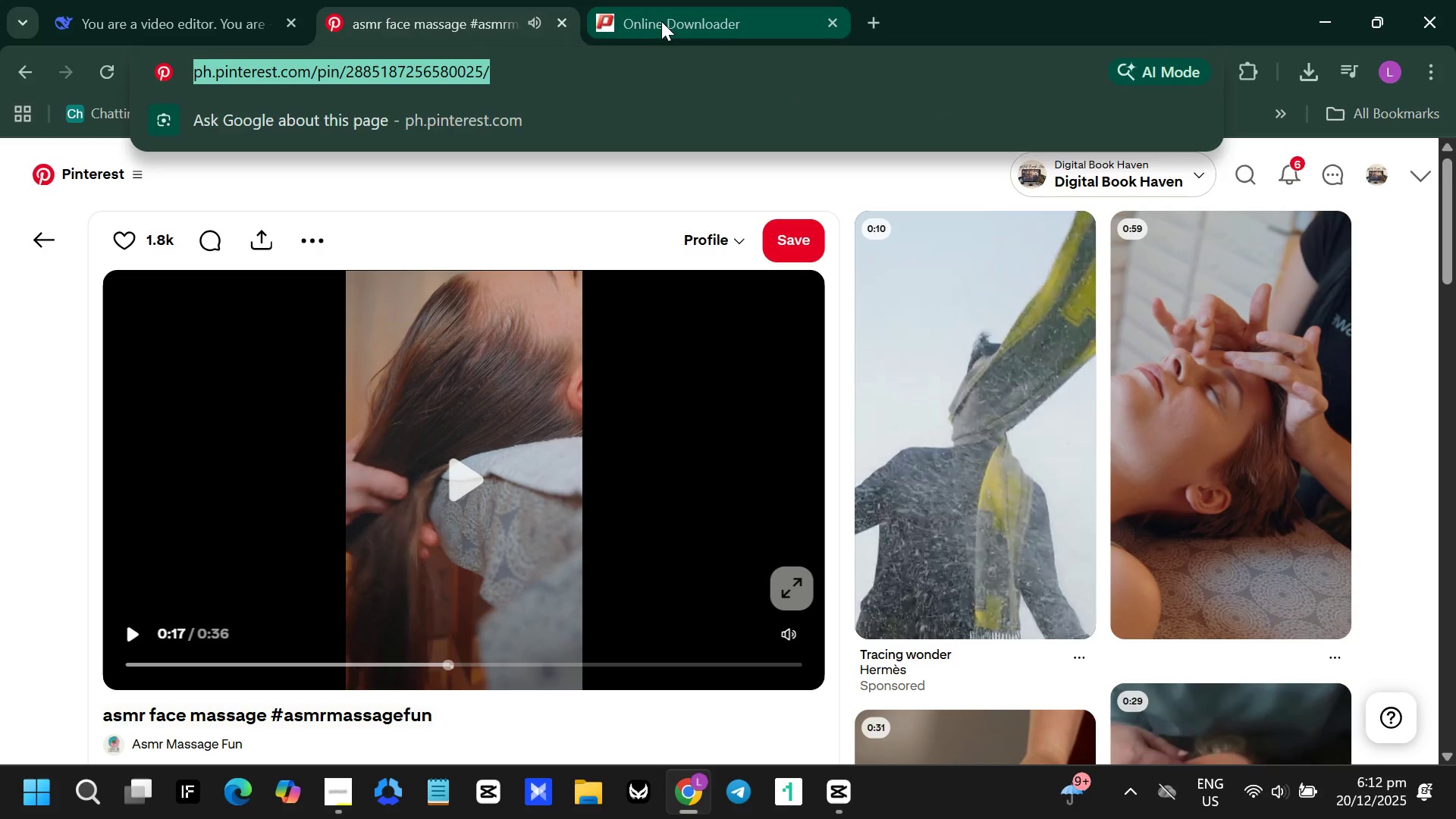 
key(Control+C)
 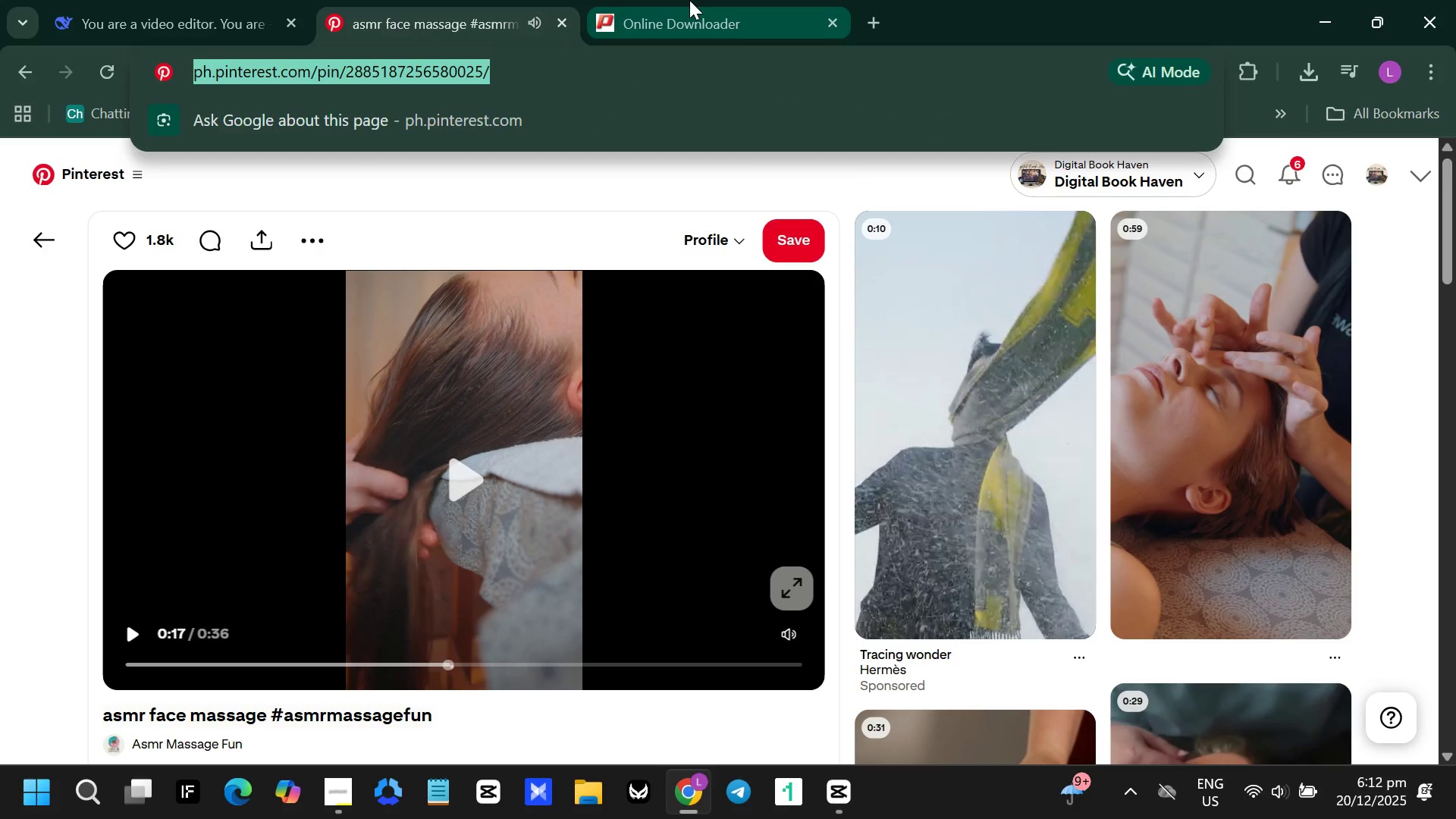 
left_click([689, 0])
 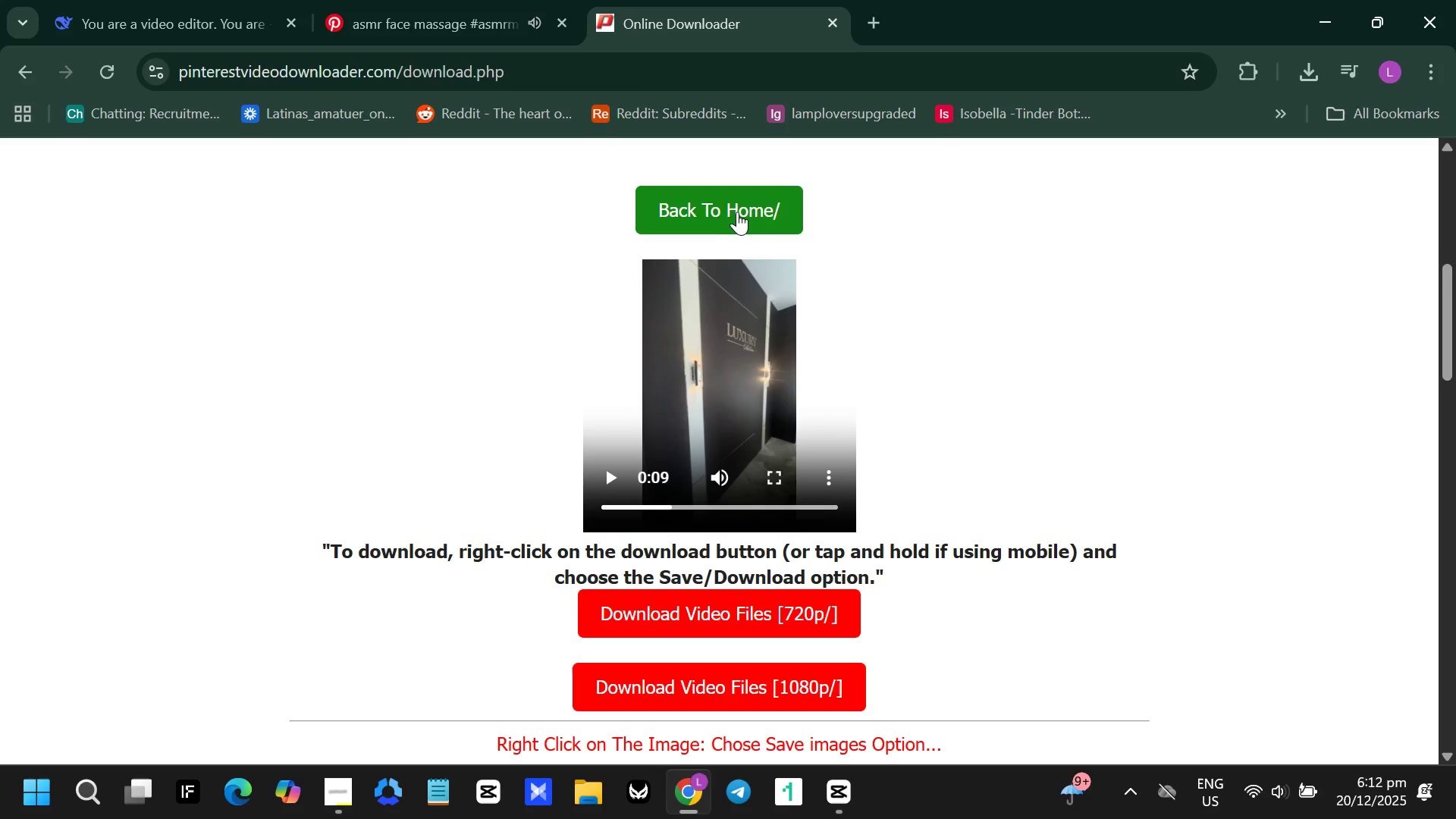 
left_click([737, 211])
 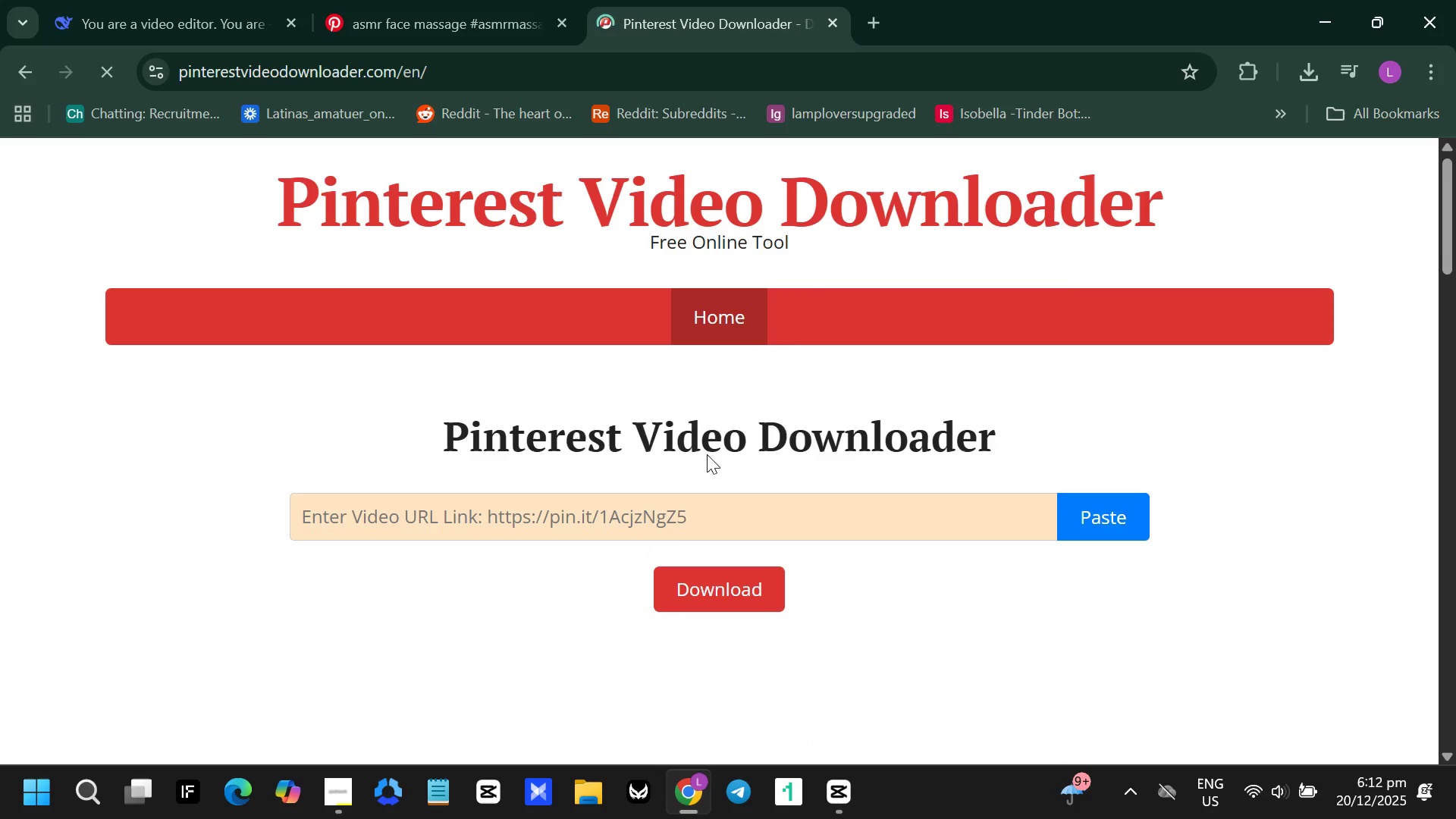 
left_click([676, 529])
 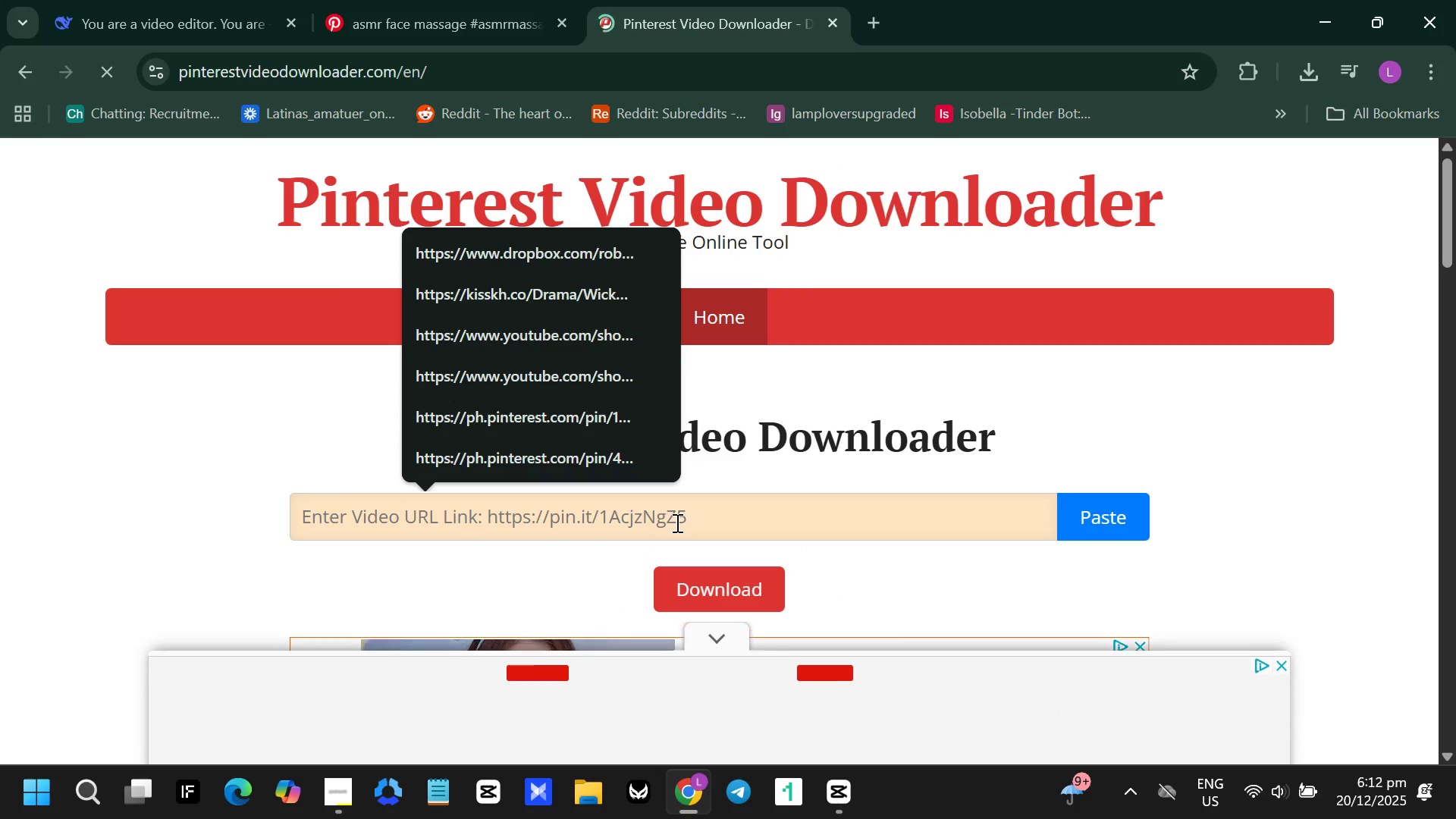 
key(Control+ControlLeft)
 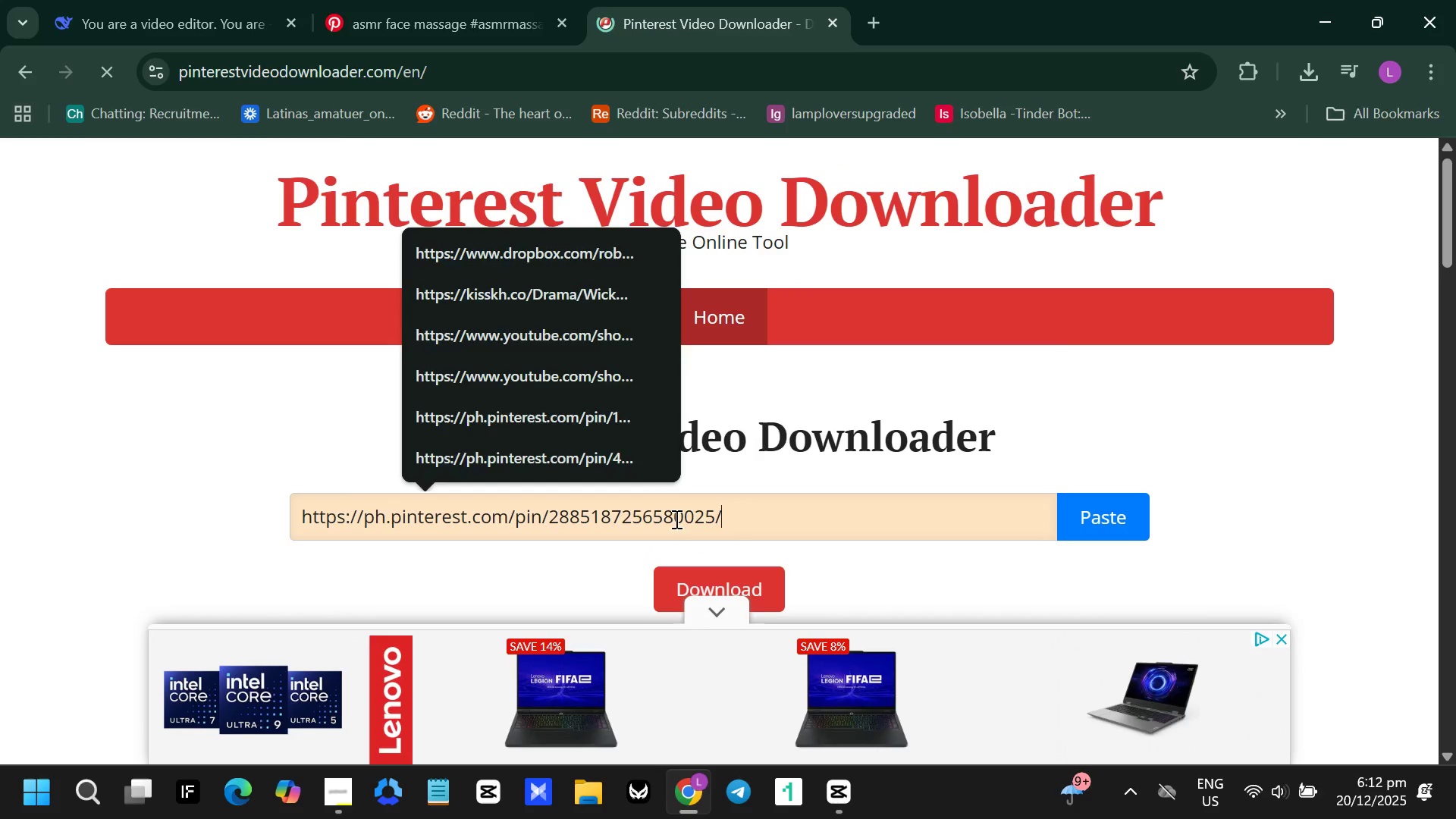 
key(Control+V)
 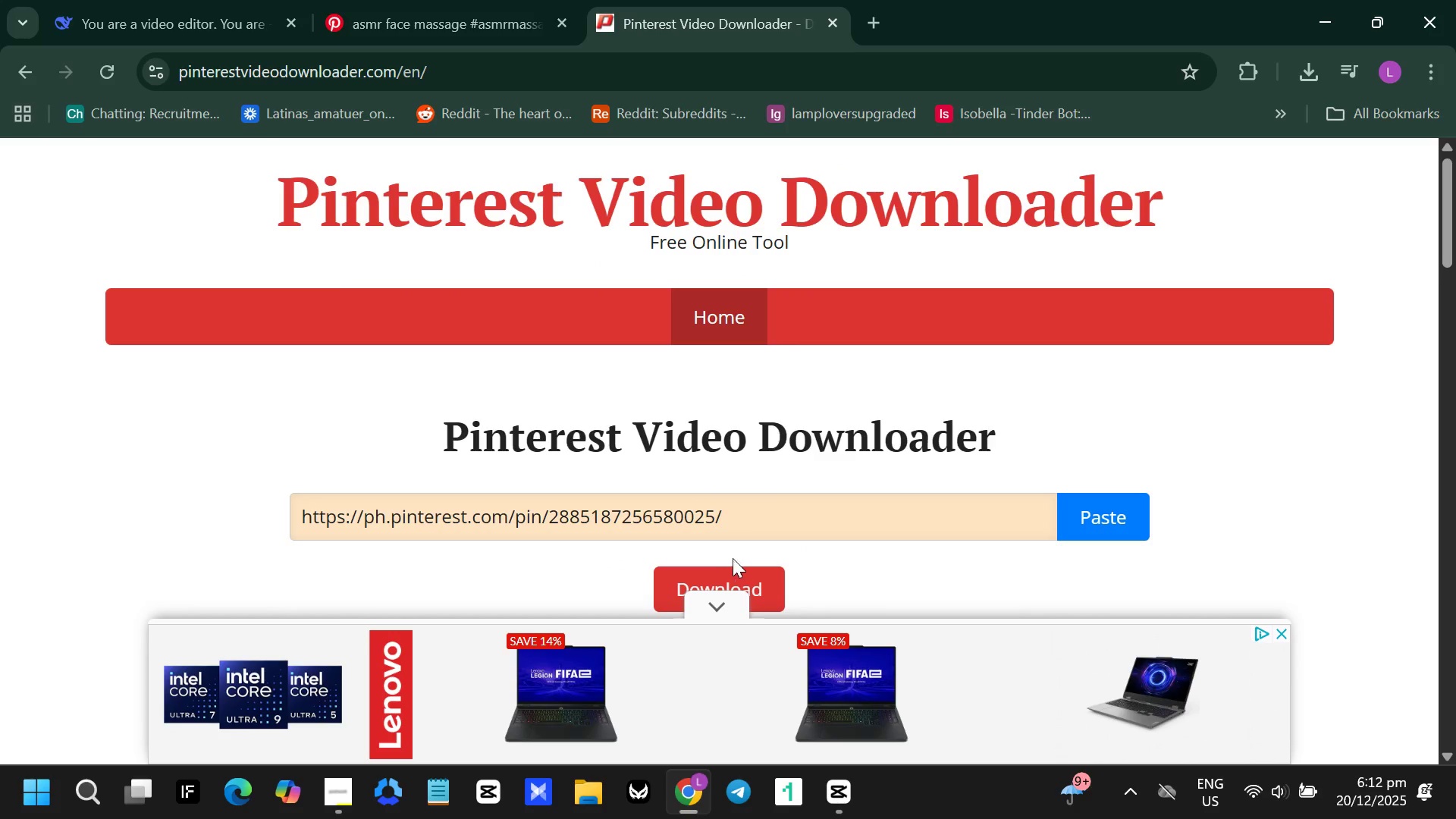 
left_click([756, 573])
 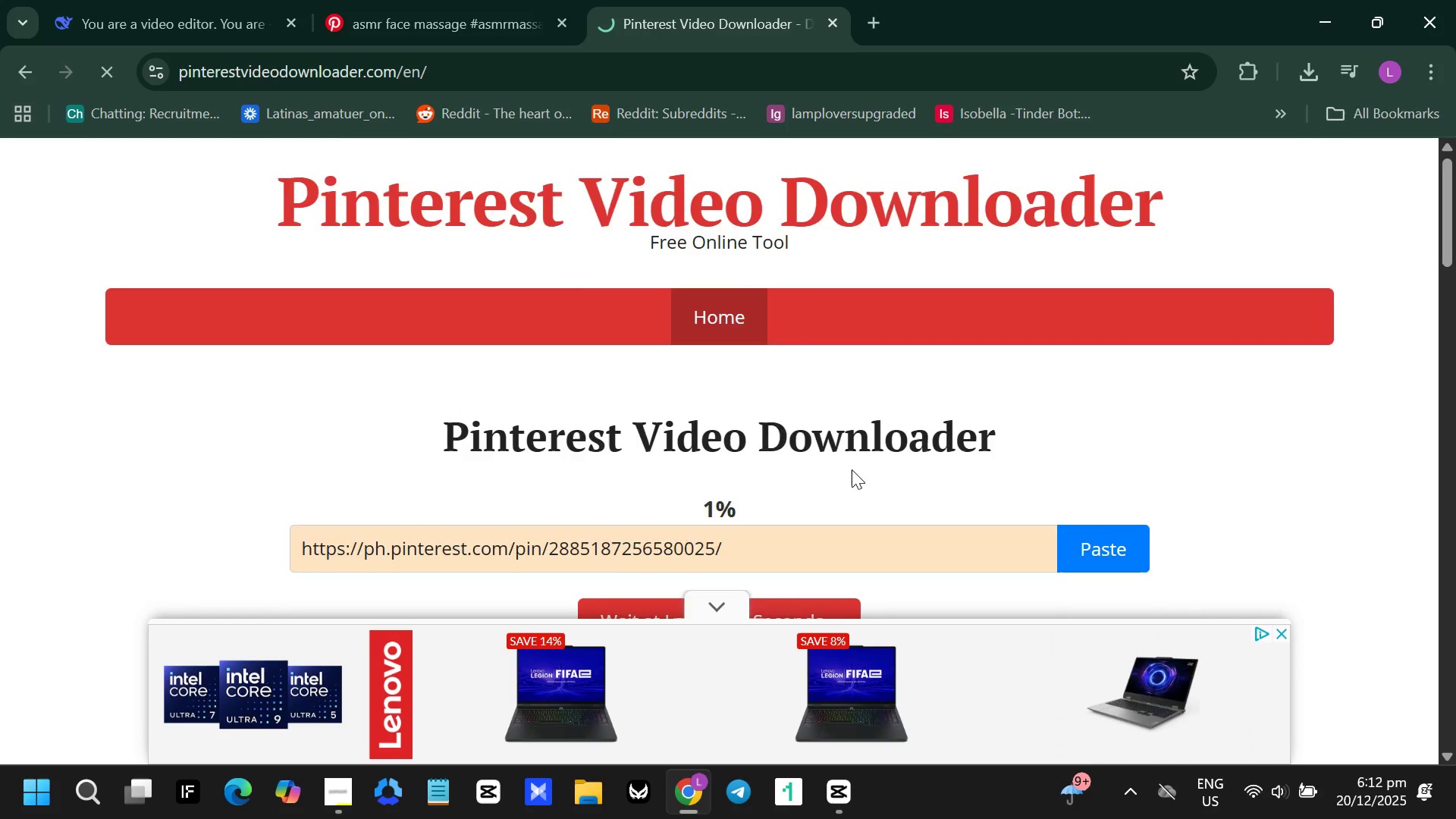 
scroll: coordinate [834, 405], scroll_direction: down, amount: 7.0
 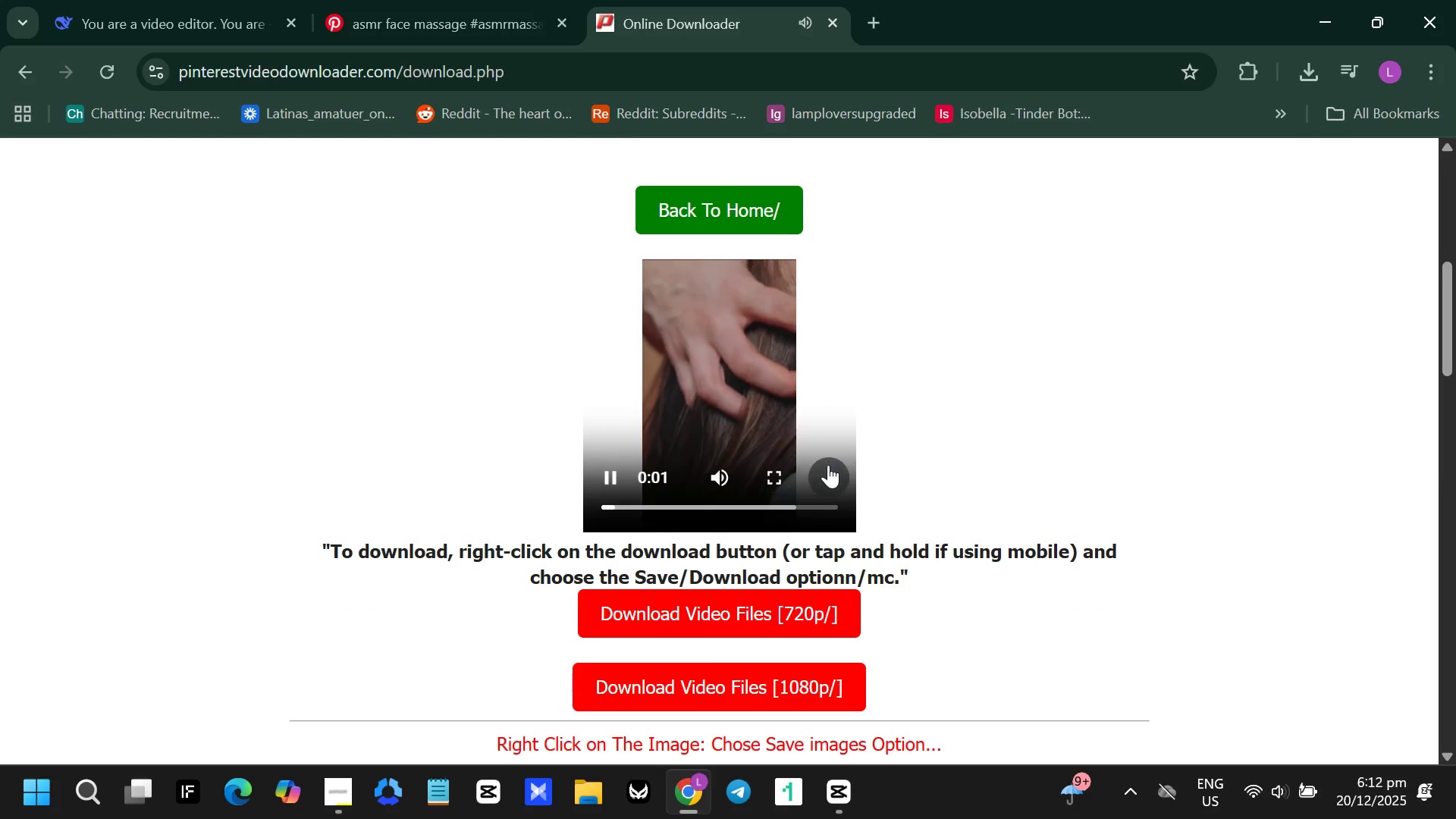 
left_click([828, 471])
 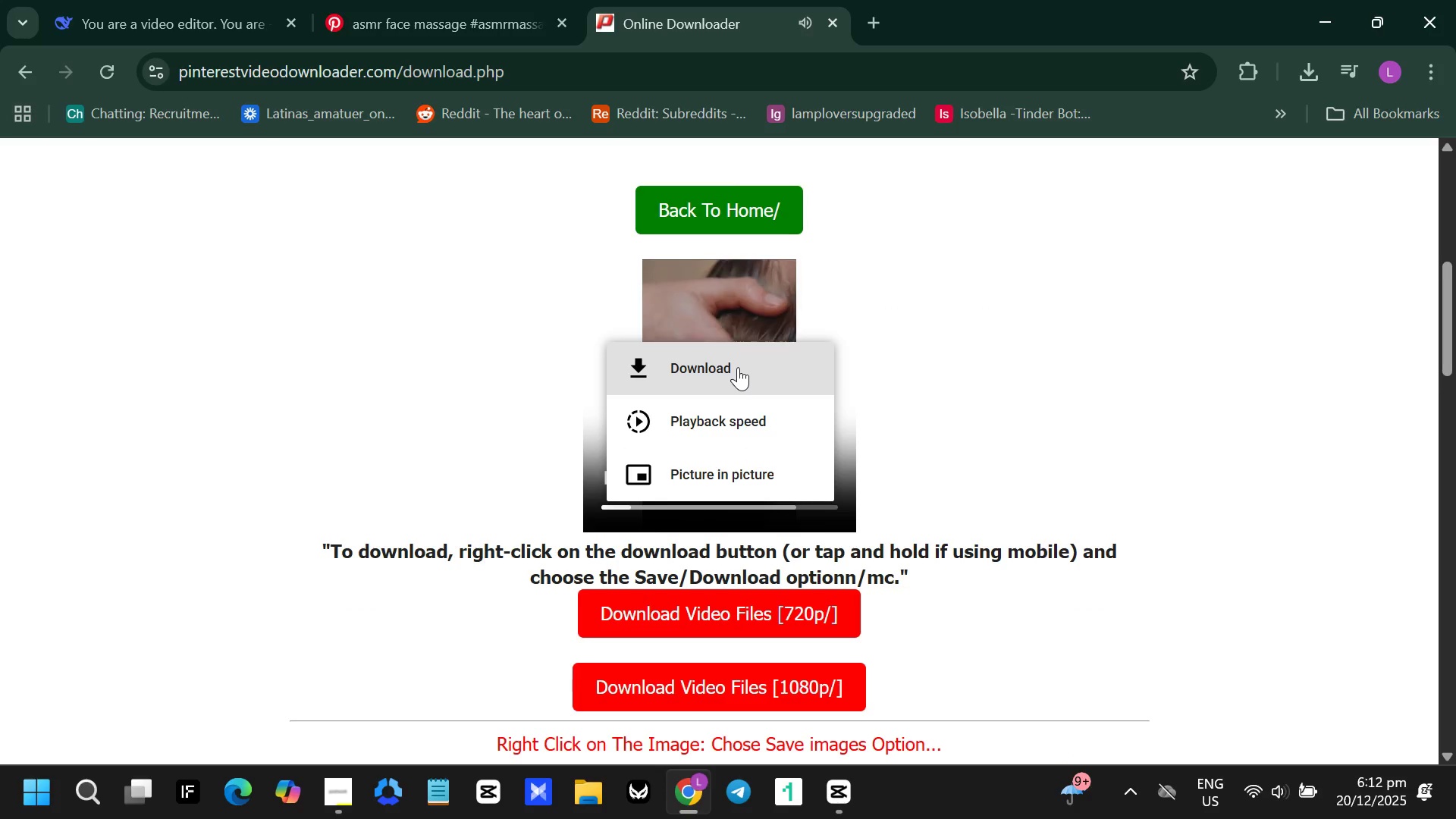 
left_click([723, 624])
 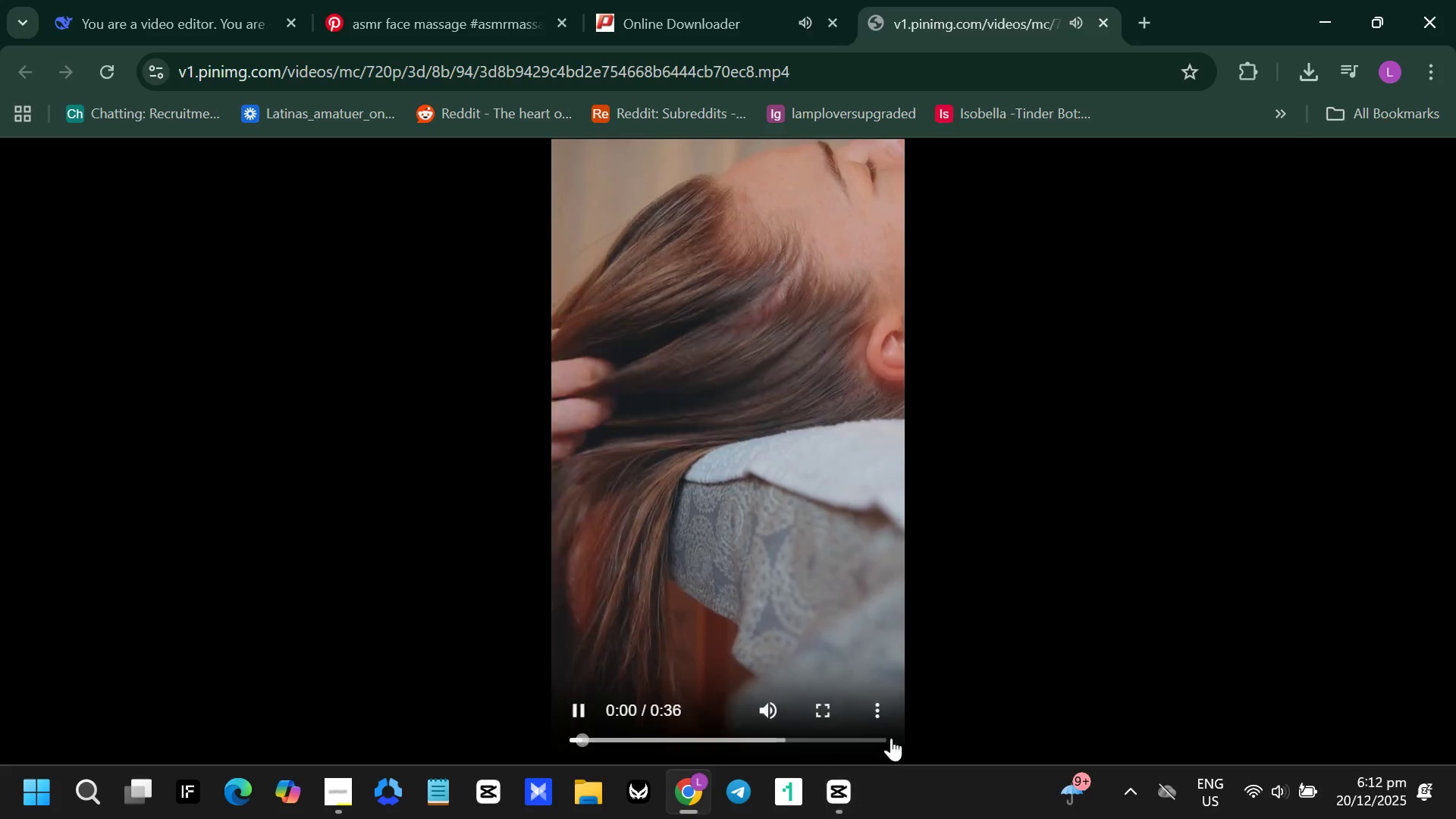 
left_click([873, 713])
 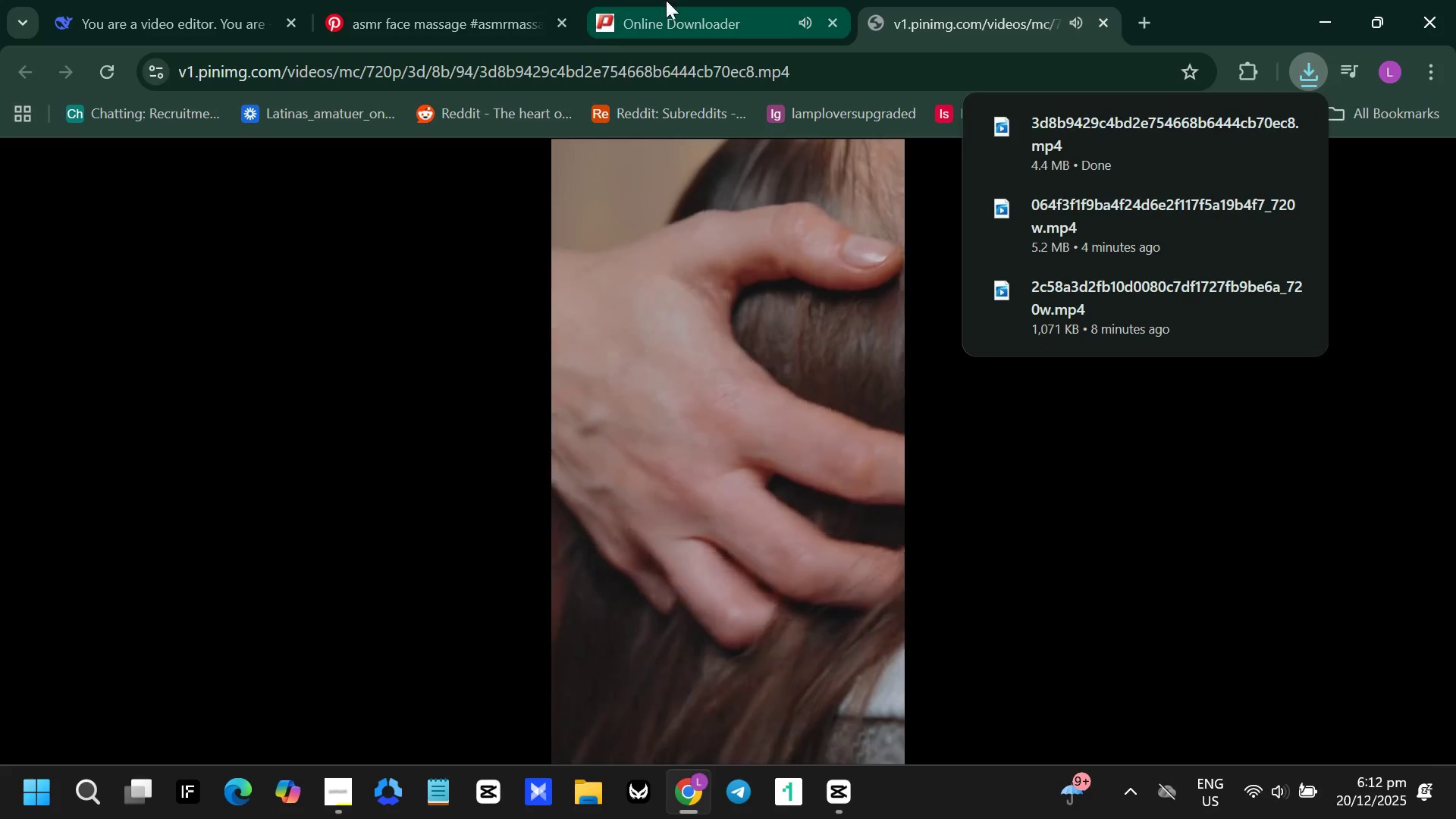 
left_click([401, 0])
 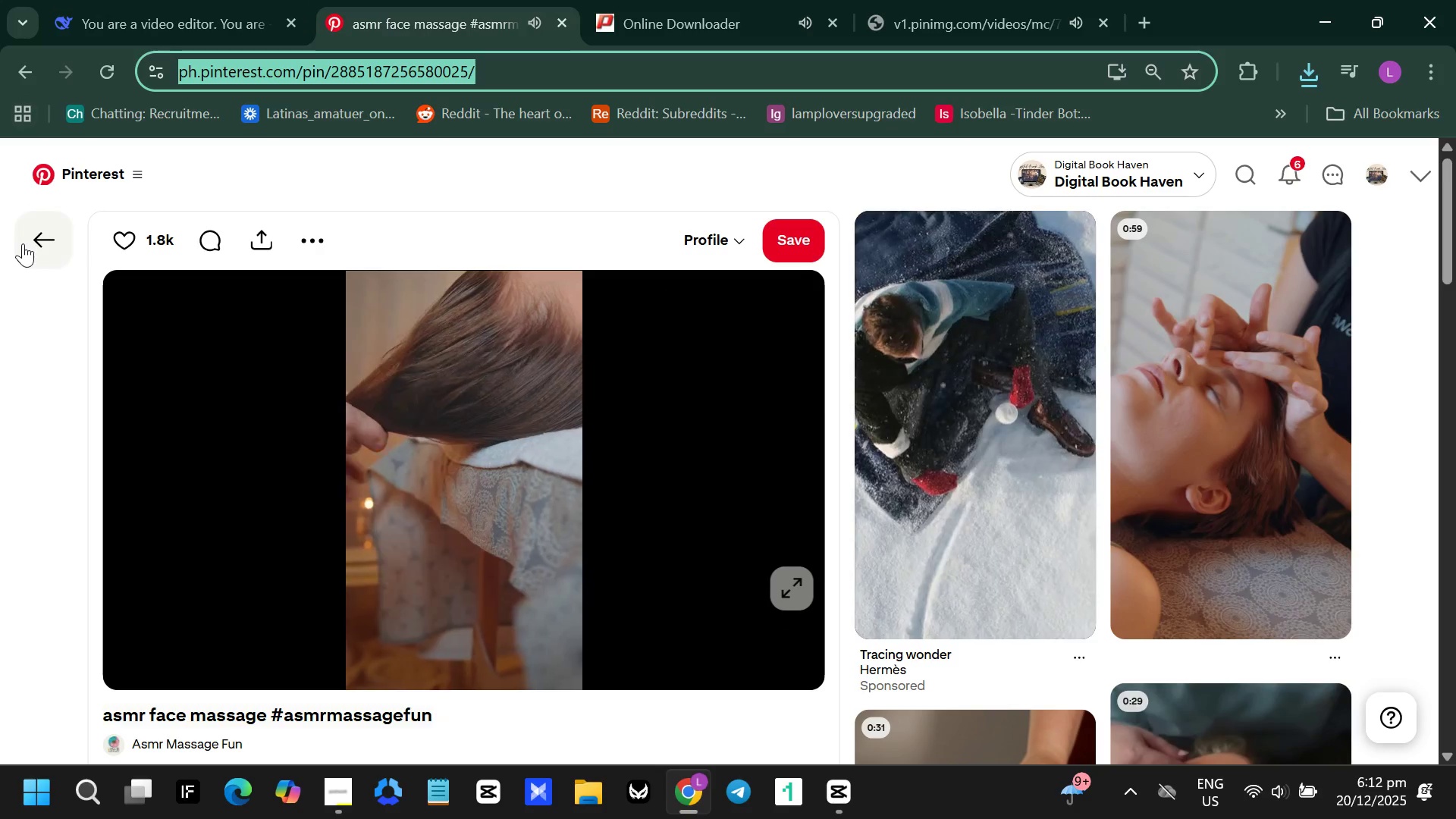 
double_click([130, 6])
 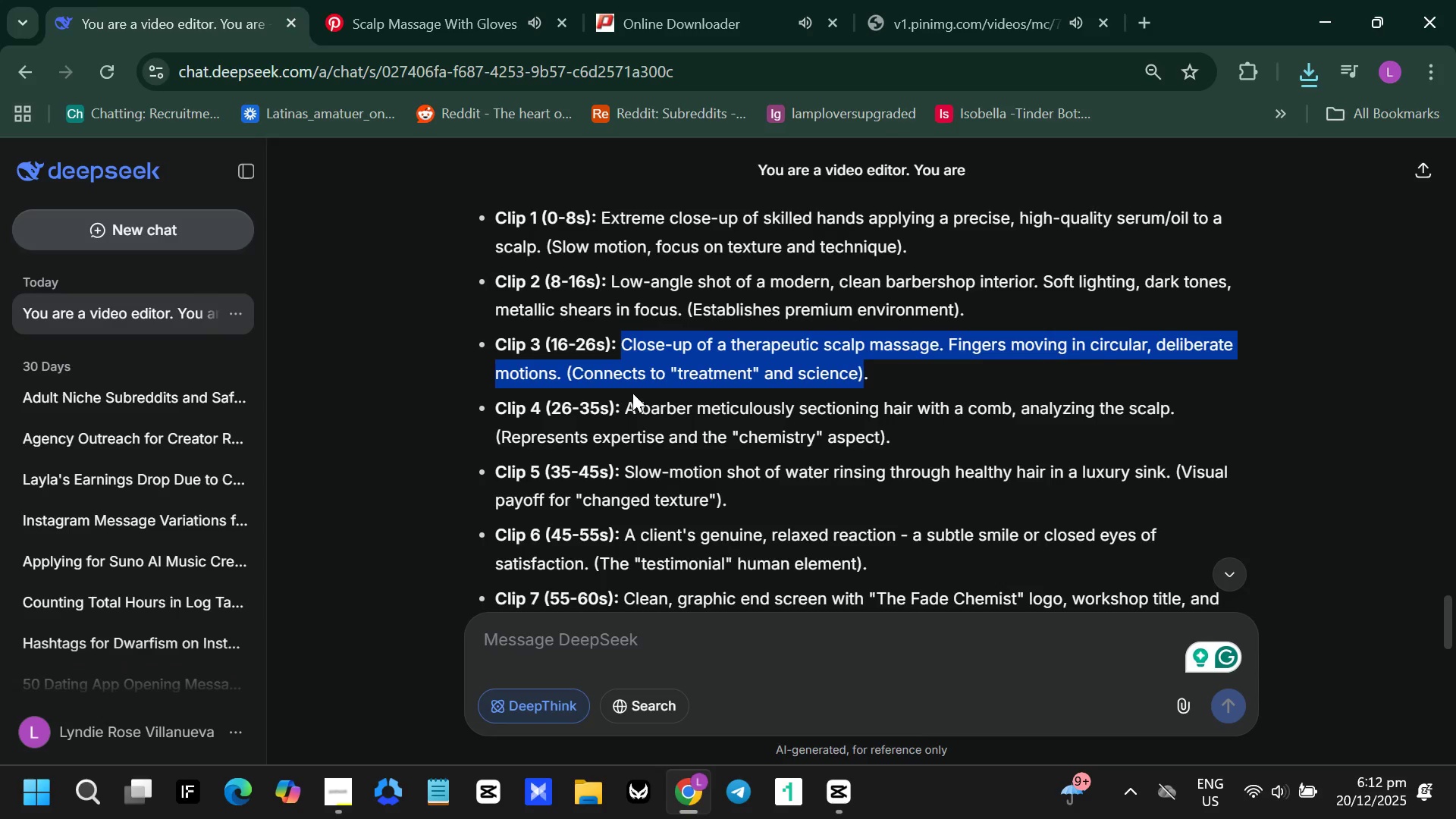 
scroll: coordinate [632, 393], scroll_direction: down, amount: 1.0
 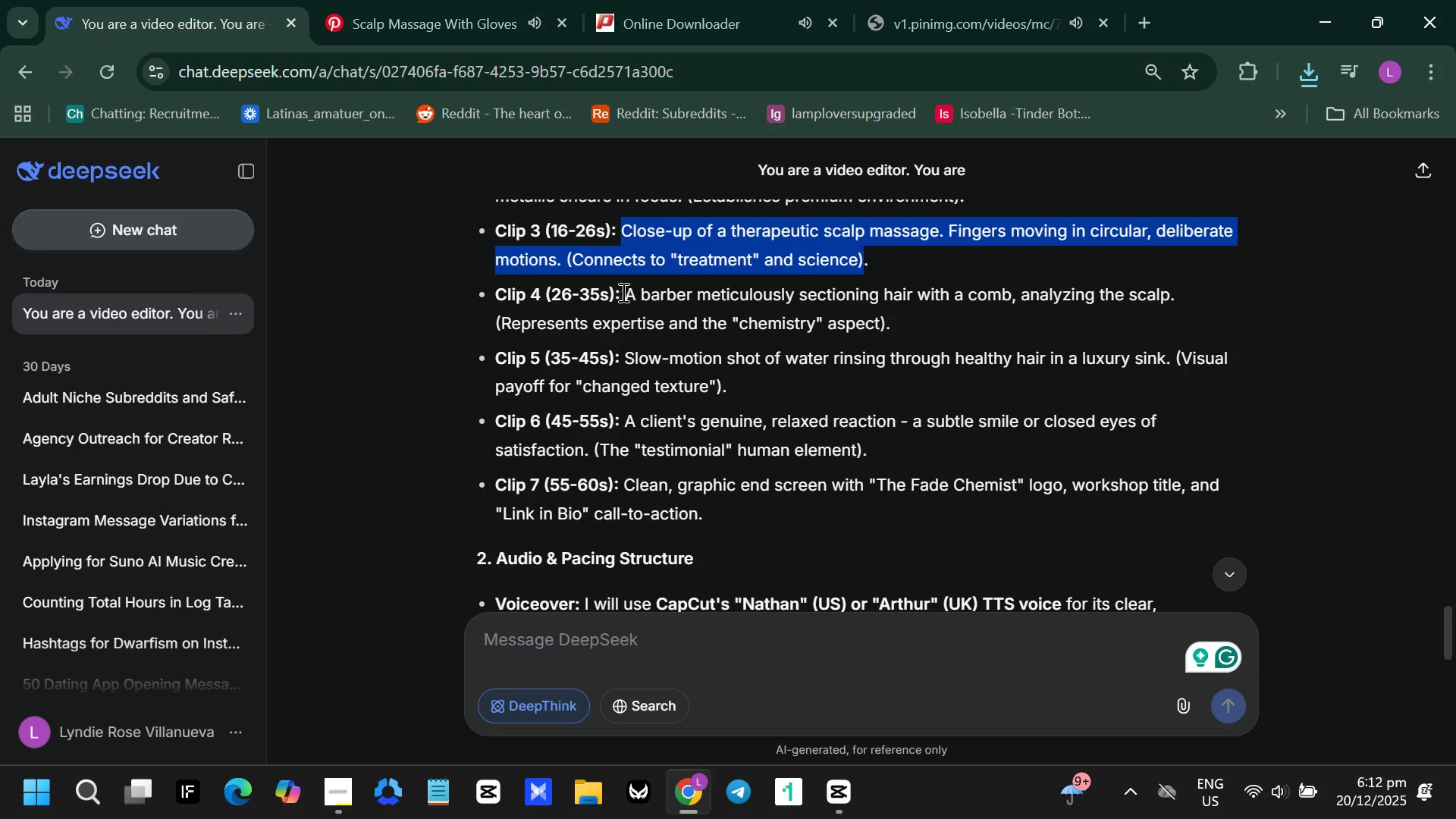 
left_click_drag(start_coordinate=[628, 292], to_coordinate=[1195, 307])
 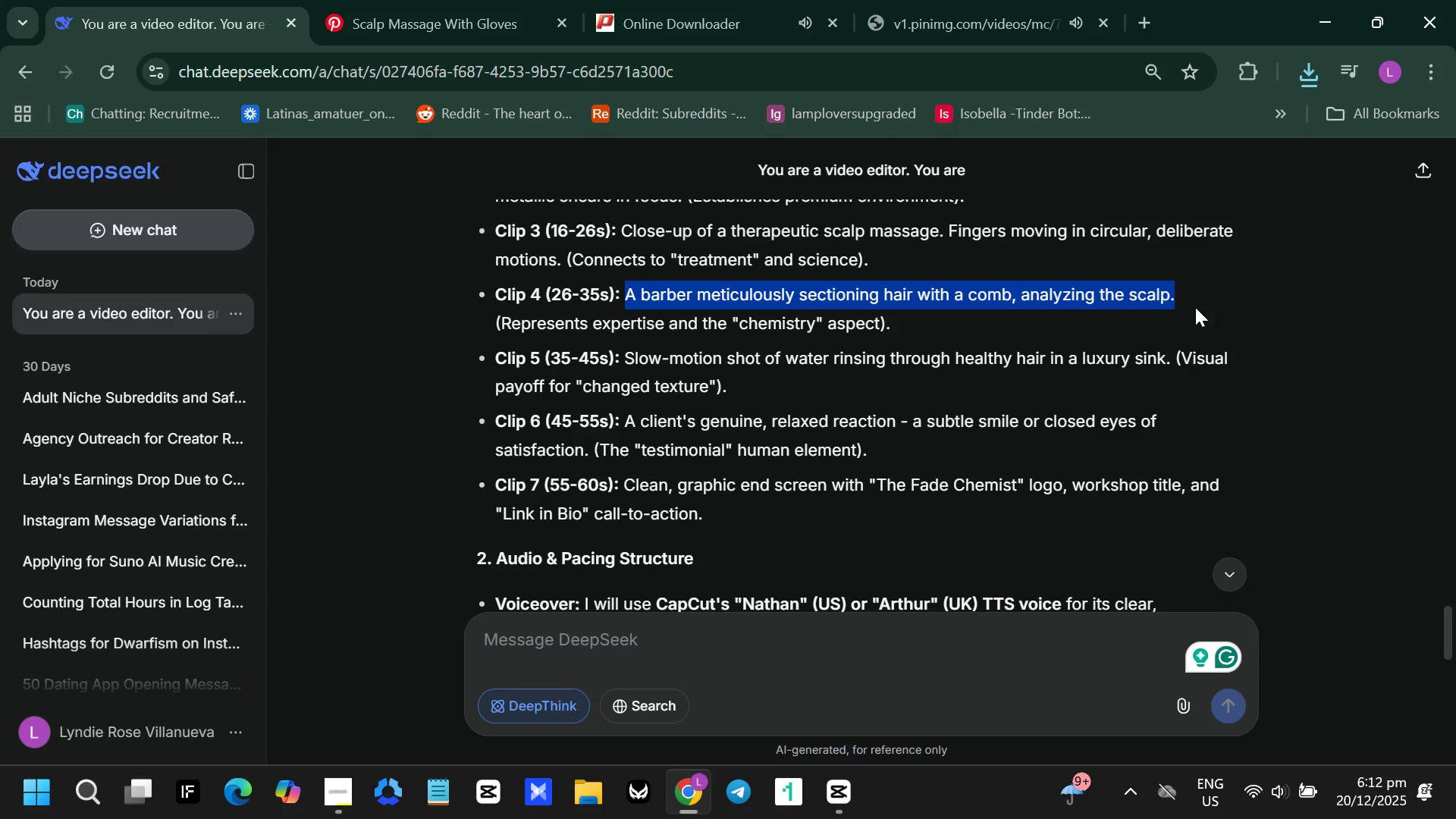 
key(Control+C)
 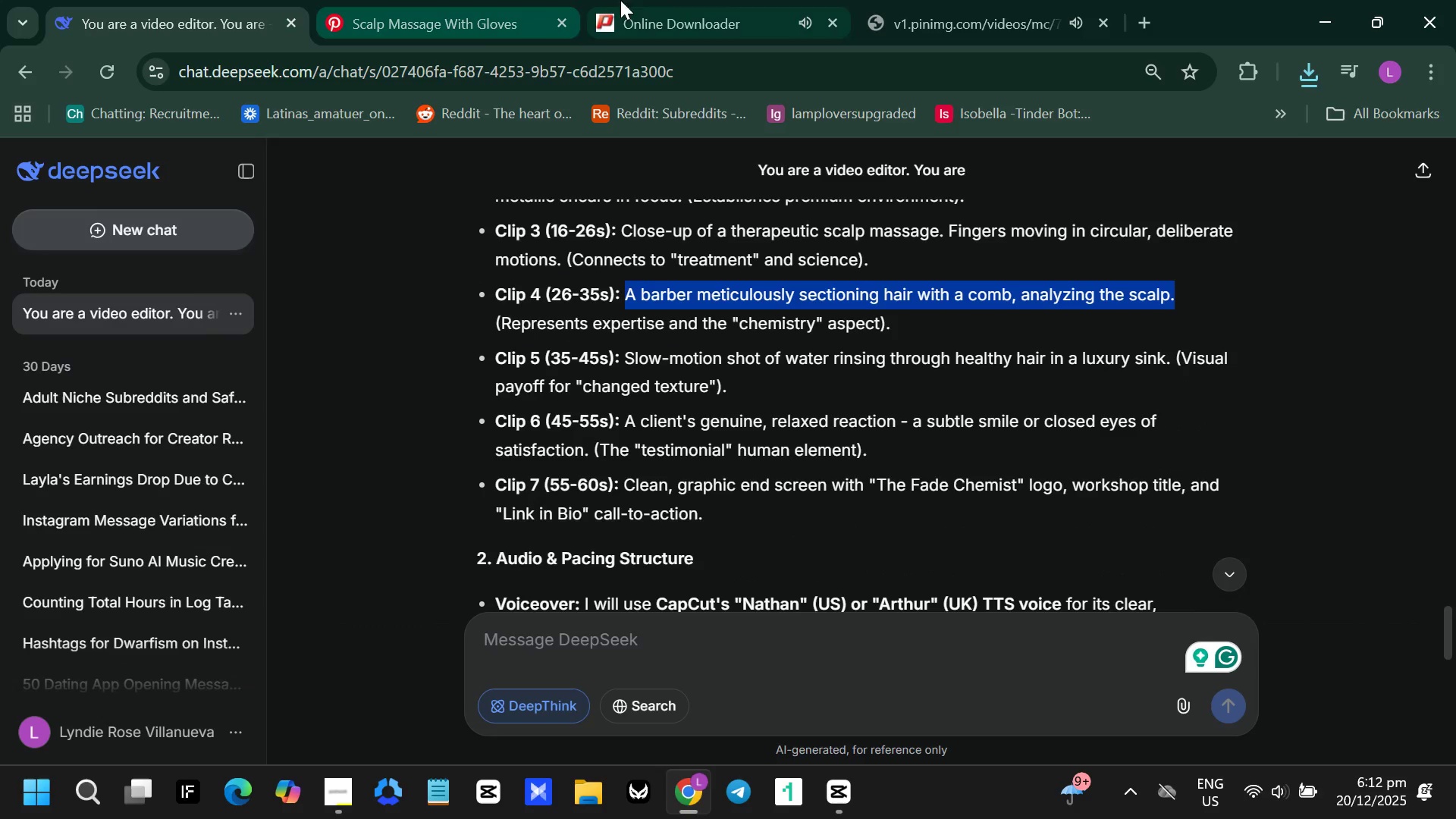 
left_click([655, 0])
 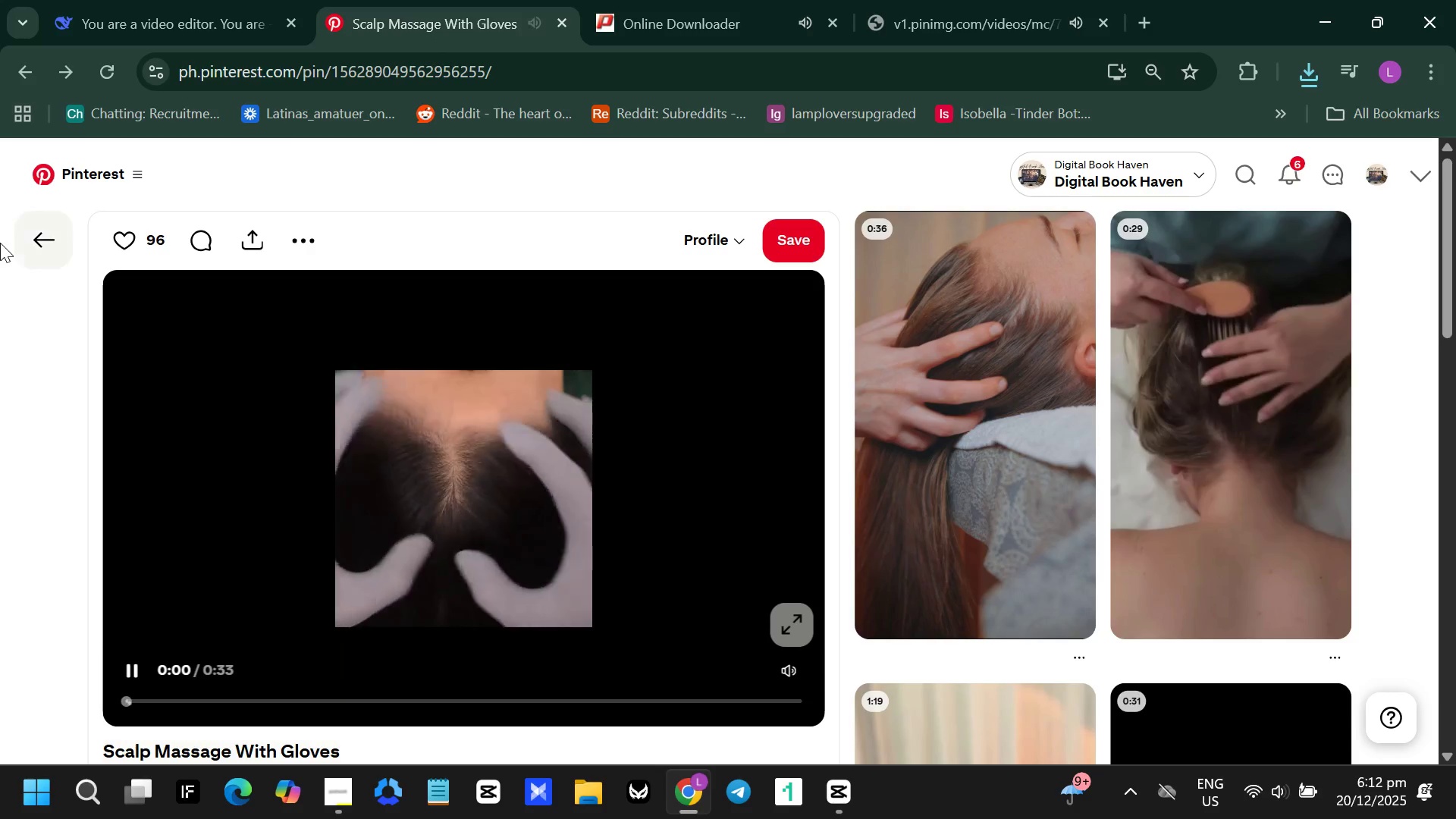 
left_click([59, 236])
 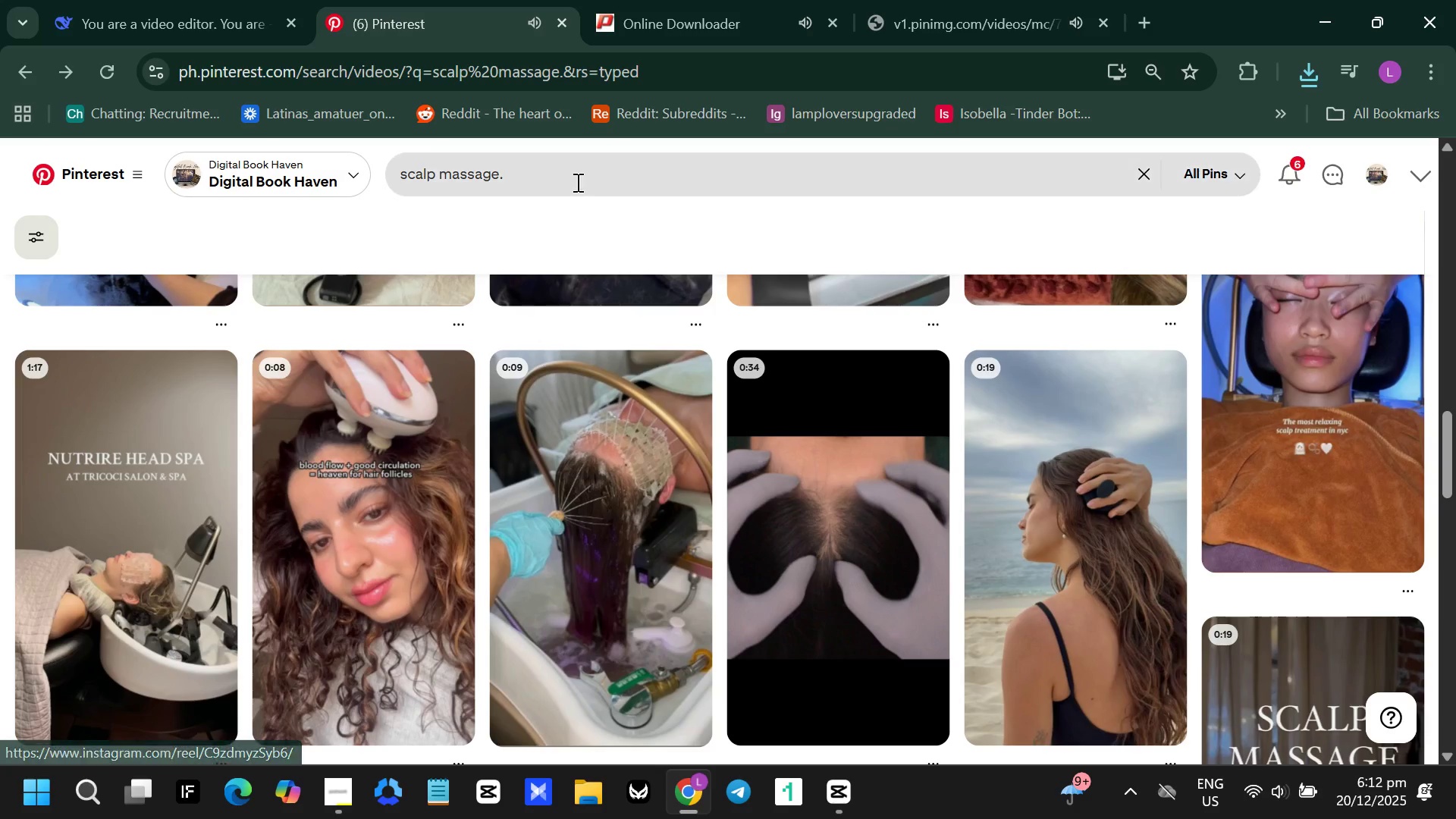 
double_click([578, 171])
 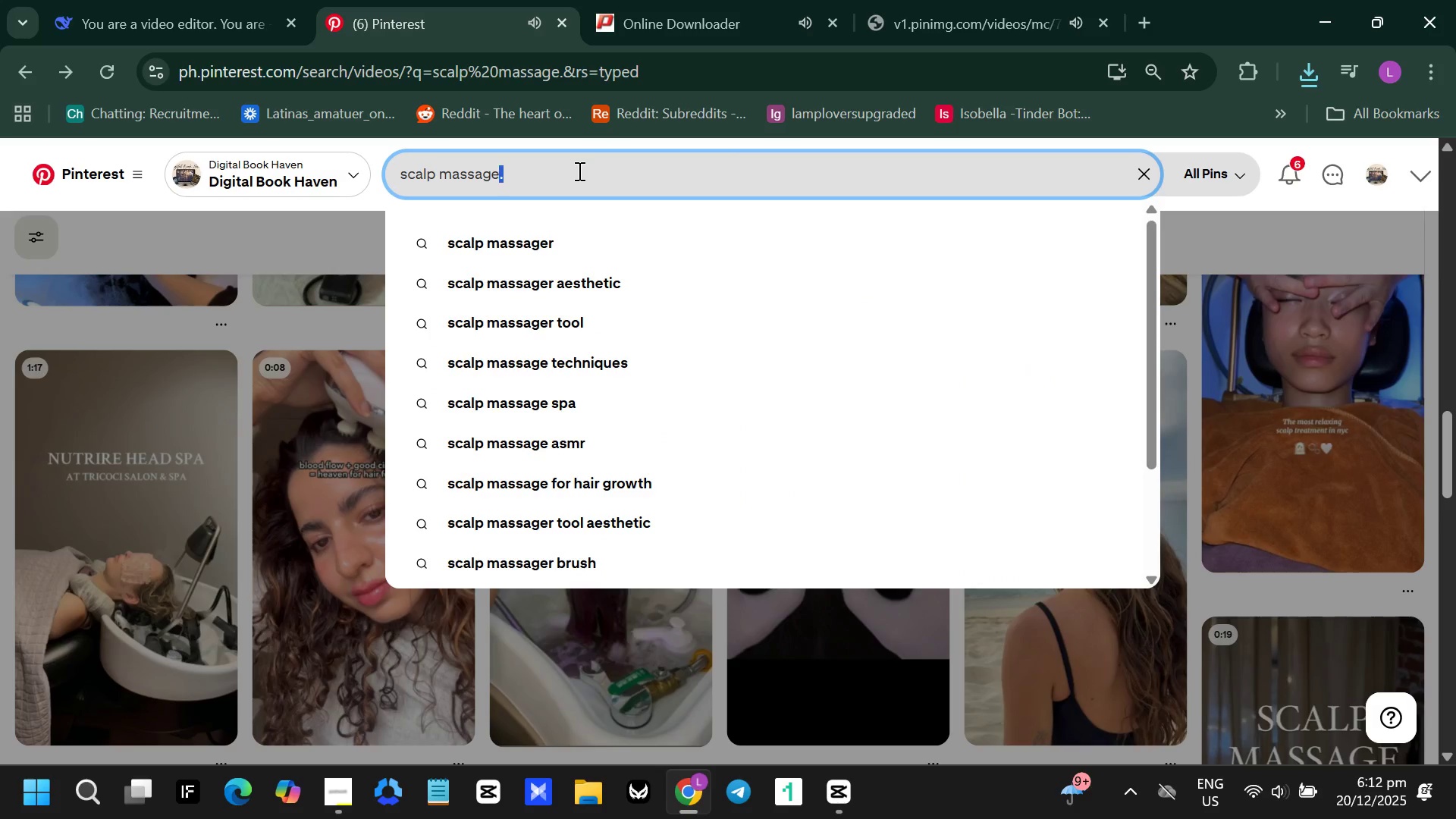 
triple_click([578, 171])
 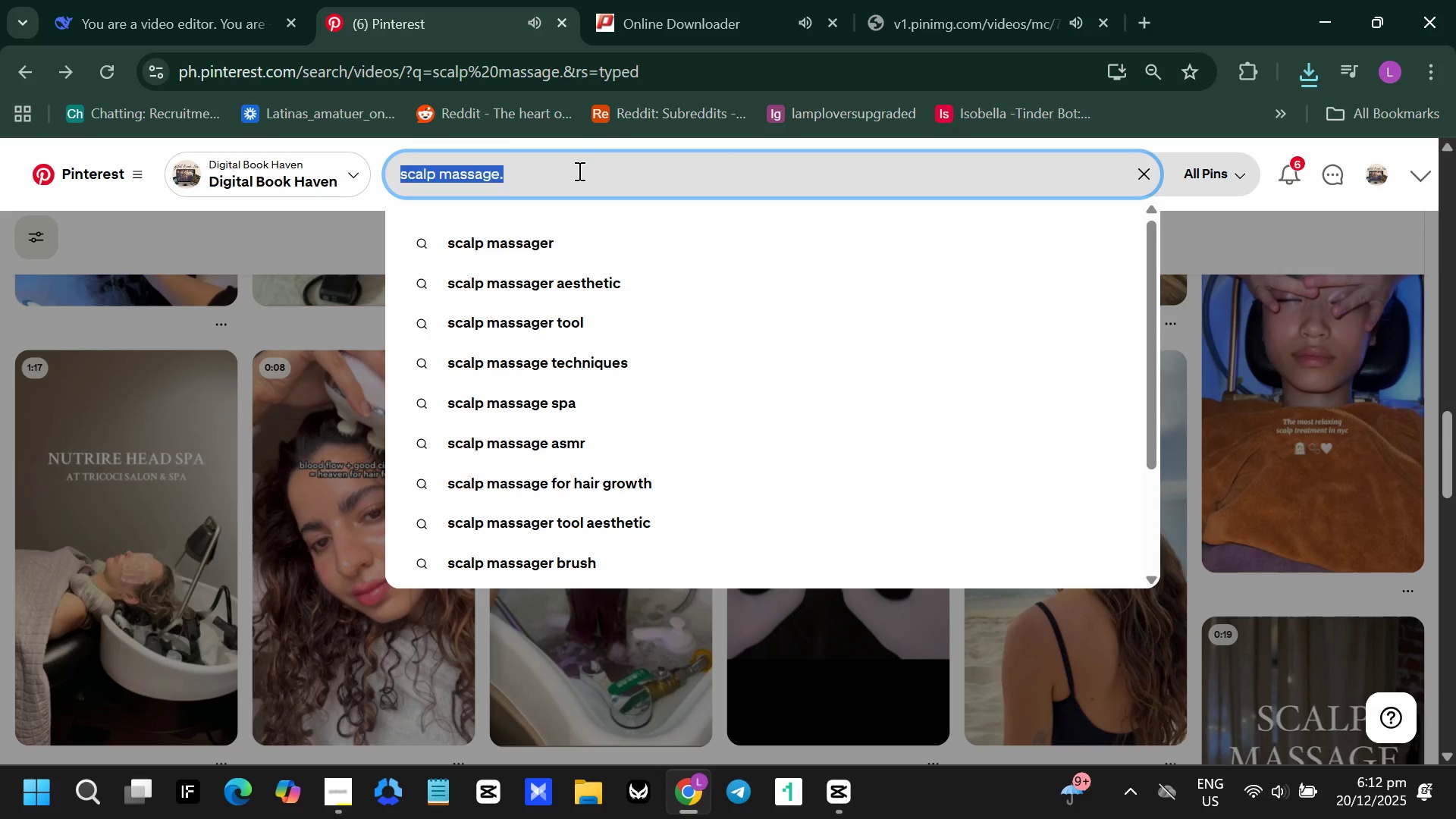 
key(Control+ControlLeft)
 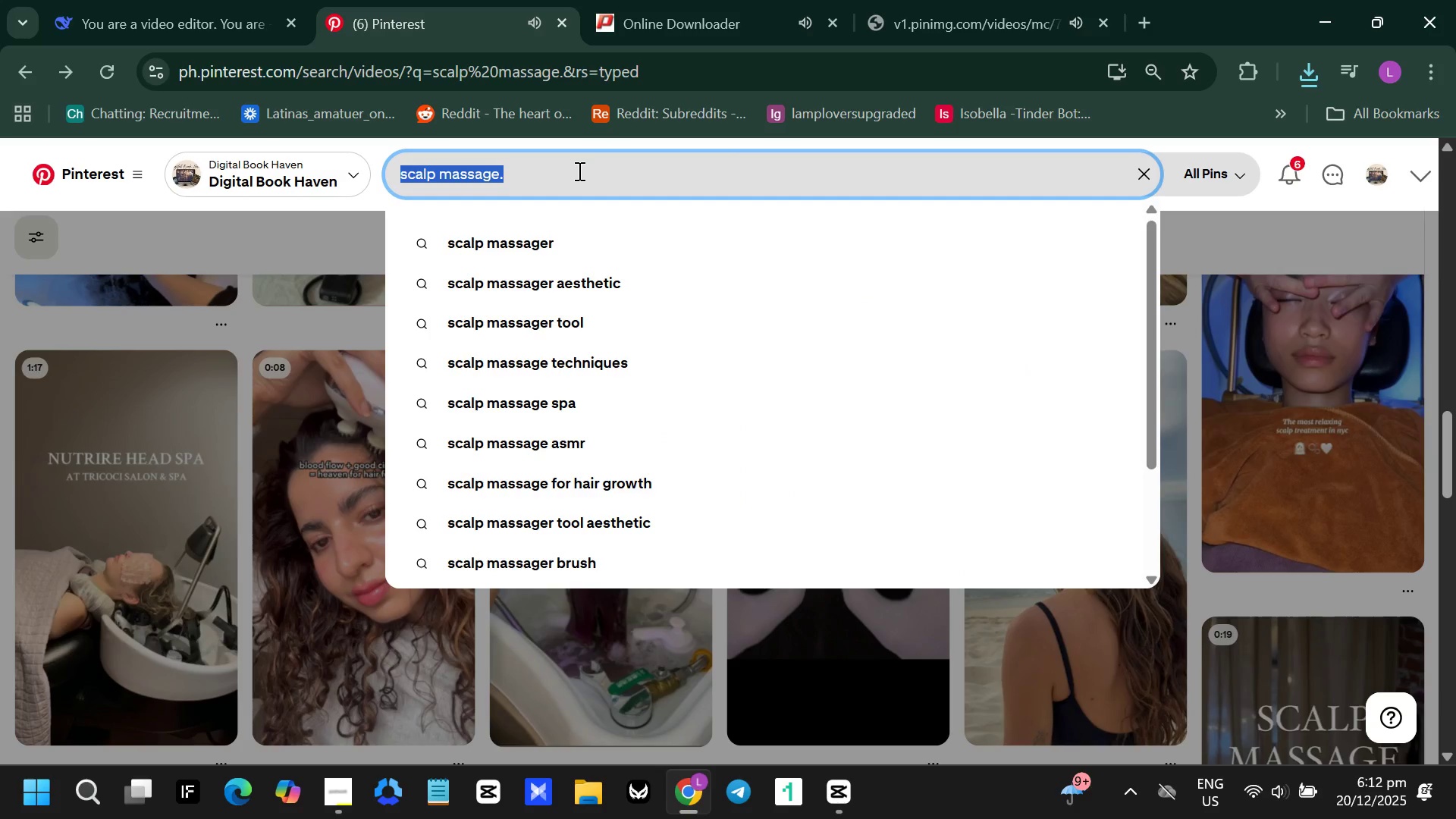 
key(V)
 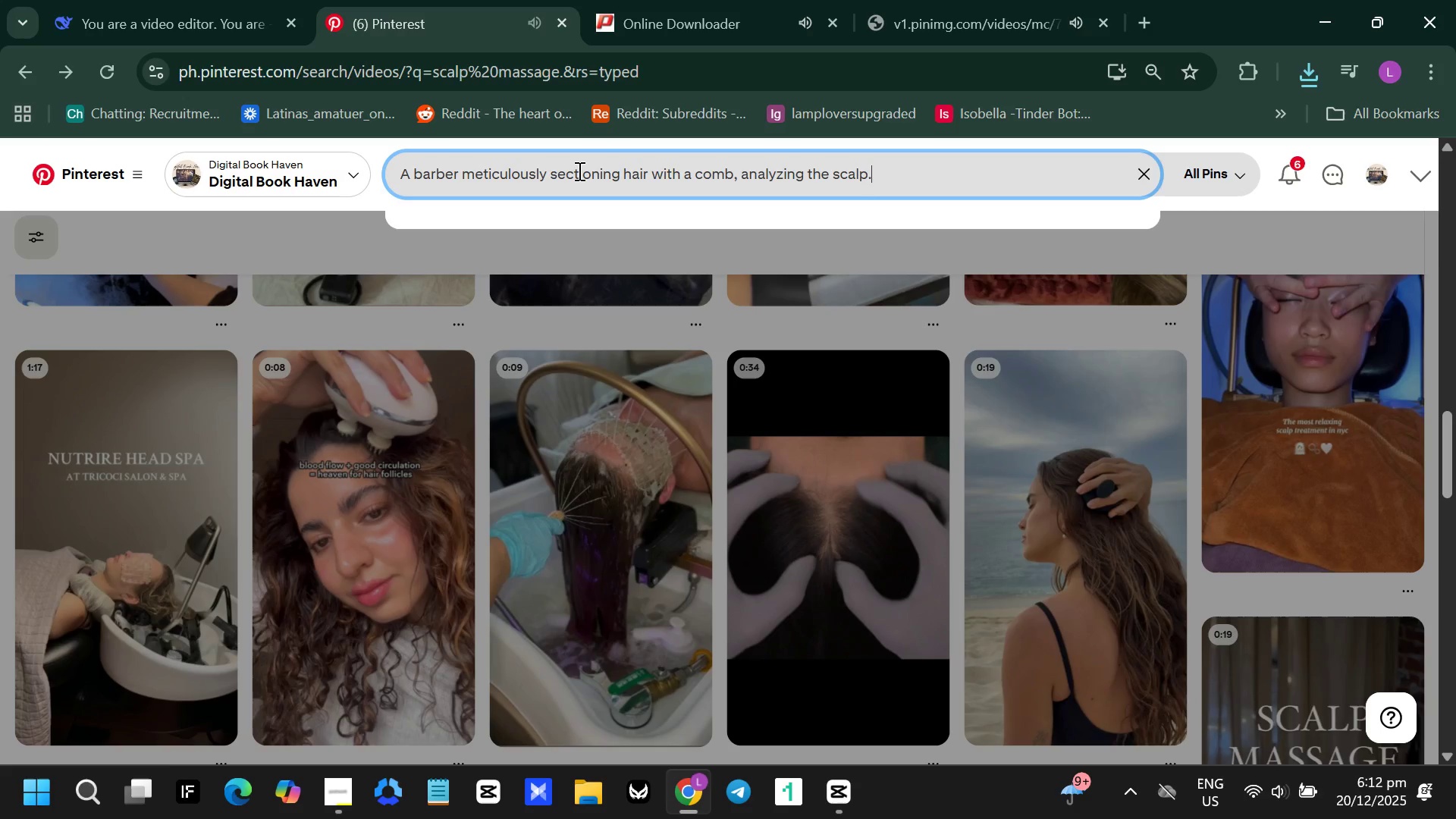 
key(Enter)
 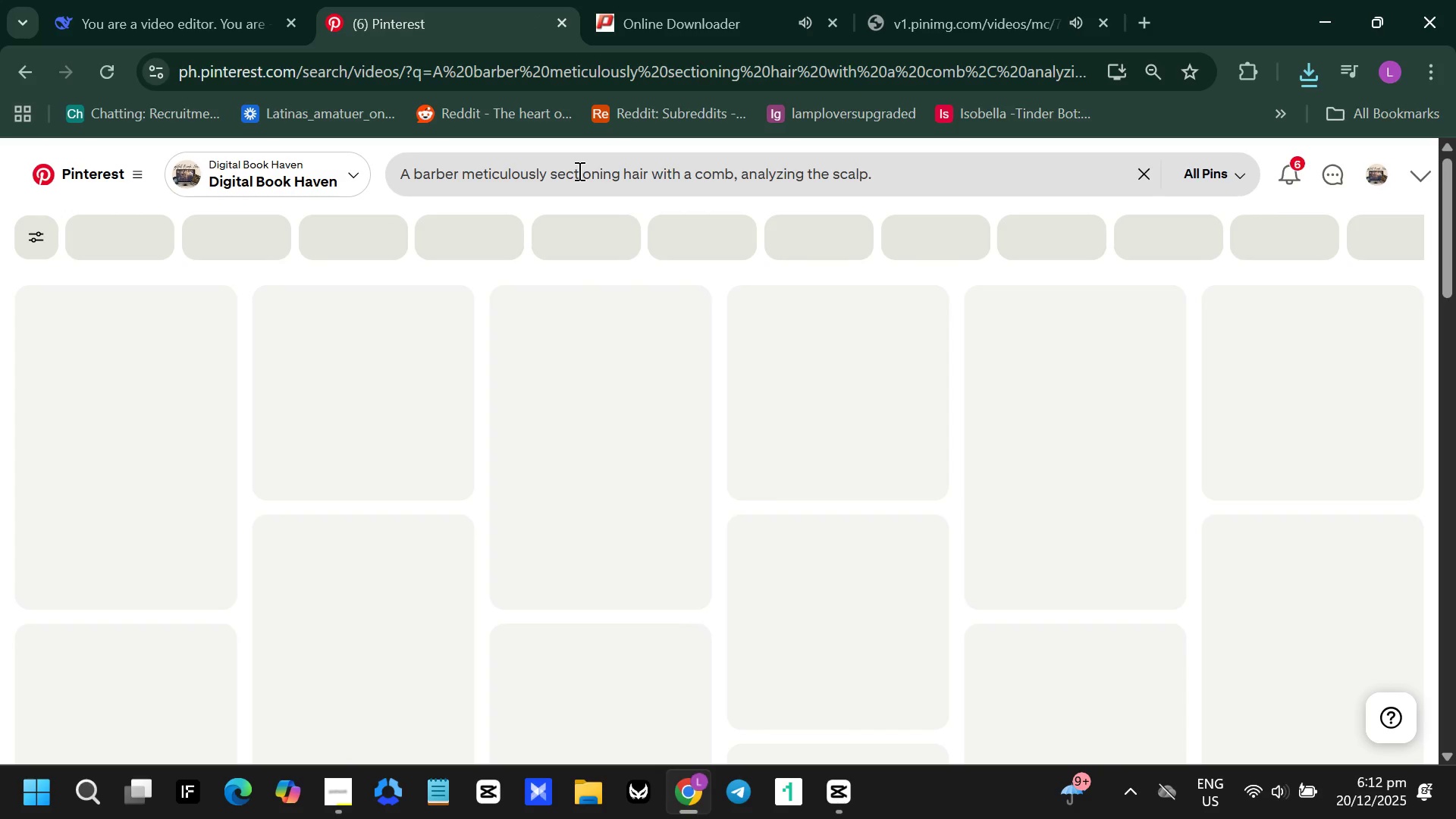 
mouse_move([570, 232])
 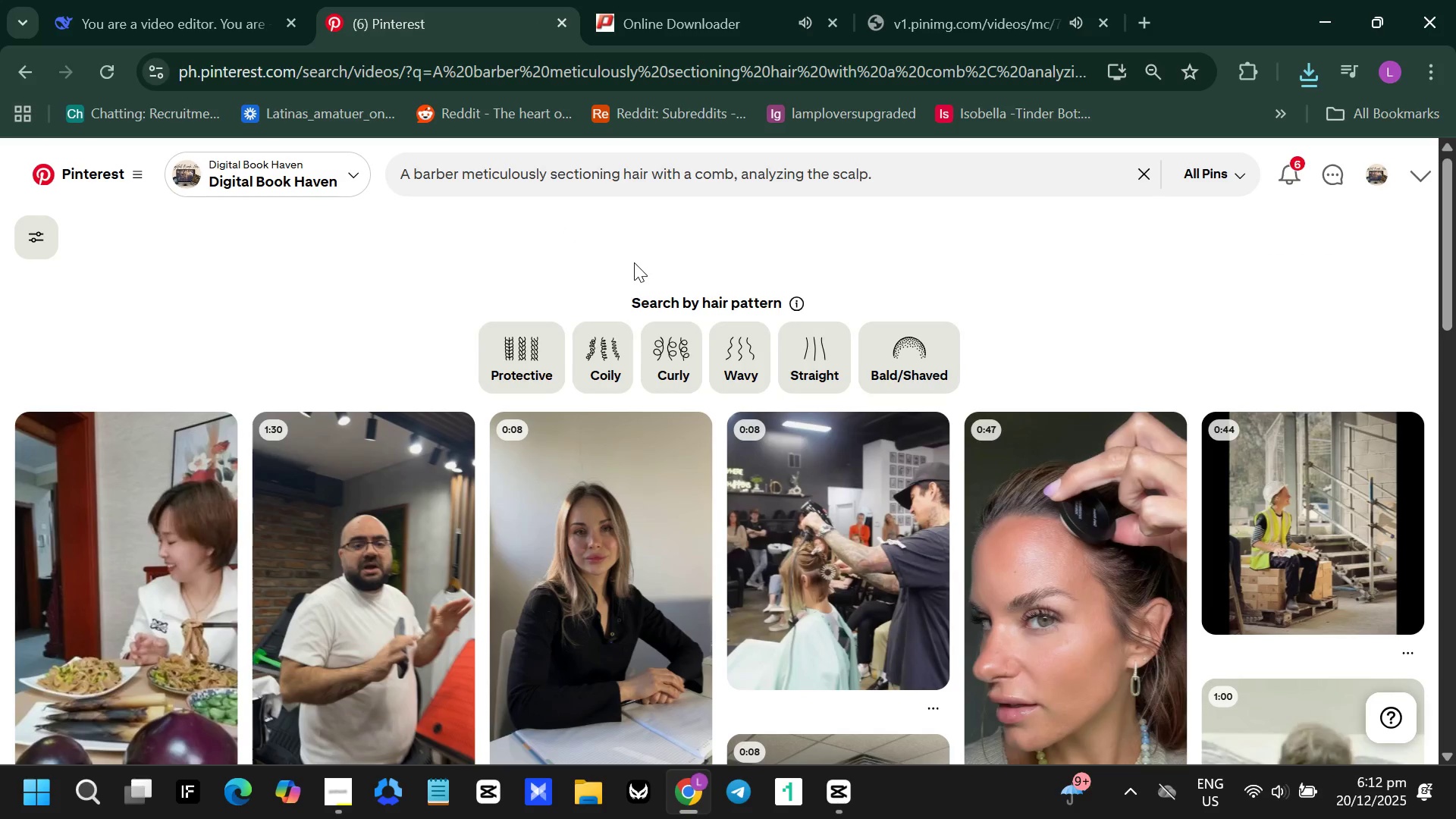 
scroll: coordinate [559, 564], scroll_direction: down, amount: 11.0
 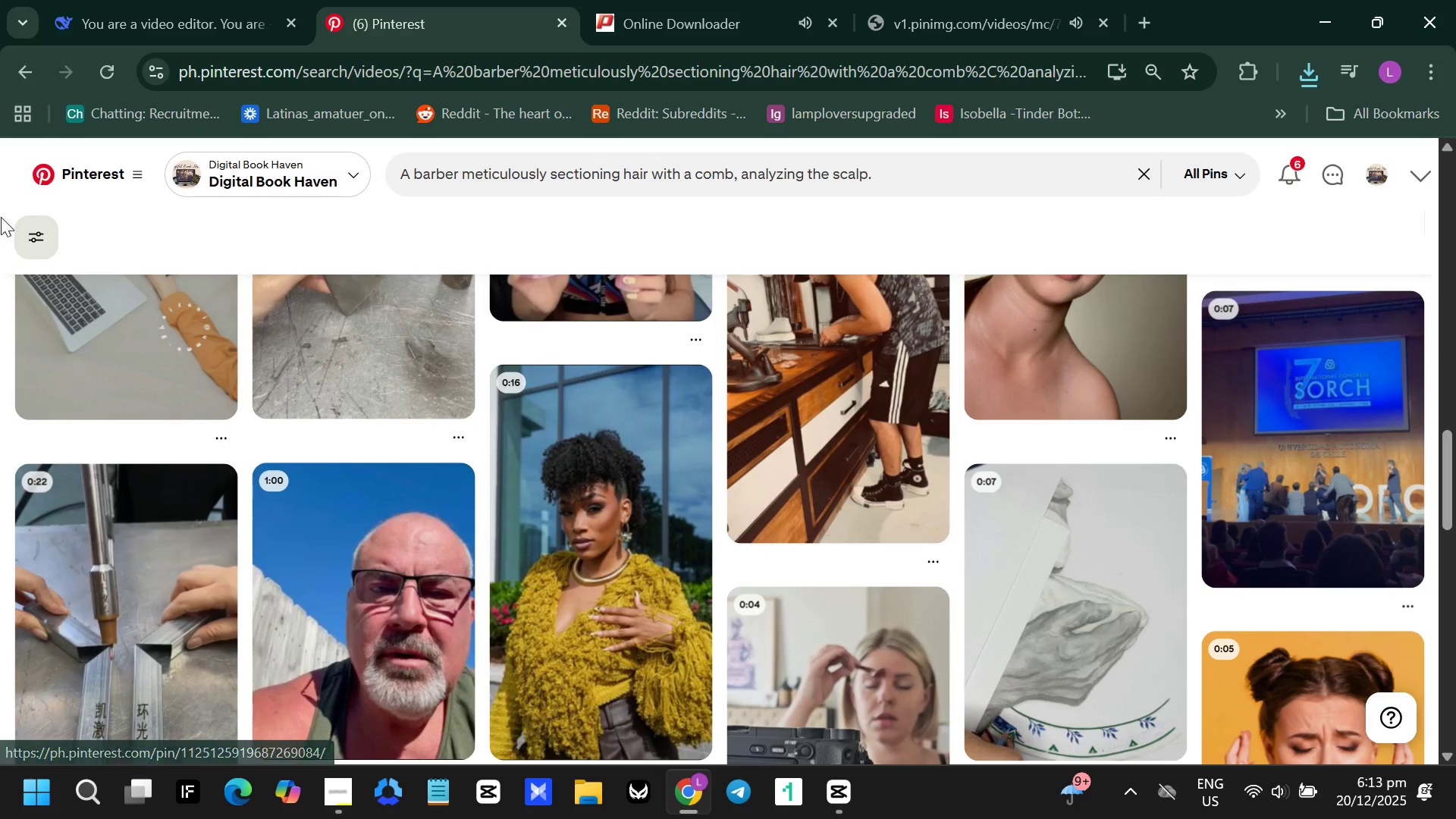 
left_click([14, 61])
 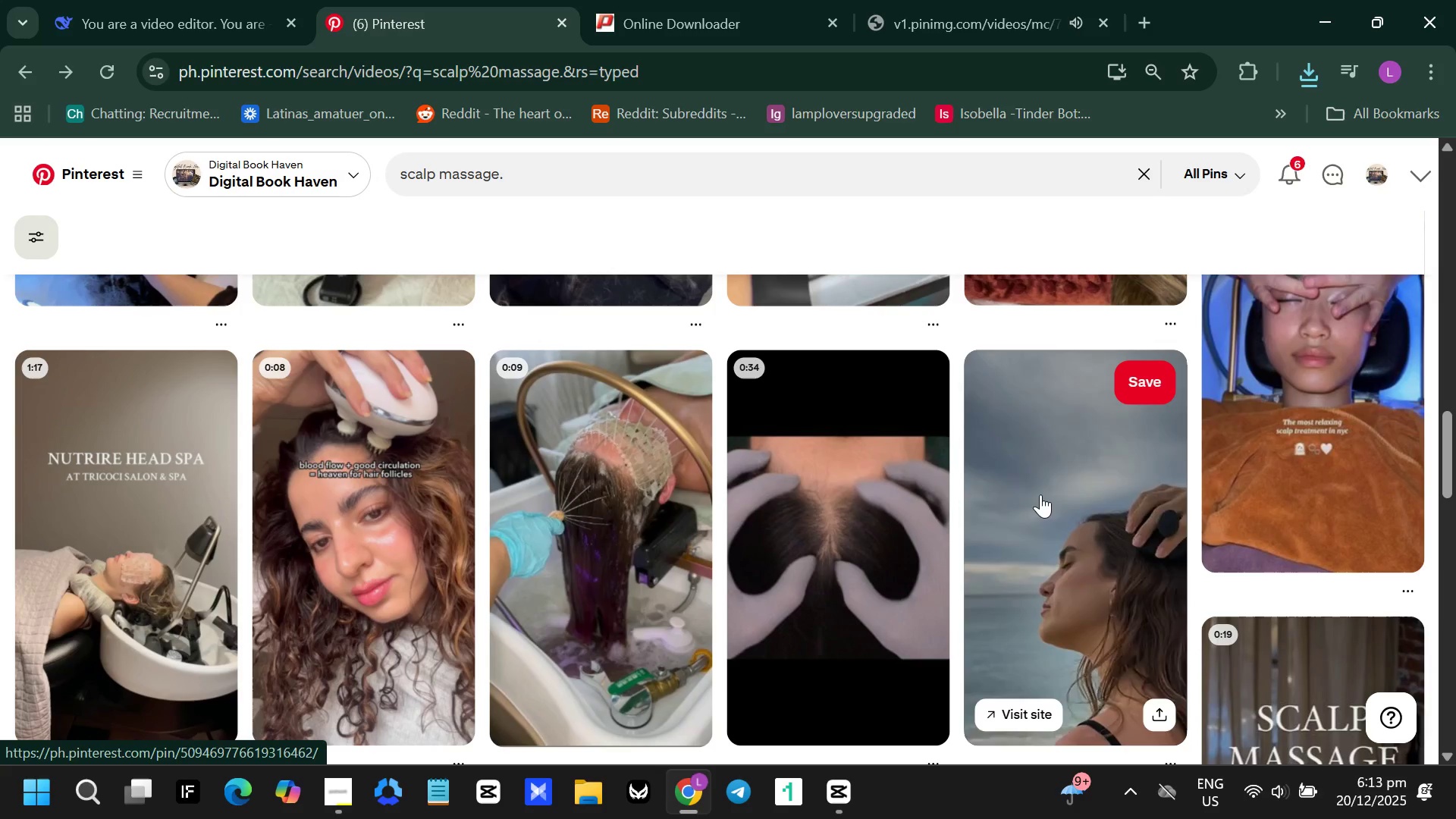 
scroll: coordinate [1040, 494], scroll_direction: up, amount: 4.0
 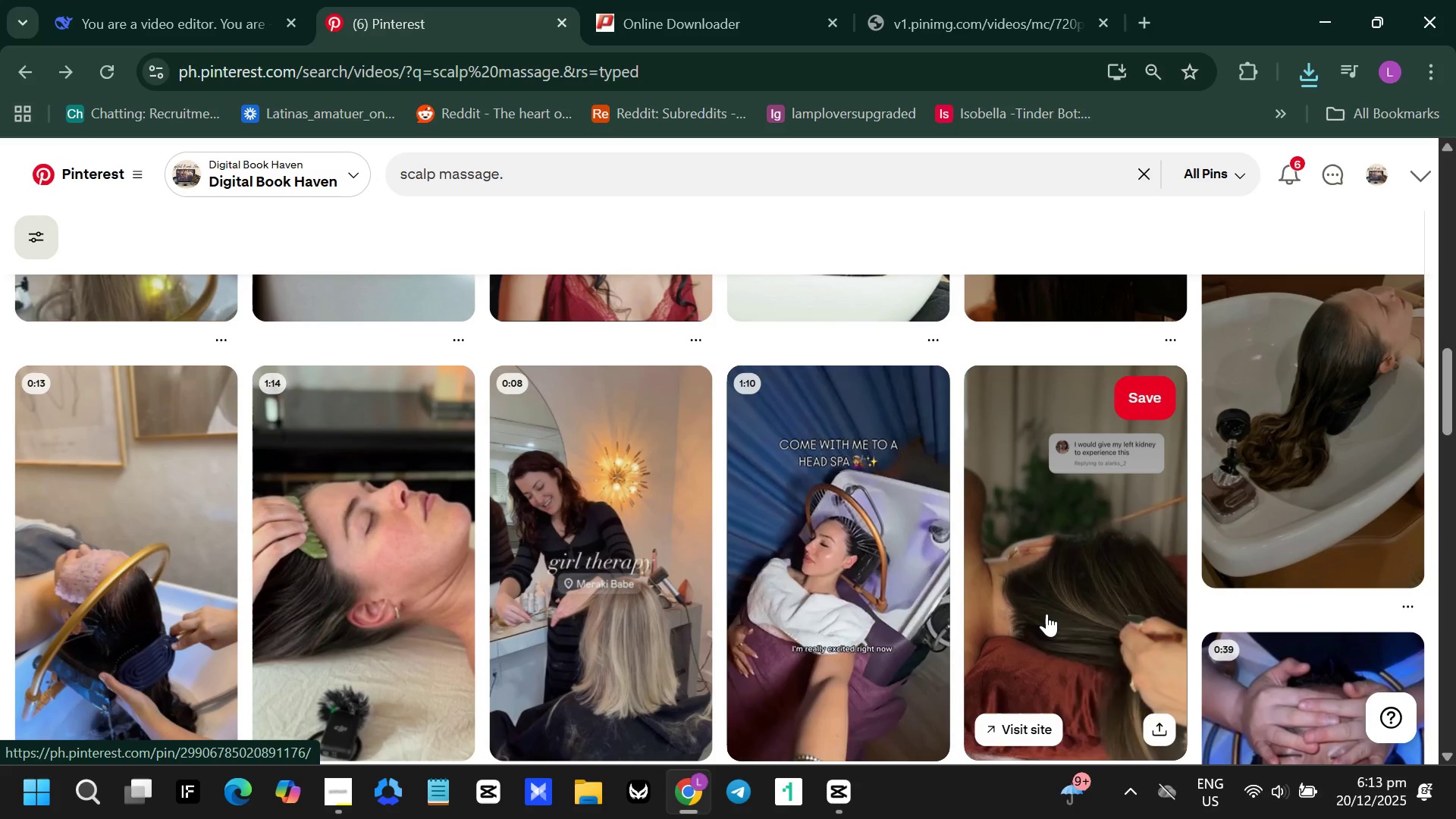 
wait(8.88)
 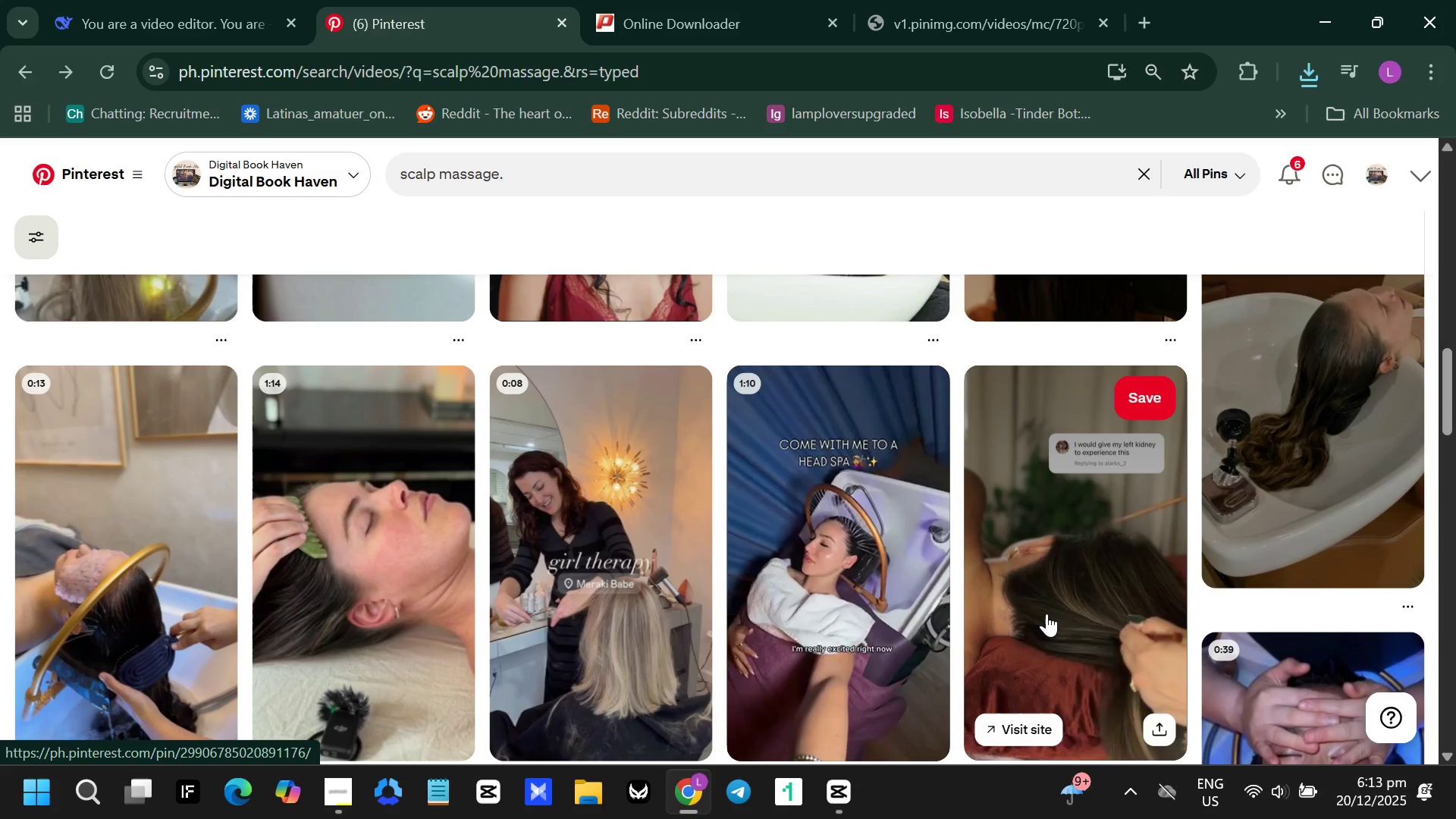 
left_click([328, 595])
 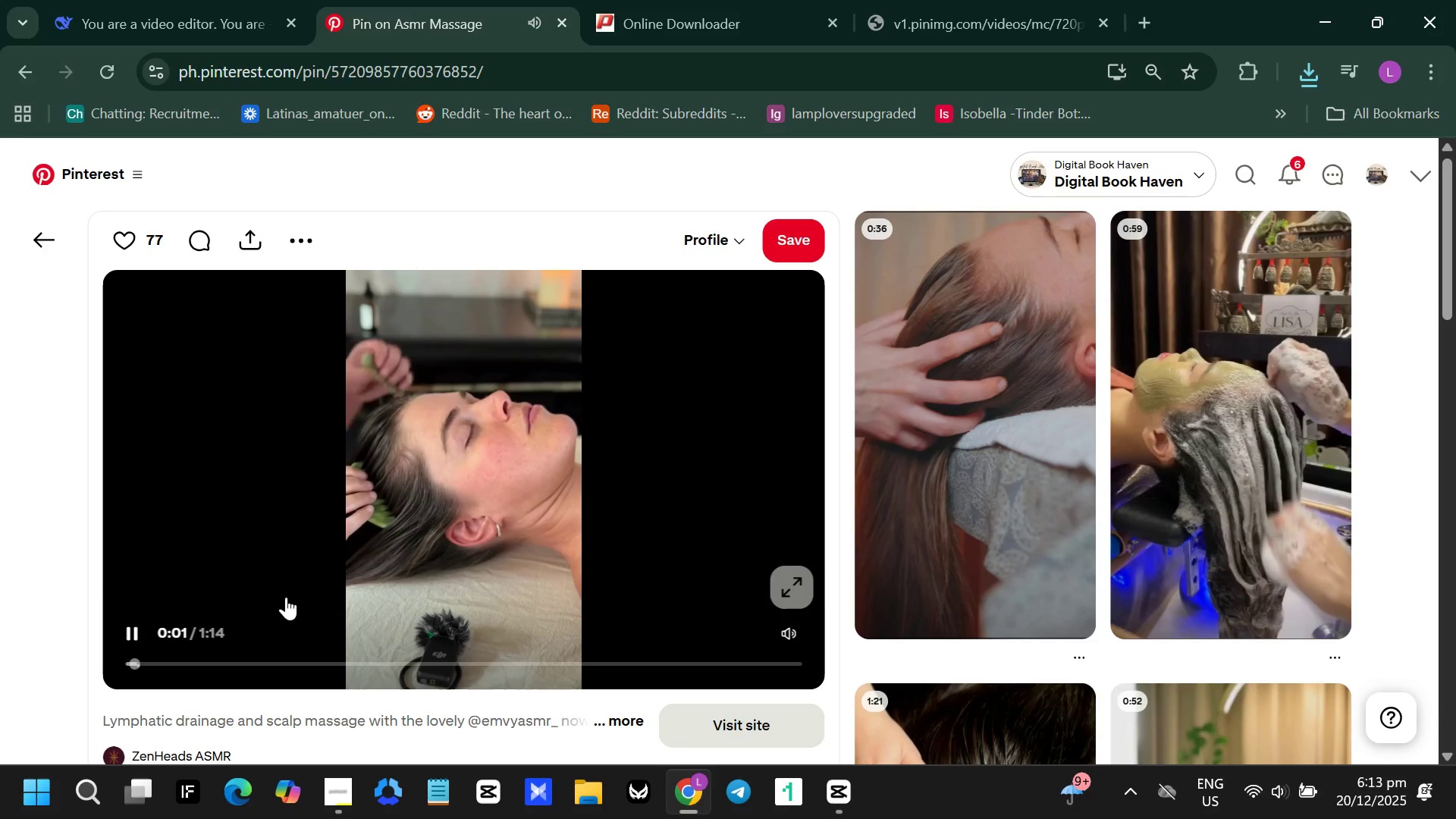 
wait(5.8)
 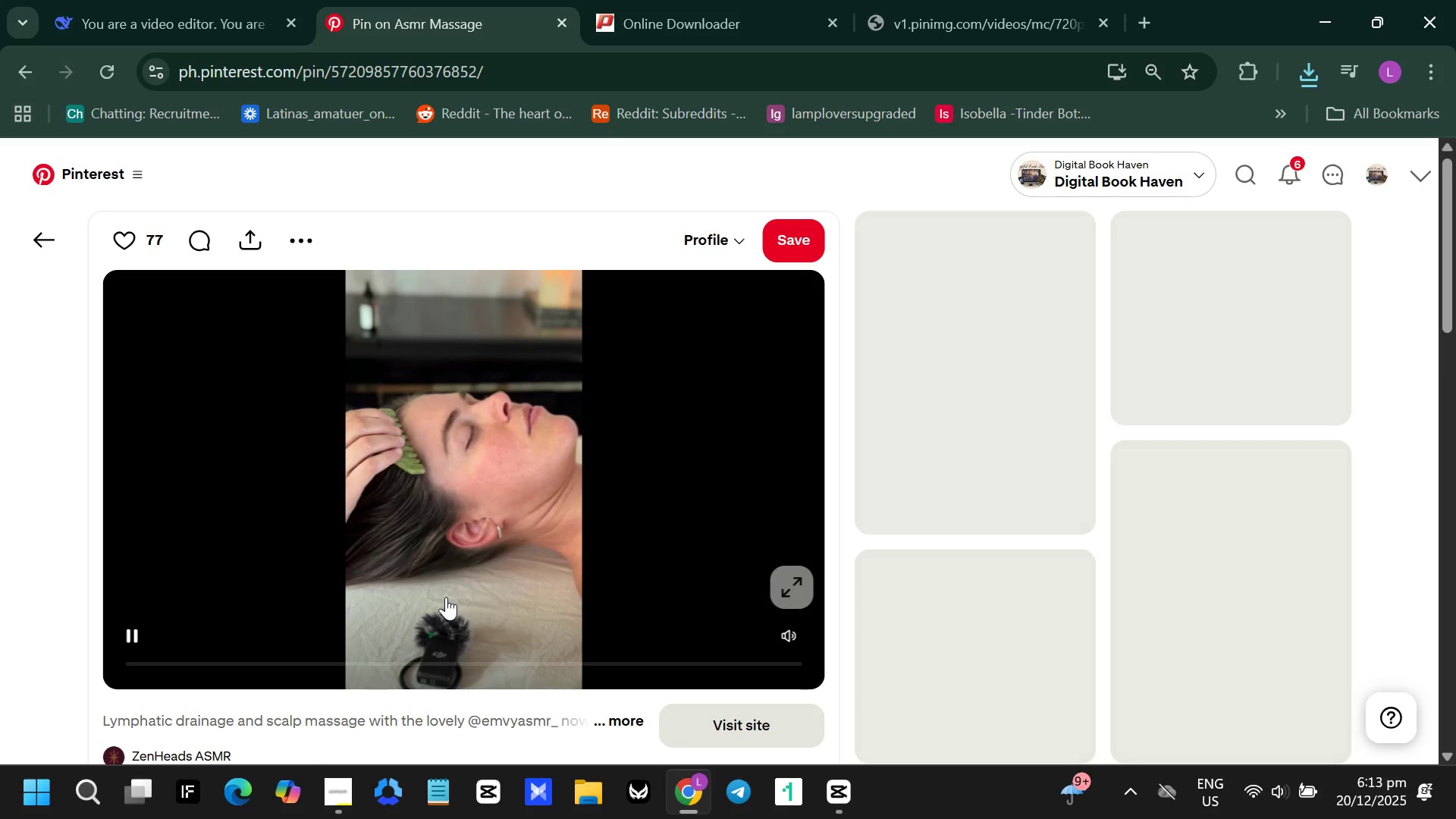 
scroll: coordinate [1422, 607], scroll_direction: down, amount: 5.0
 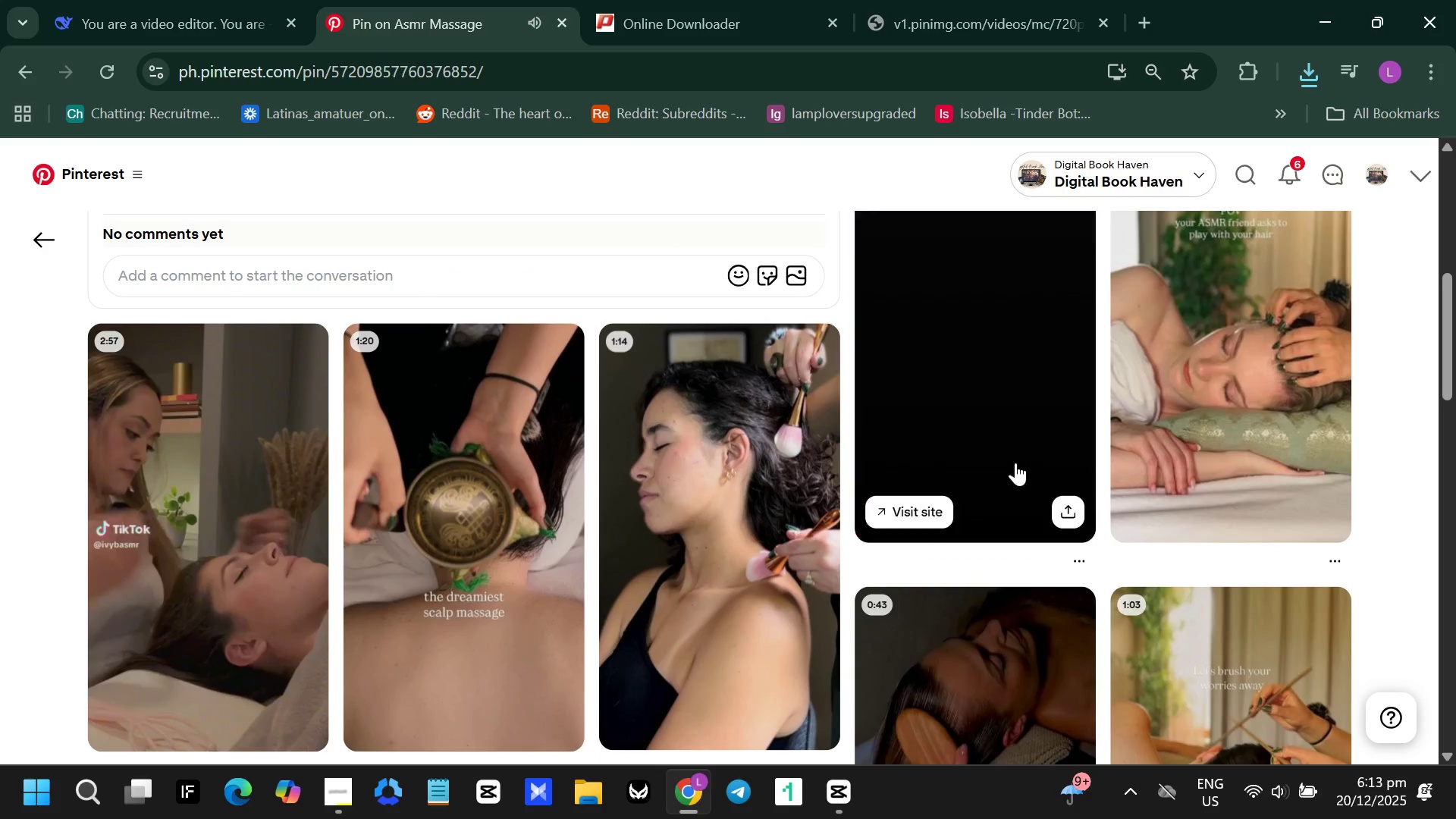 
scroll: coordinate [1014, 461], scroll_direction: up, amount: 1.0
 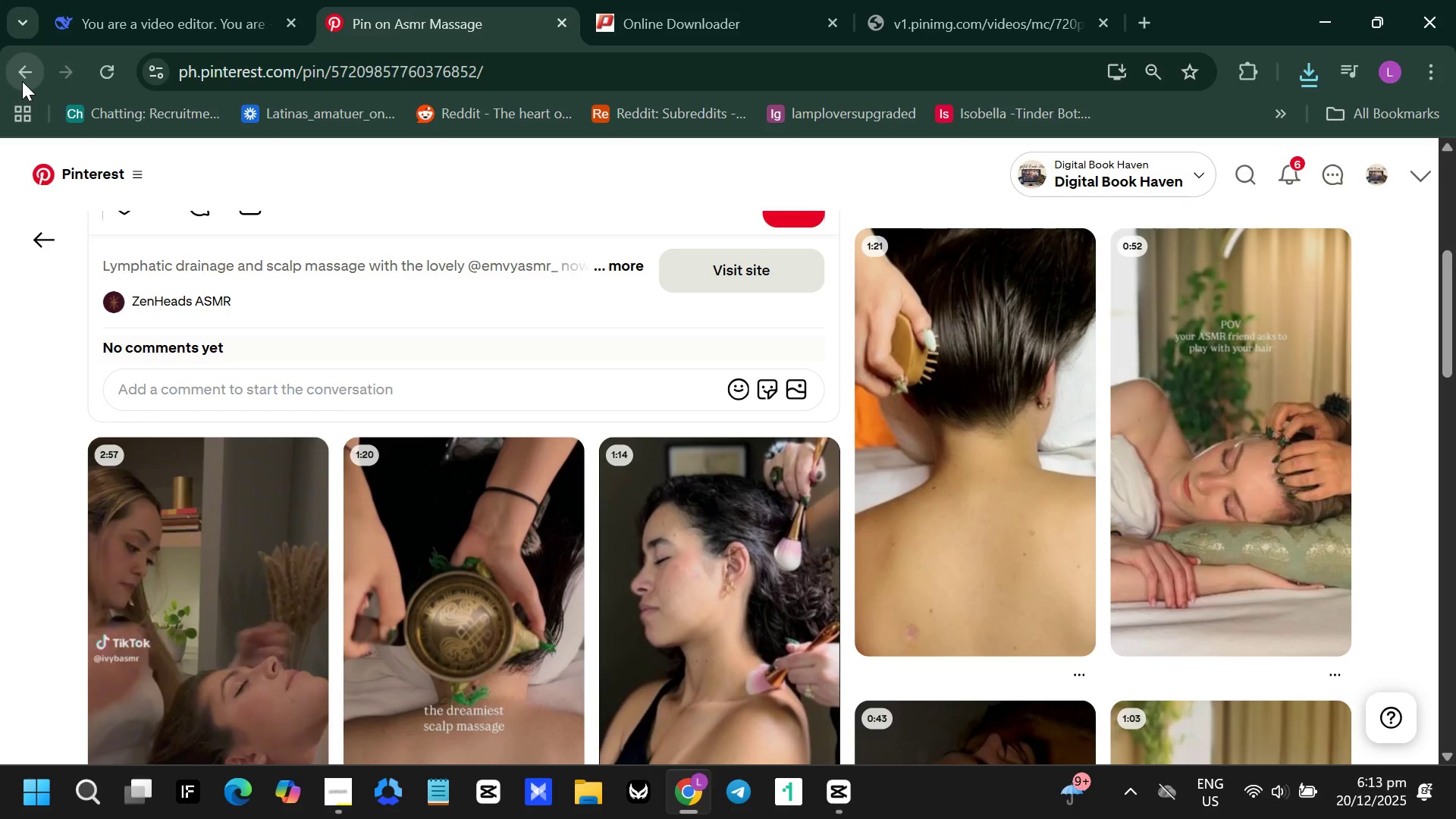 
wait(5.5)
 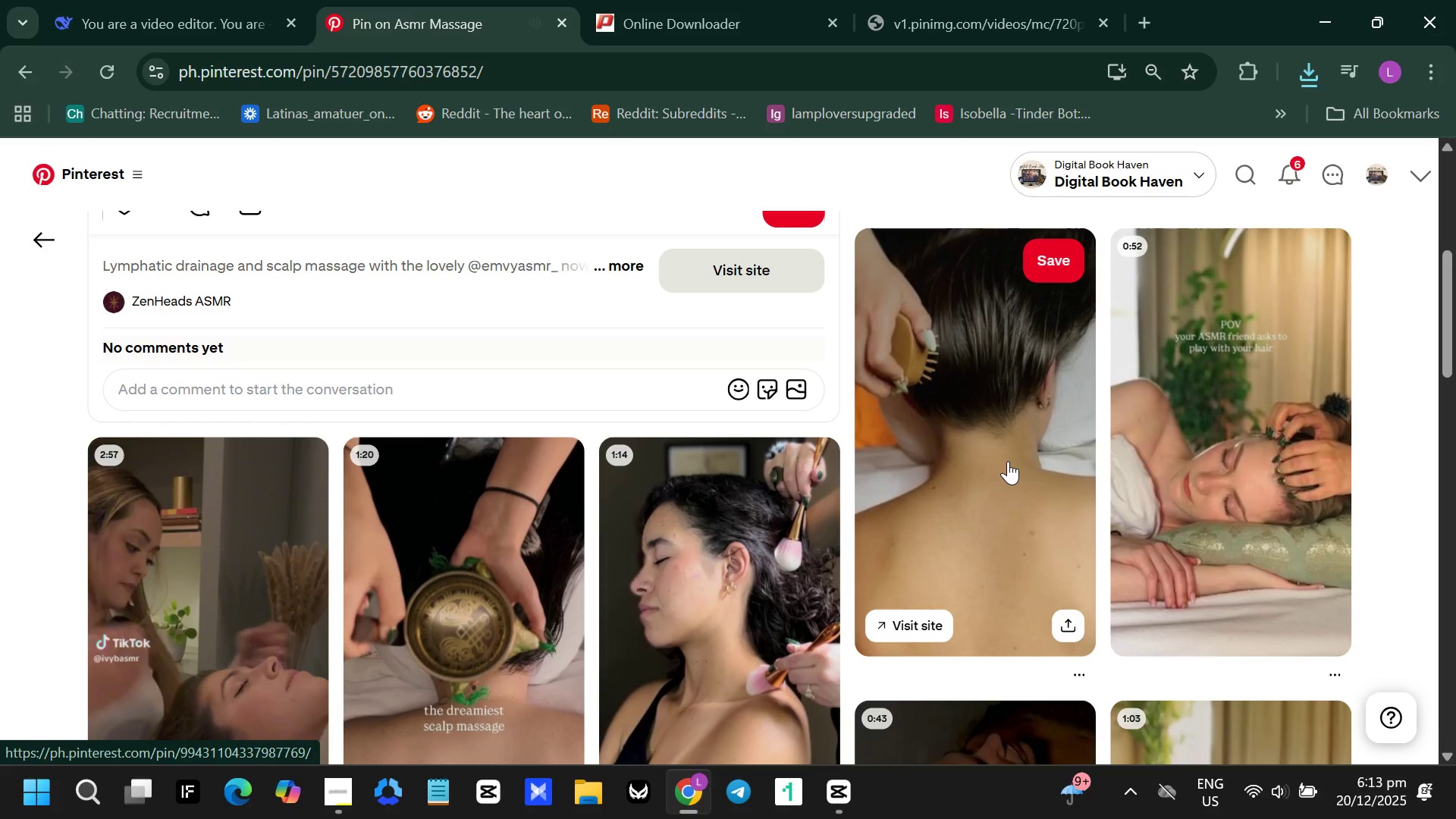 
left_click([27, 245])
 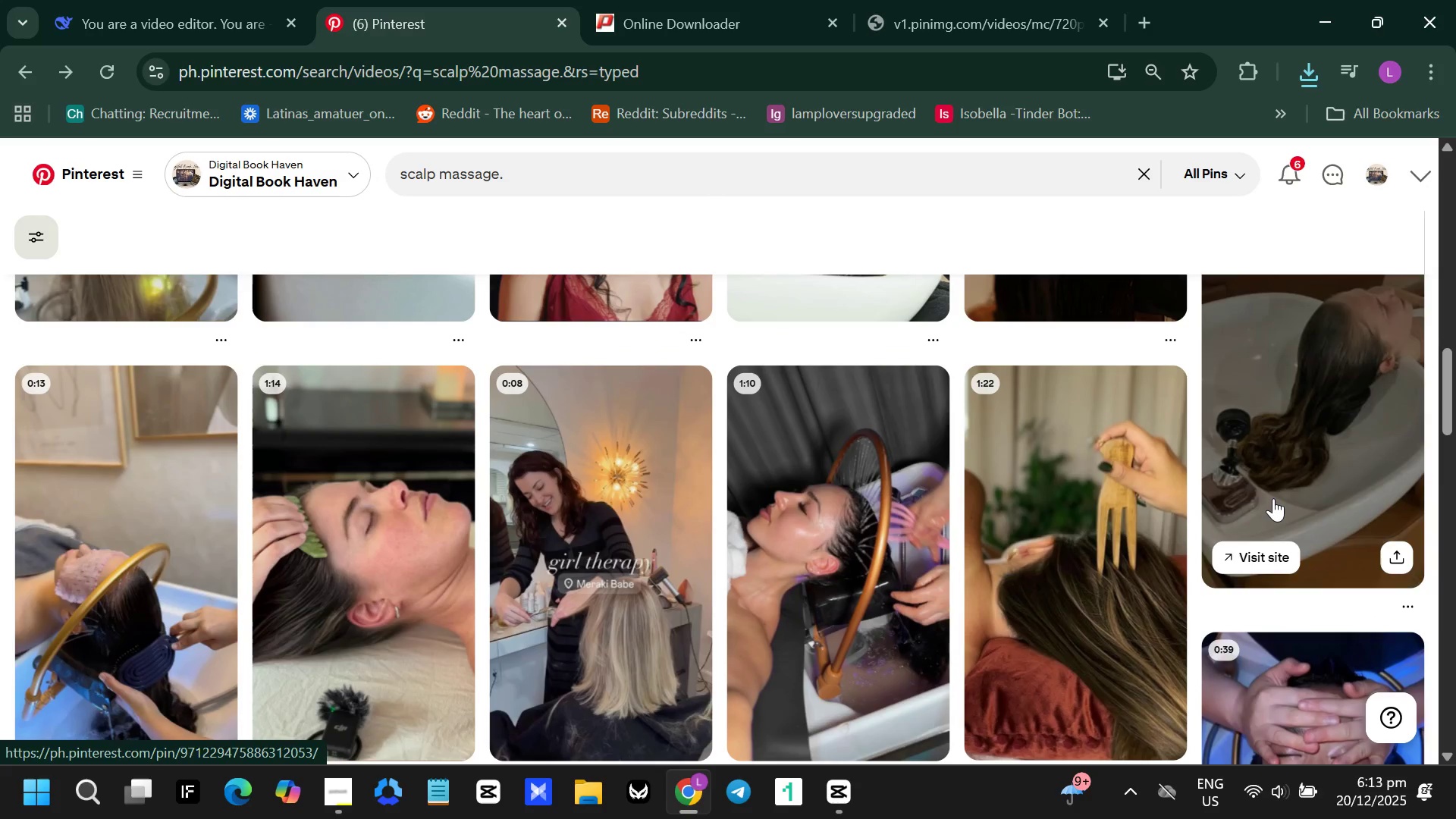 
scroll: coordinate [1273, 498], scroll_direction: down, amount: 1.0
 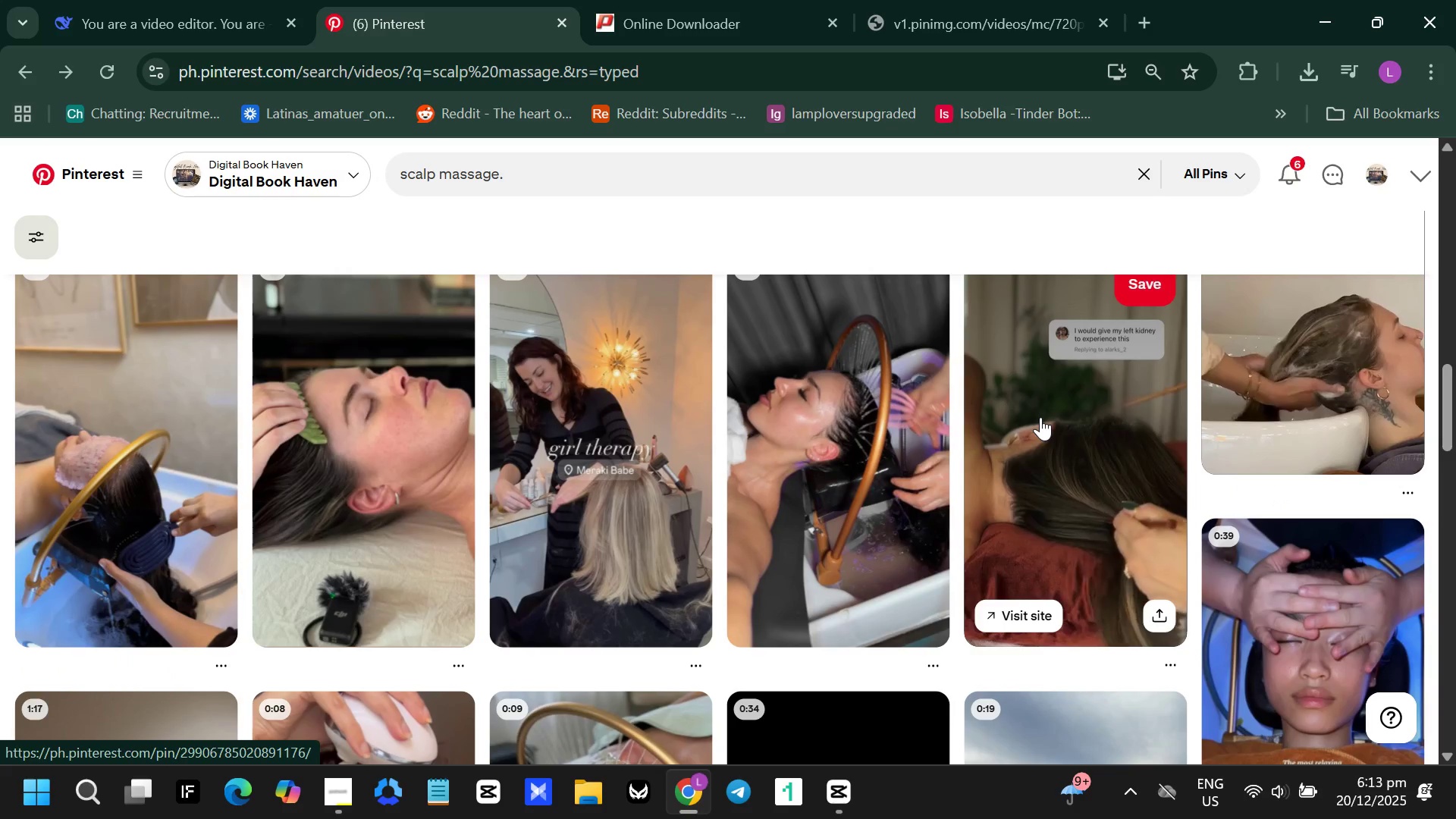 
wait(8.11)
 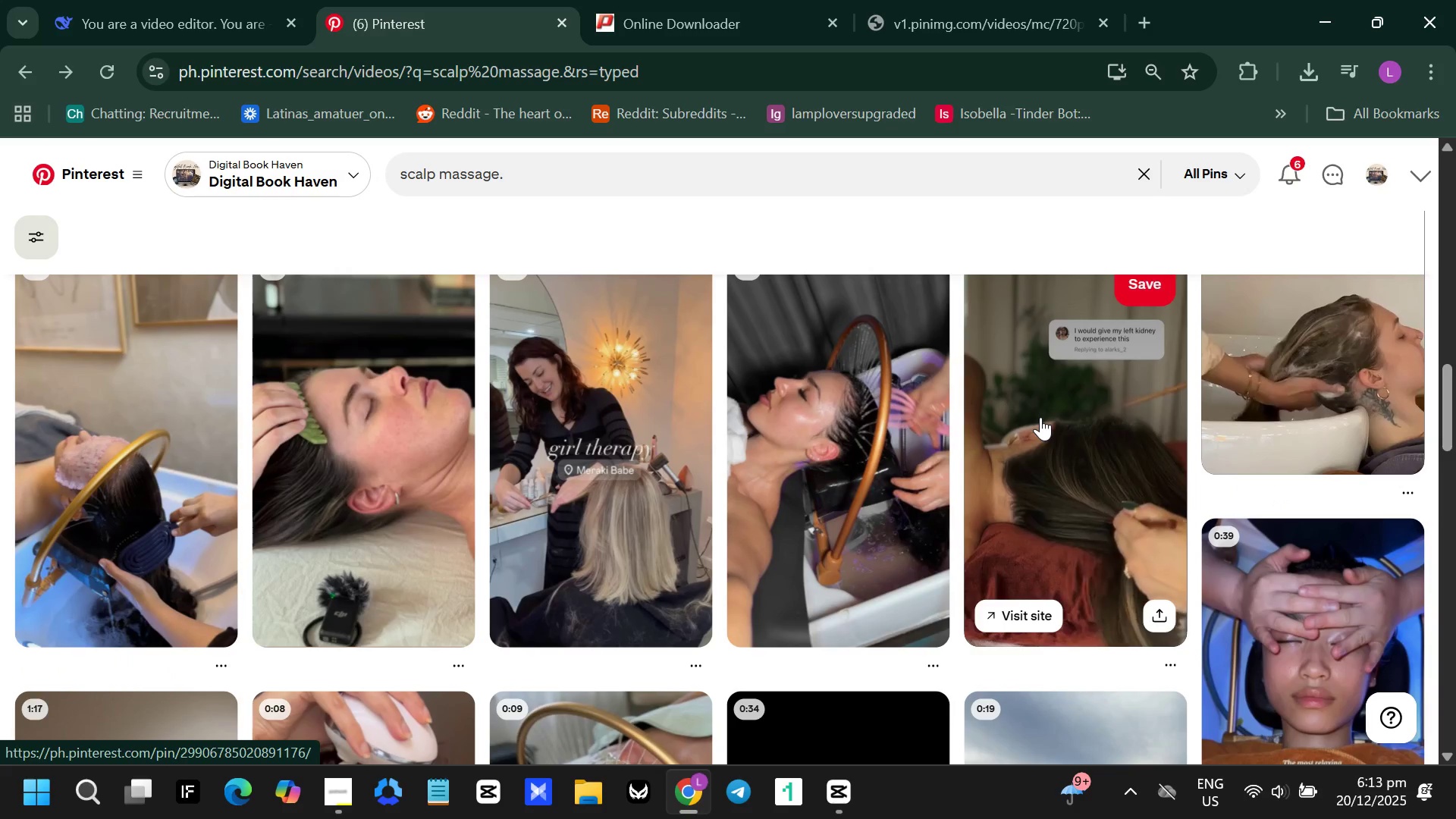 
scroll: coordinate [1040, 417], scroll_direction: down, amount: 8.0
 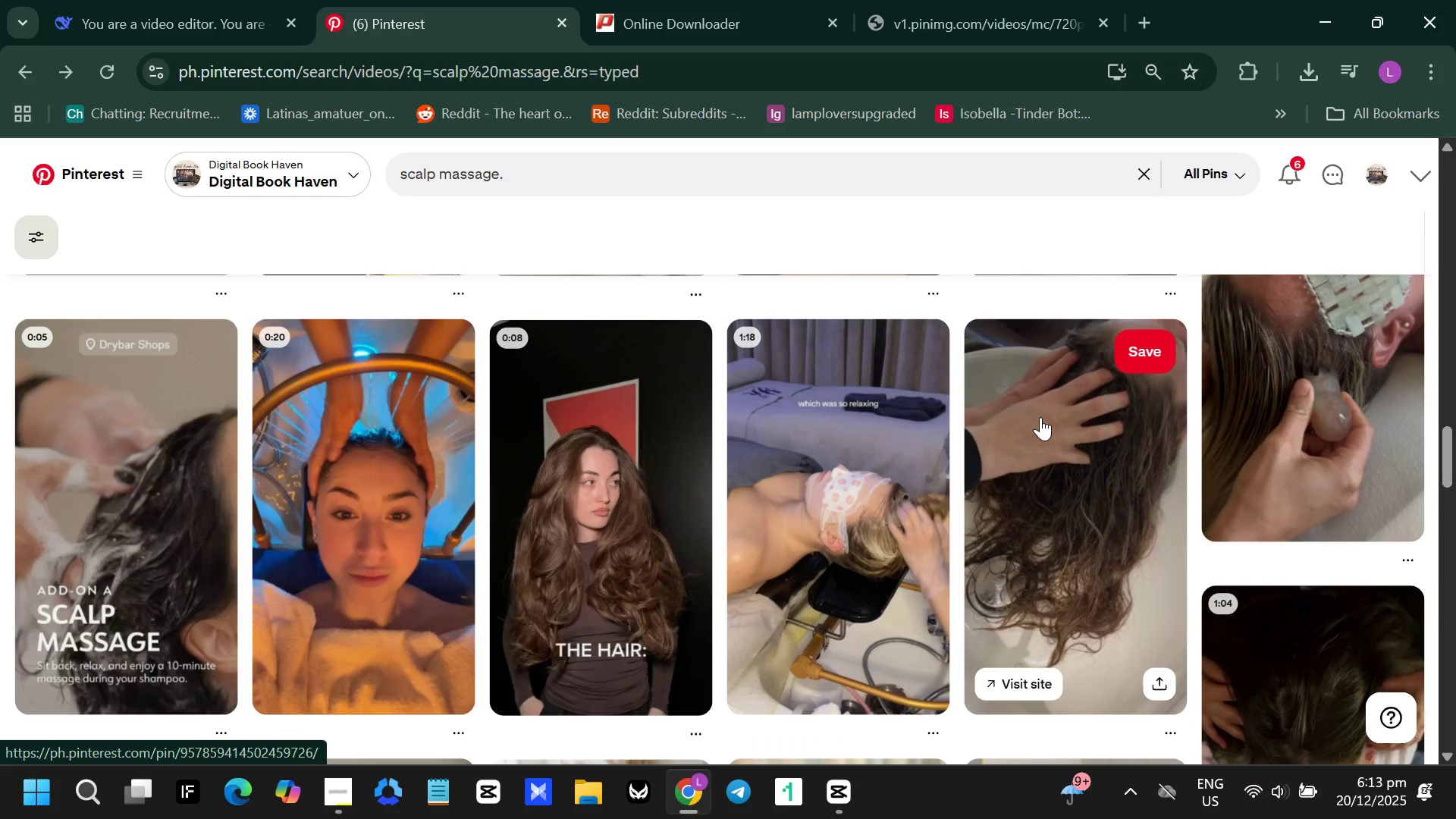 
left_click([1040, 417])
 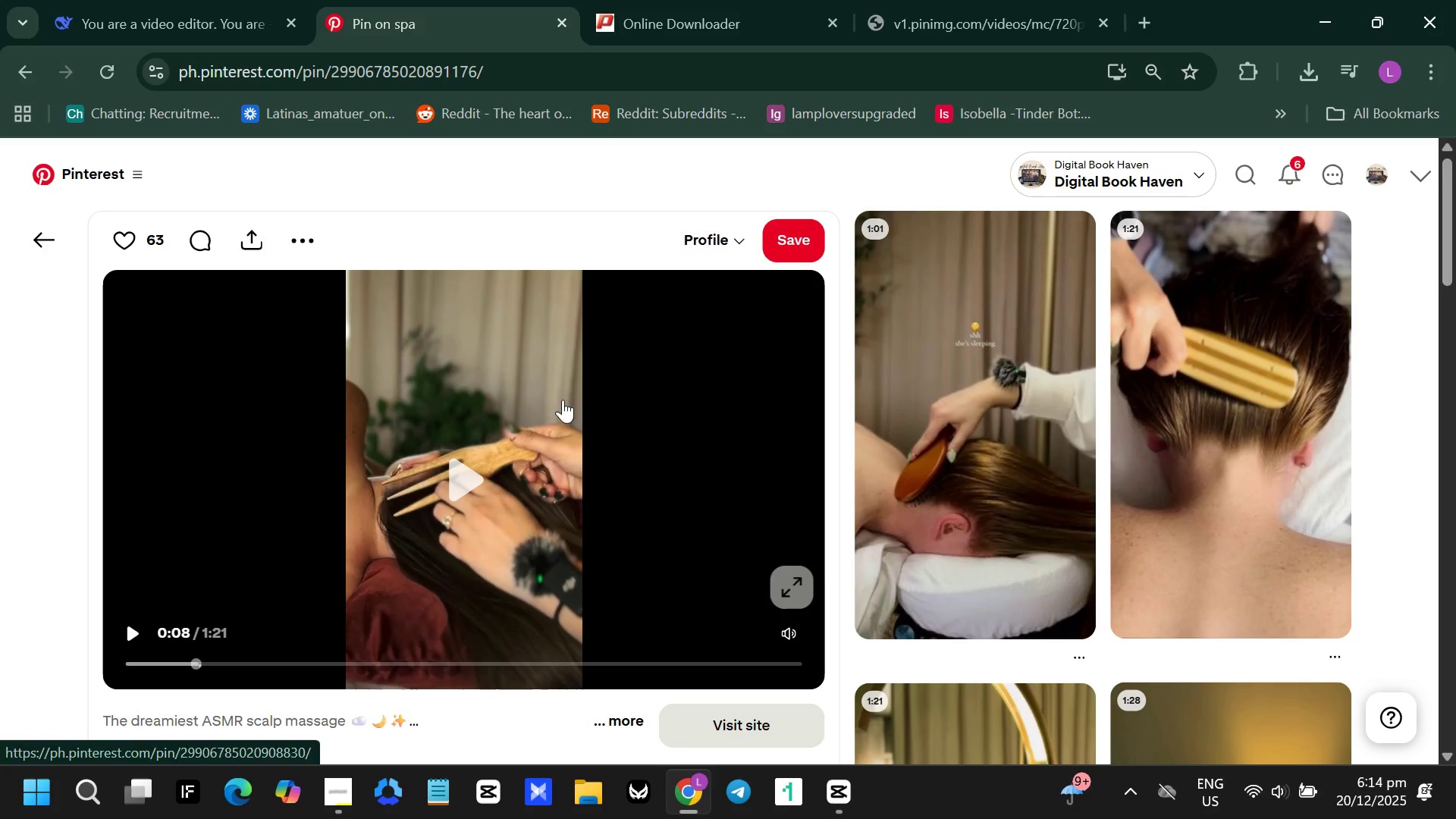 
scroll: coordinate [1040, 417], scroll_direction: up, amount: 11.0
 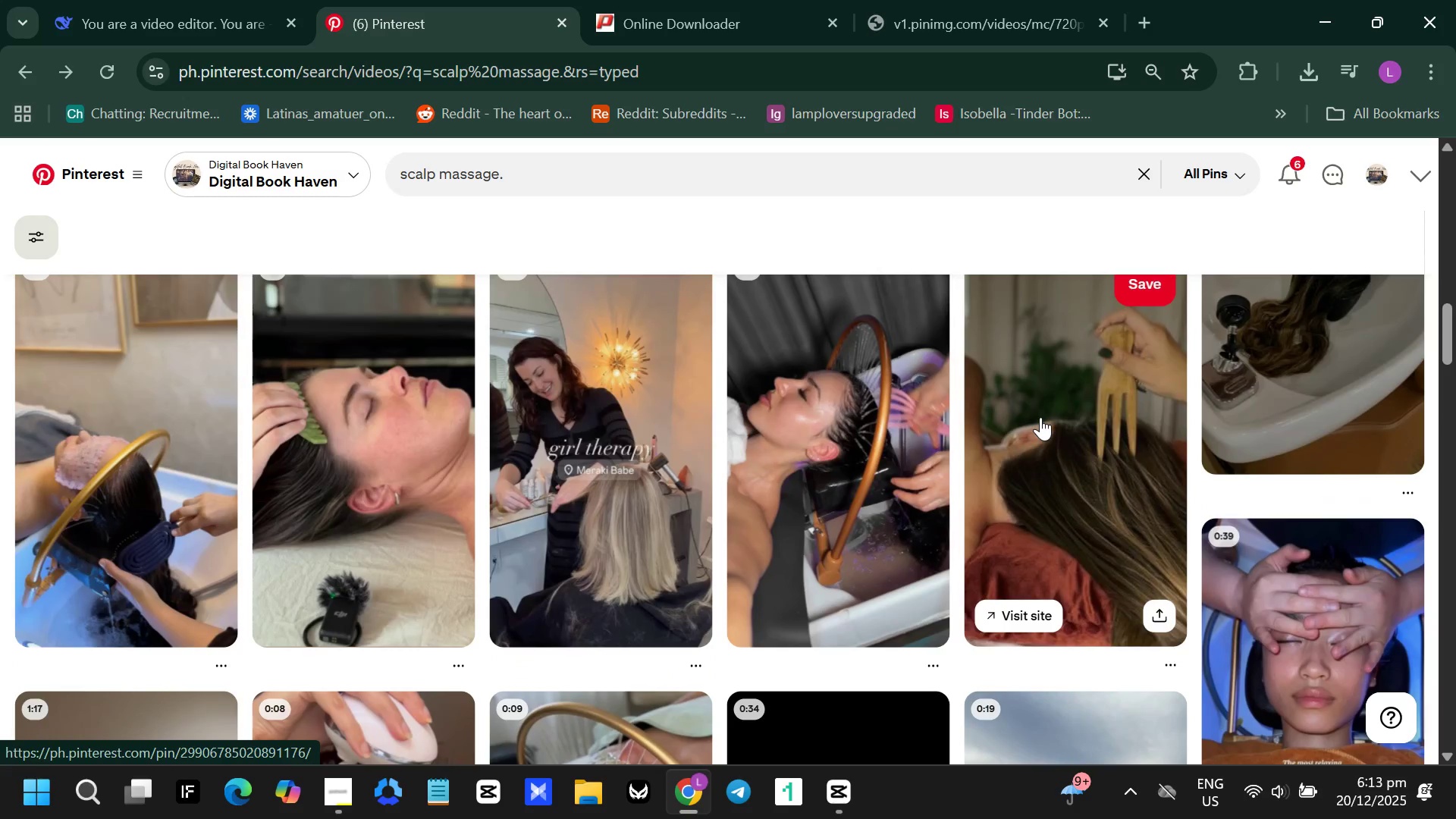 
wait(5.81)
 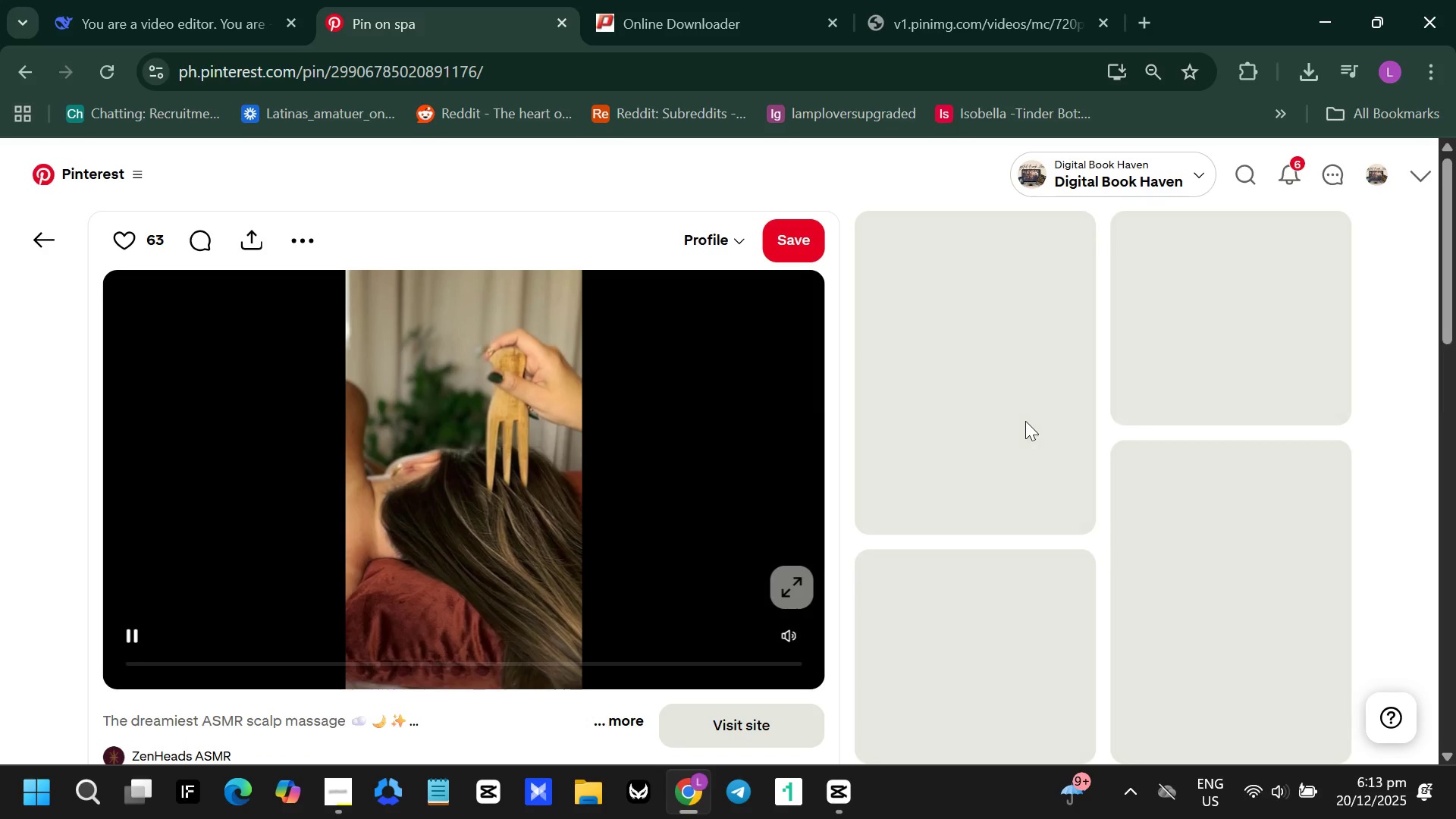 
left_click([485, 472])
 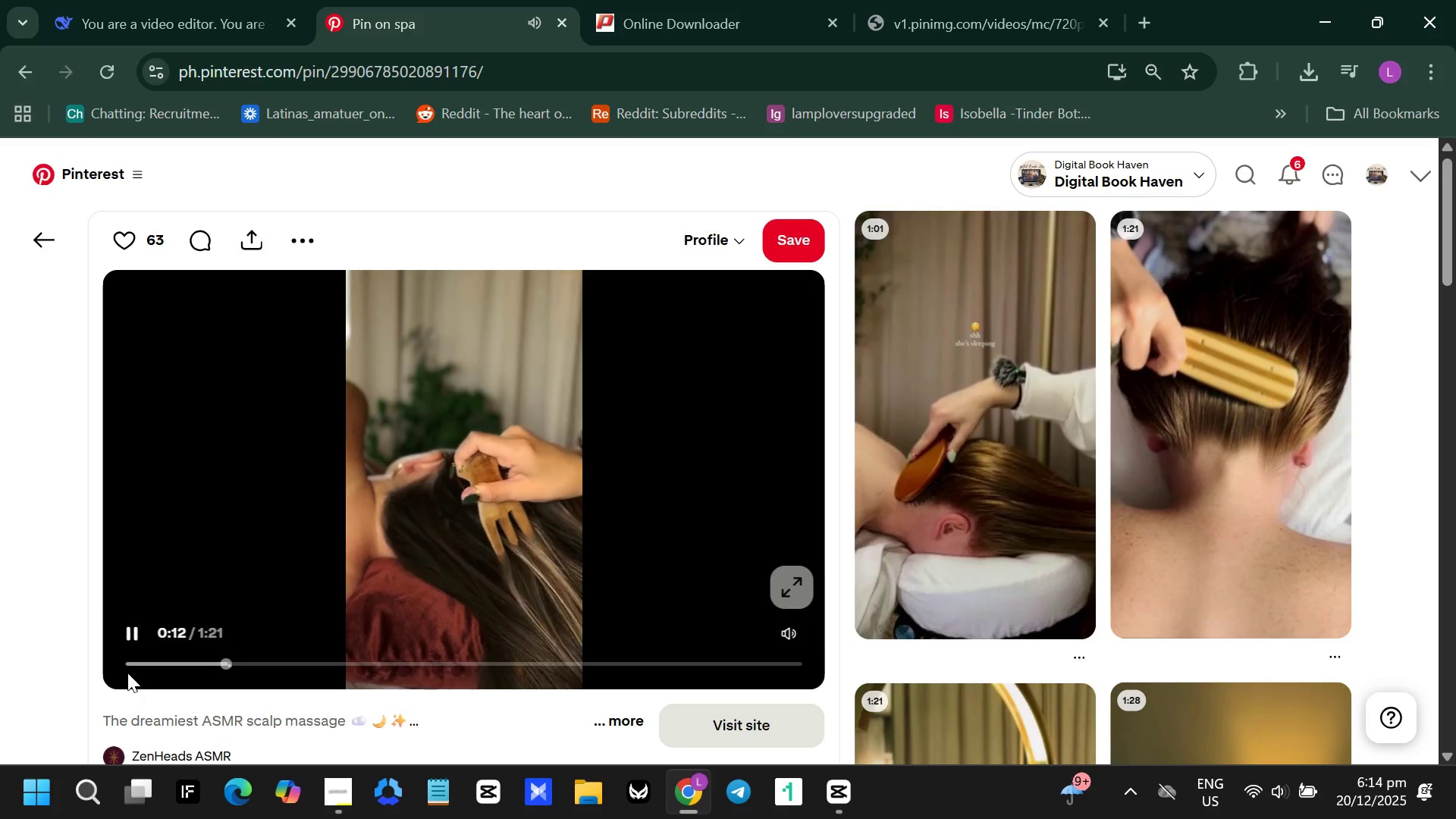 
wait(5.12)
 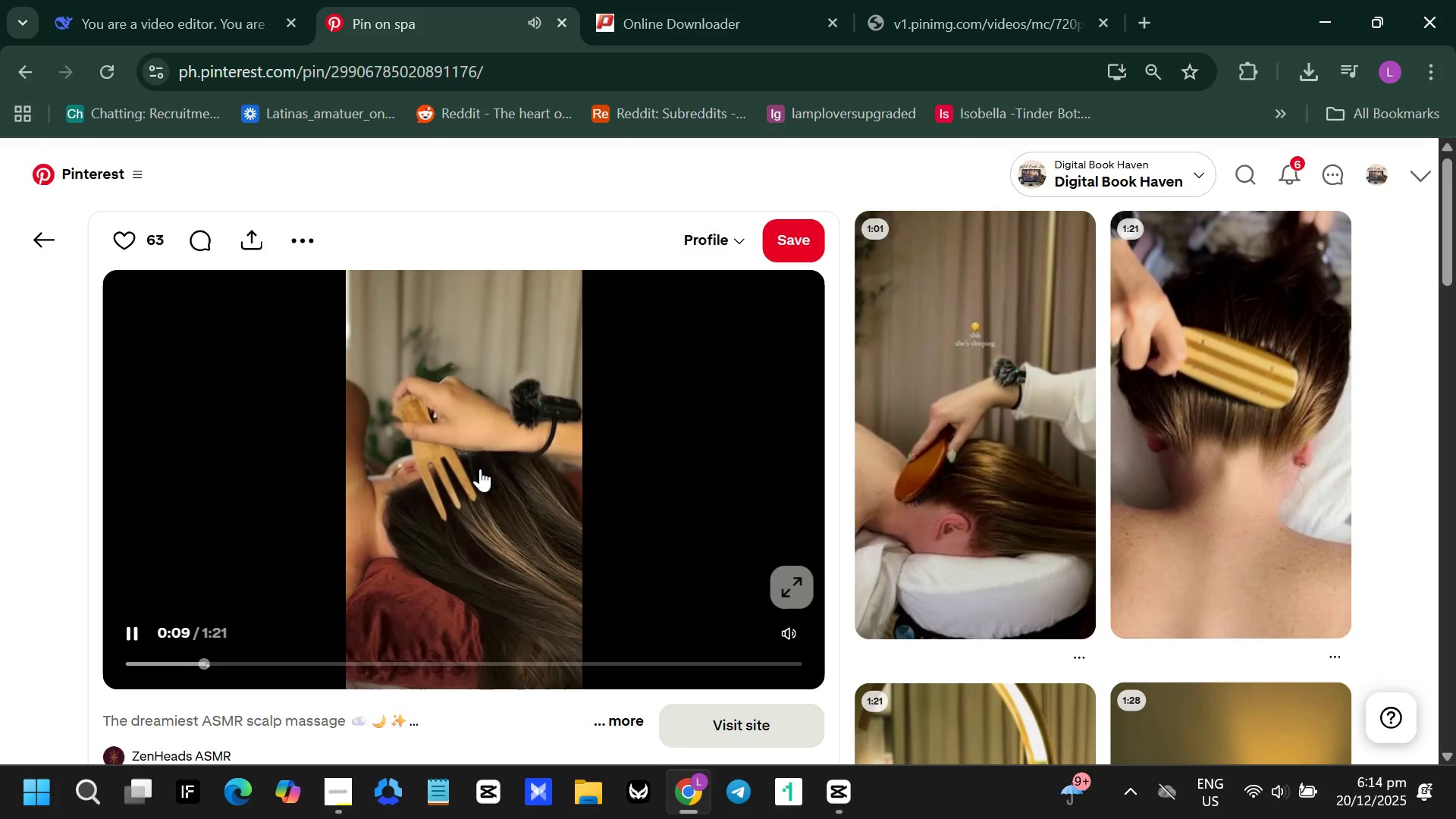 
left_click([144, 665])
 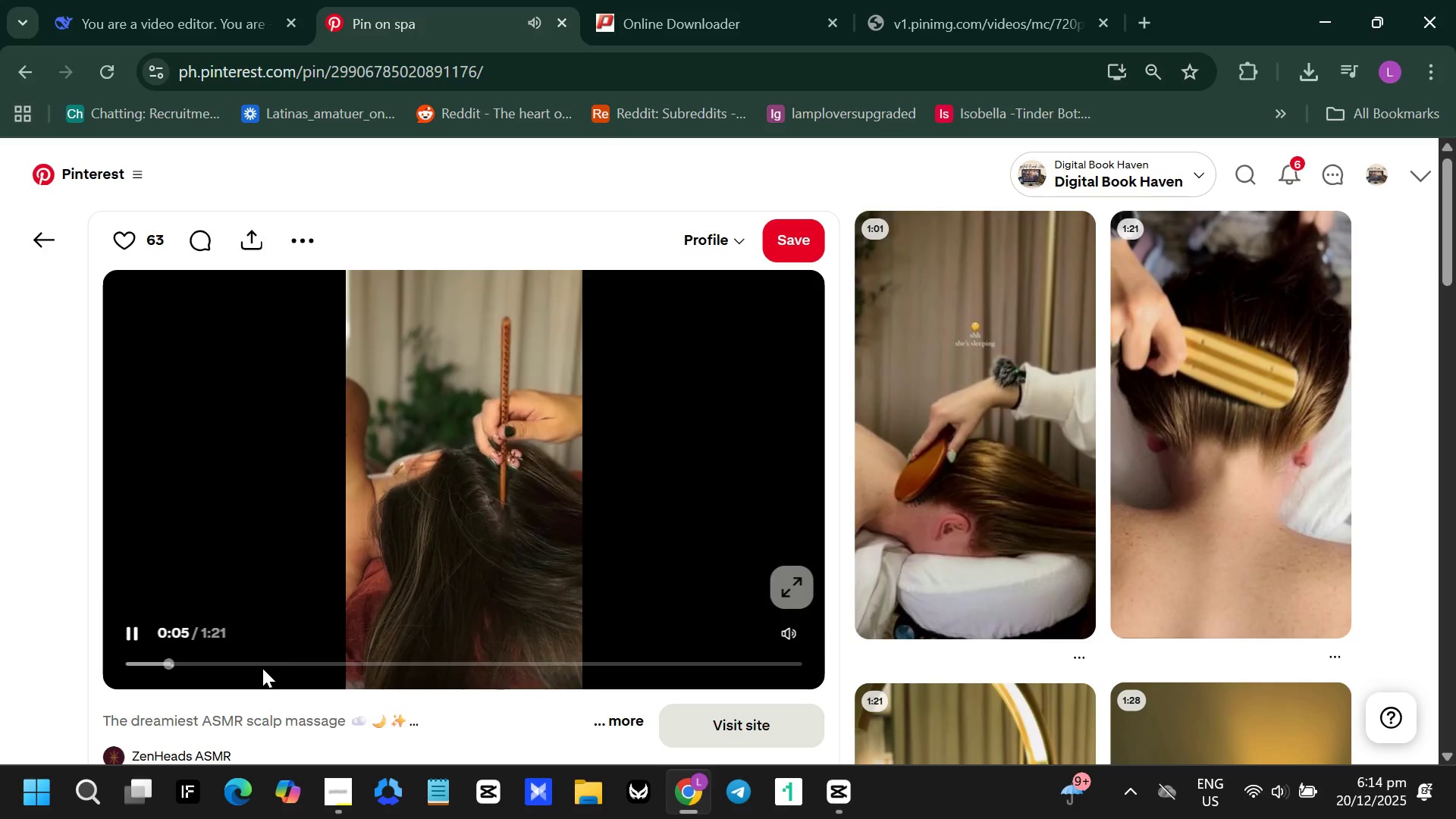 
wait(8.3)
 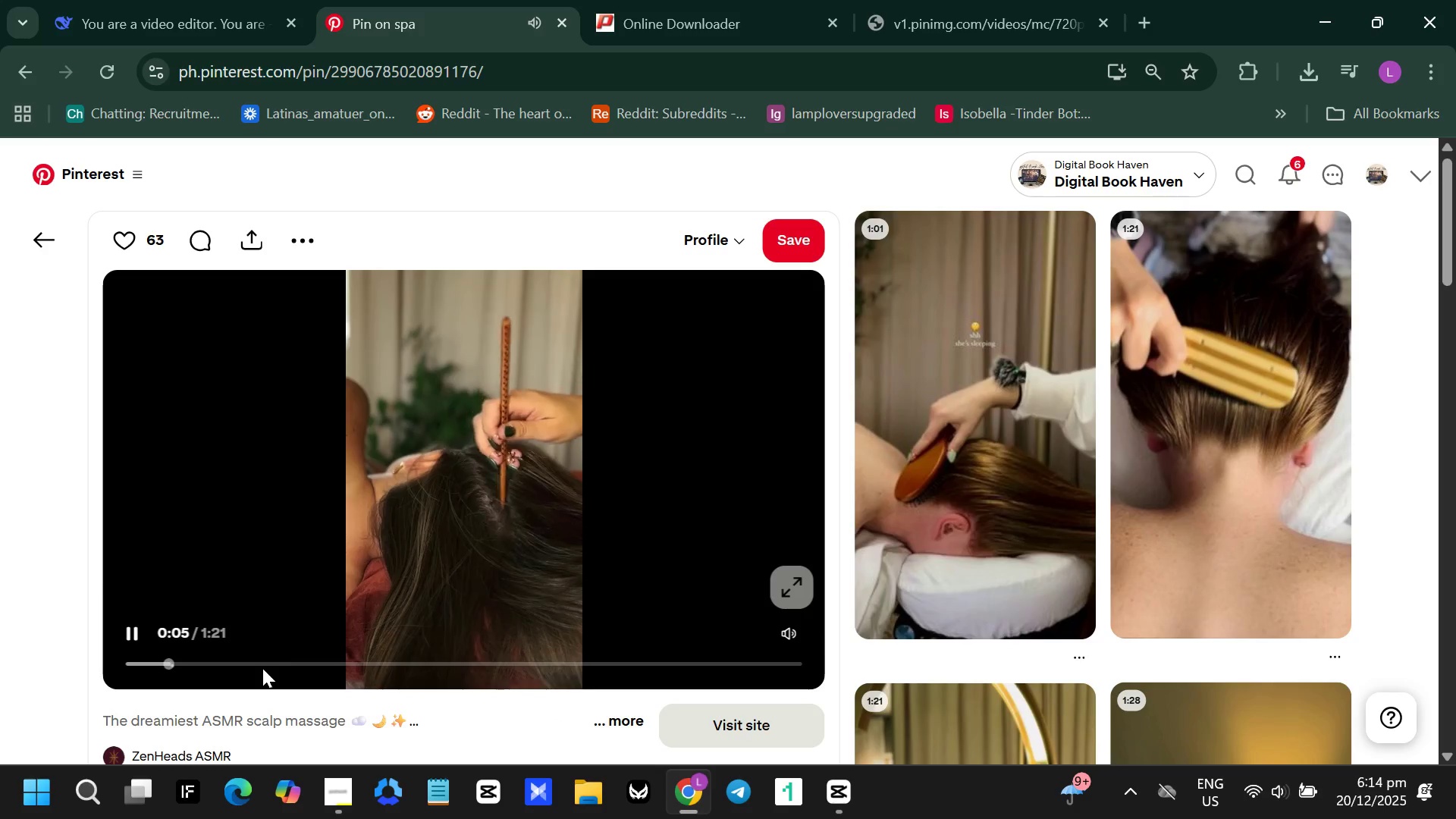 
key(Control+ControlLeft)
 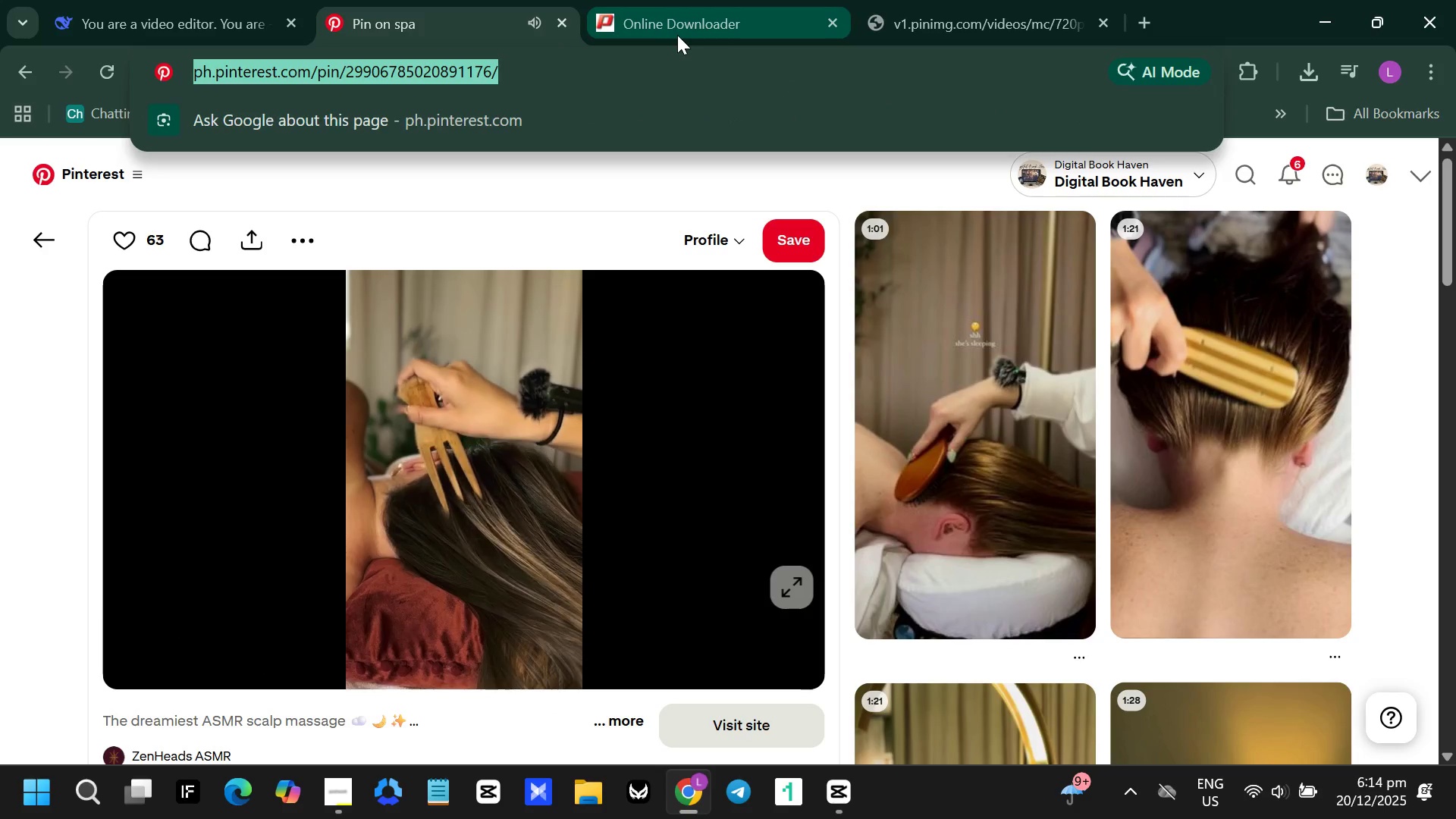 
key(Control+C)
 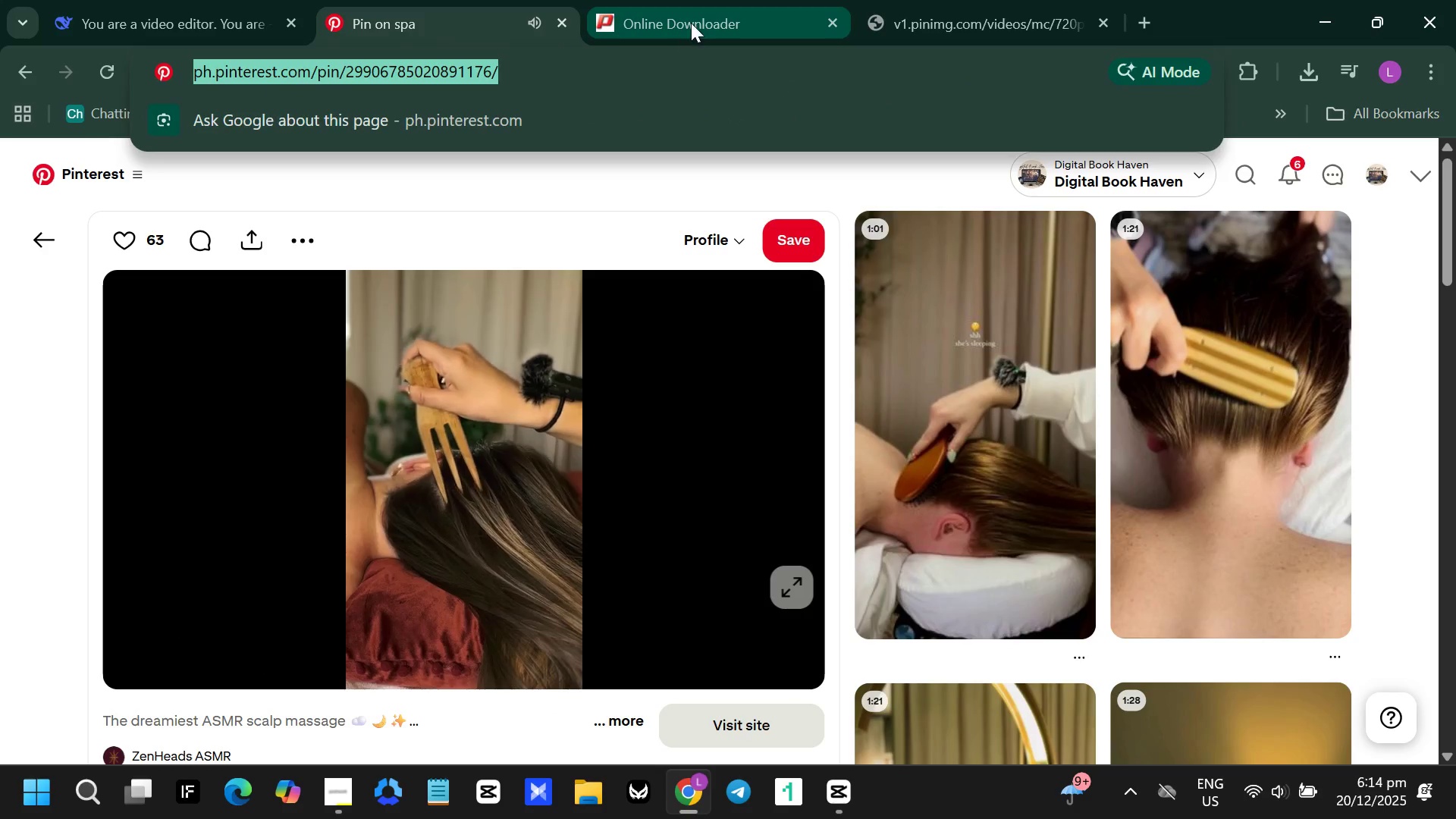 
left_click([692, 20])
 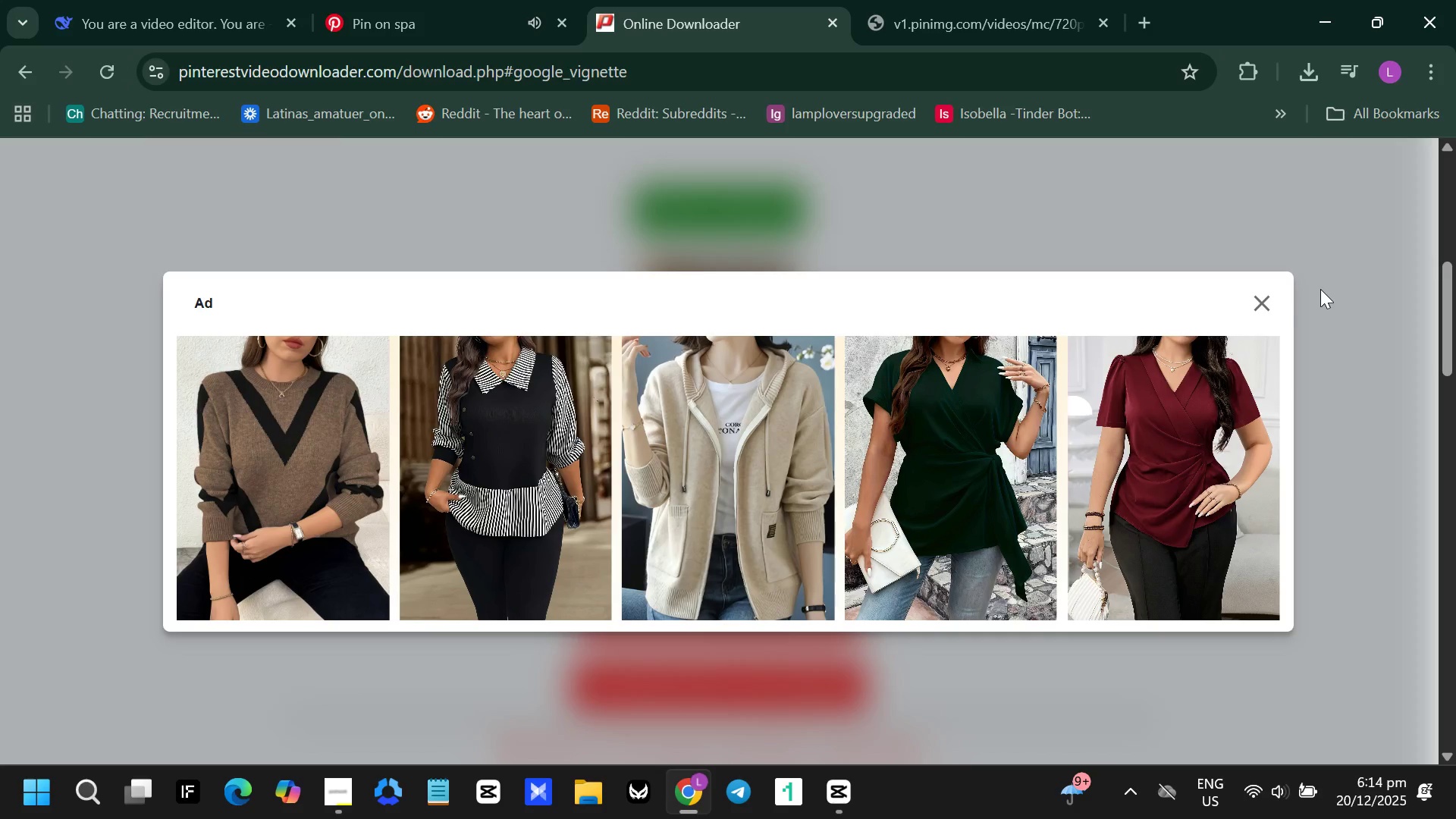 
left_click([1266, 301])
 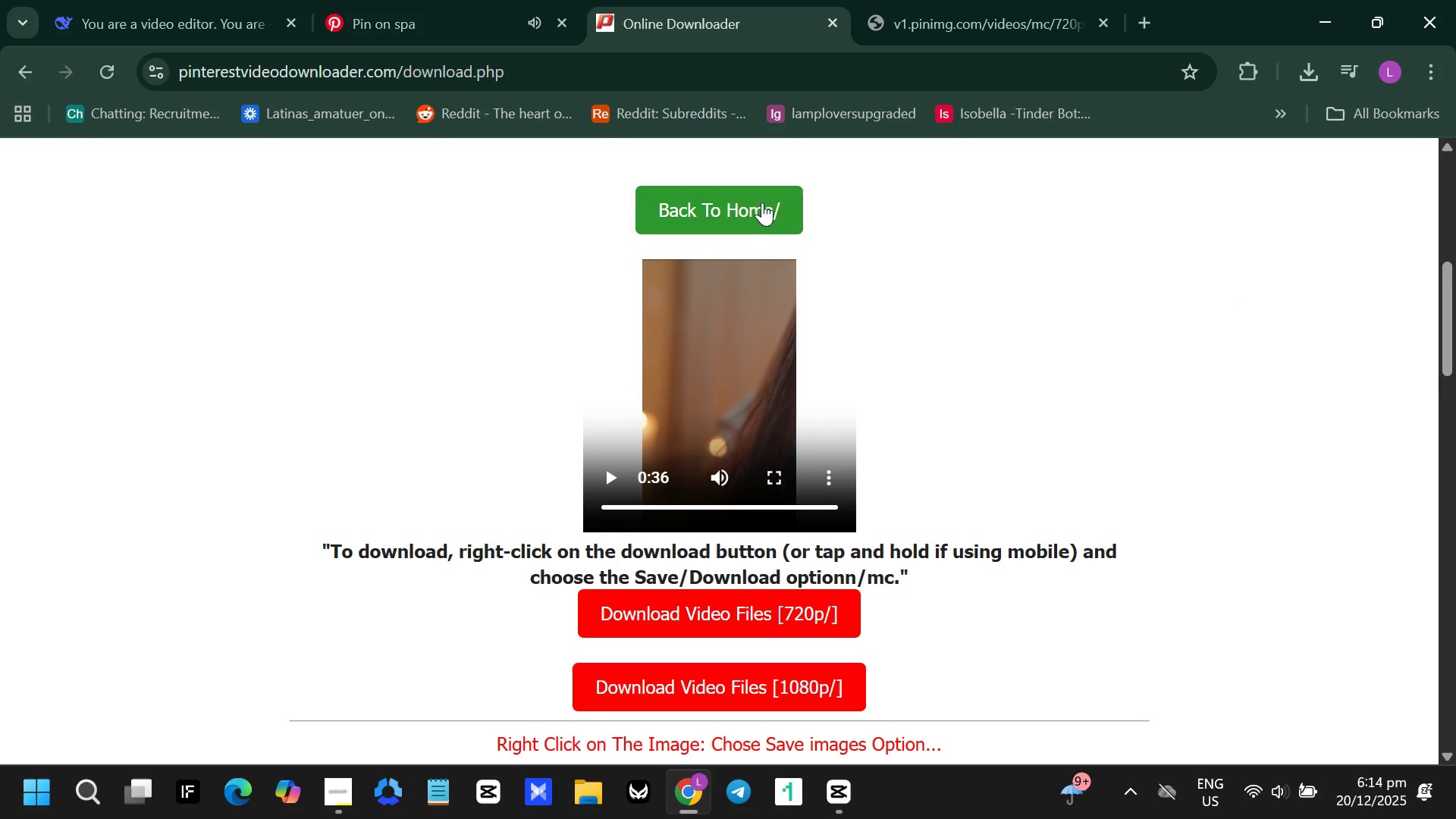 
left_click([758, 207])
 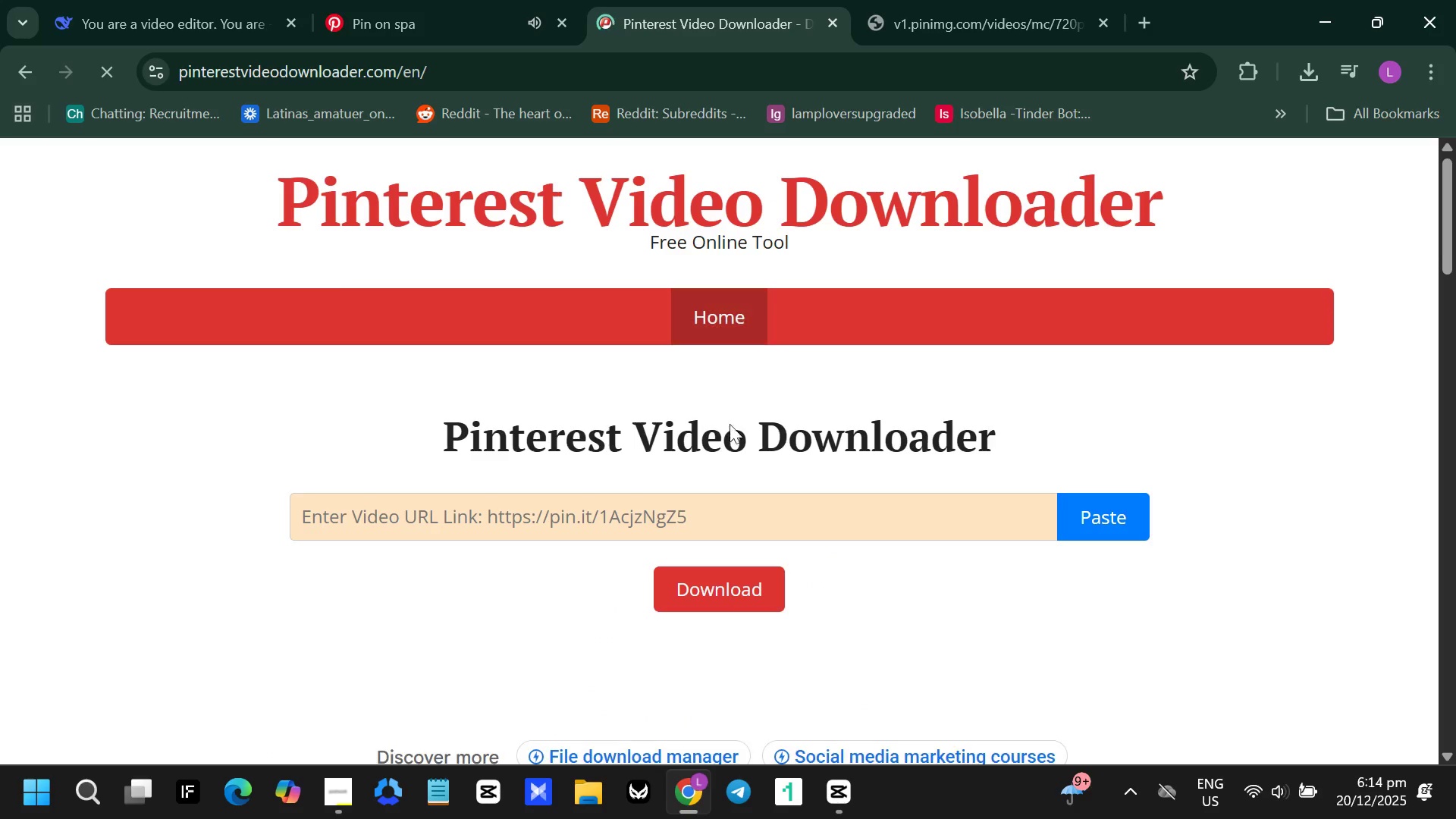 
left_click([722, 513])
 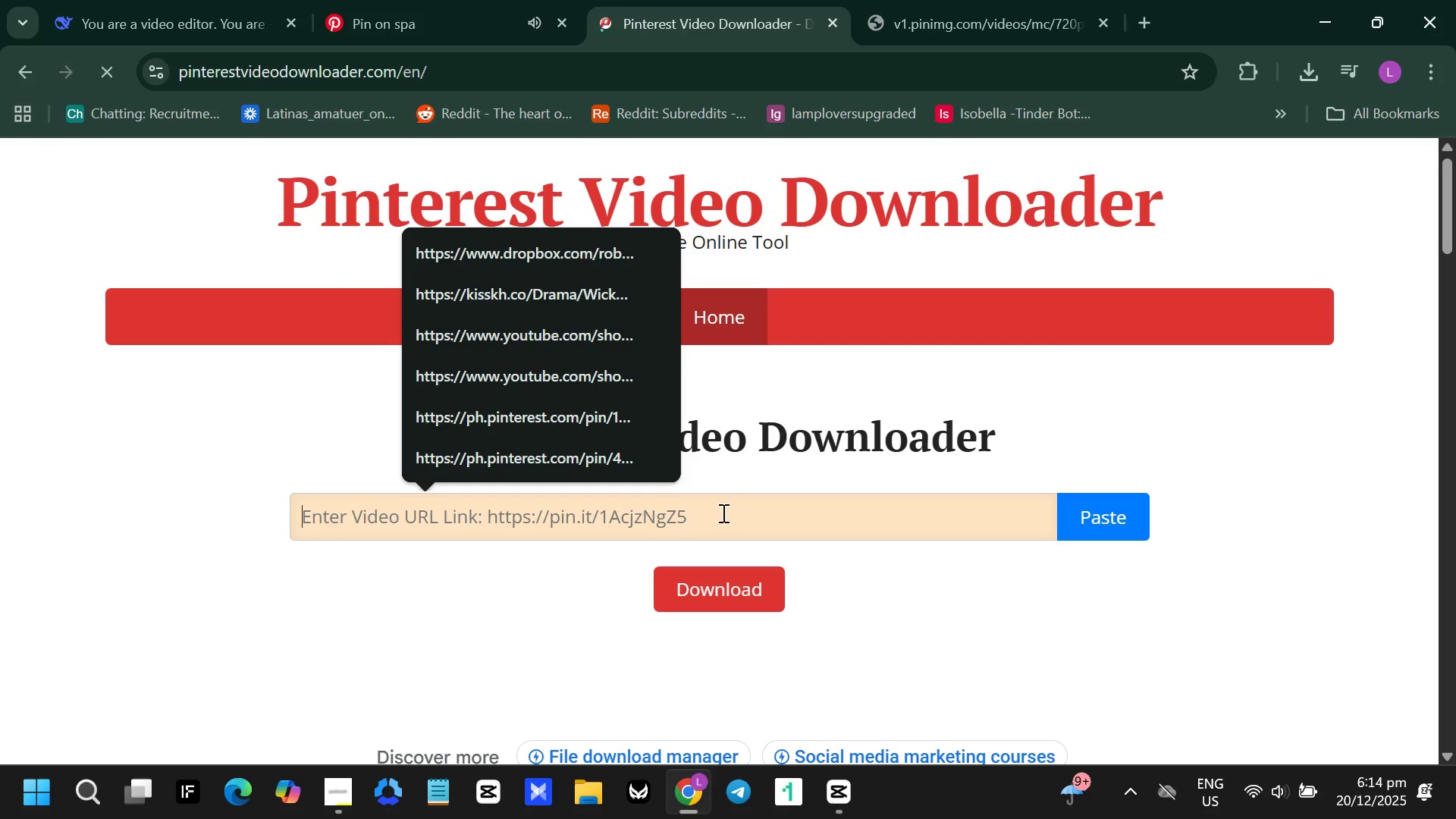 
key(Control+ControlLeft)
 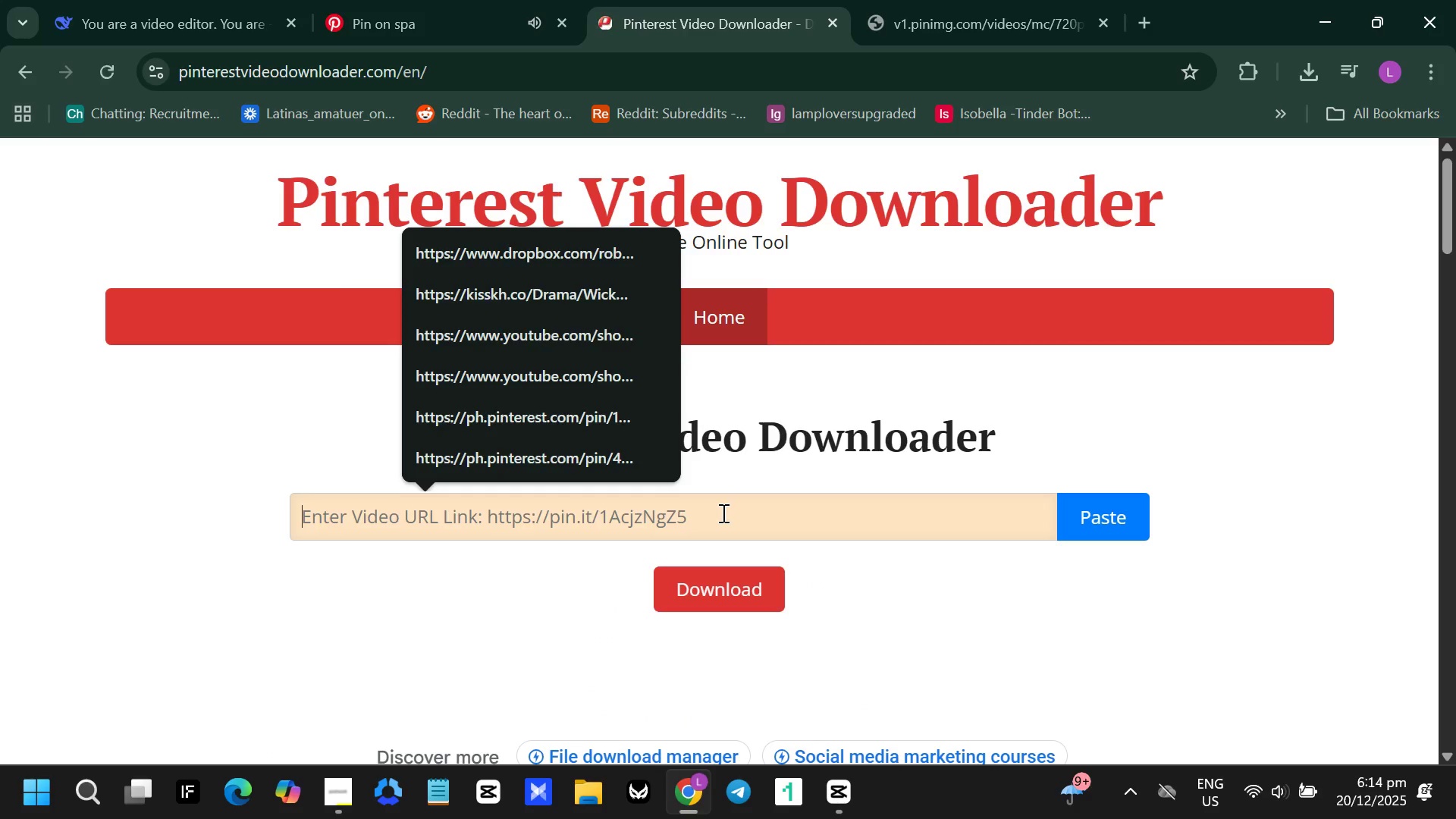 
key(Control+V)
 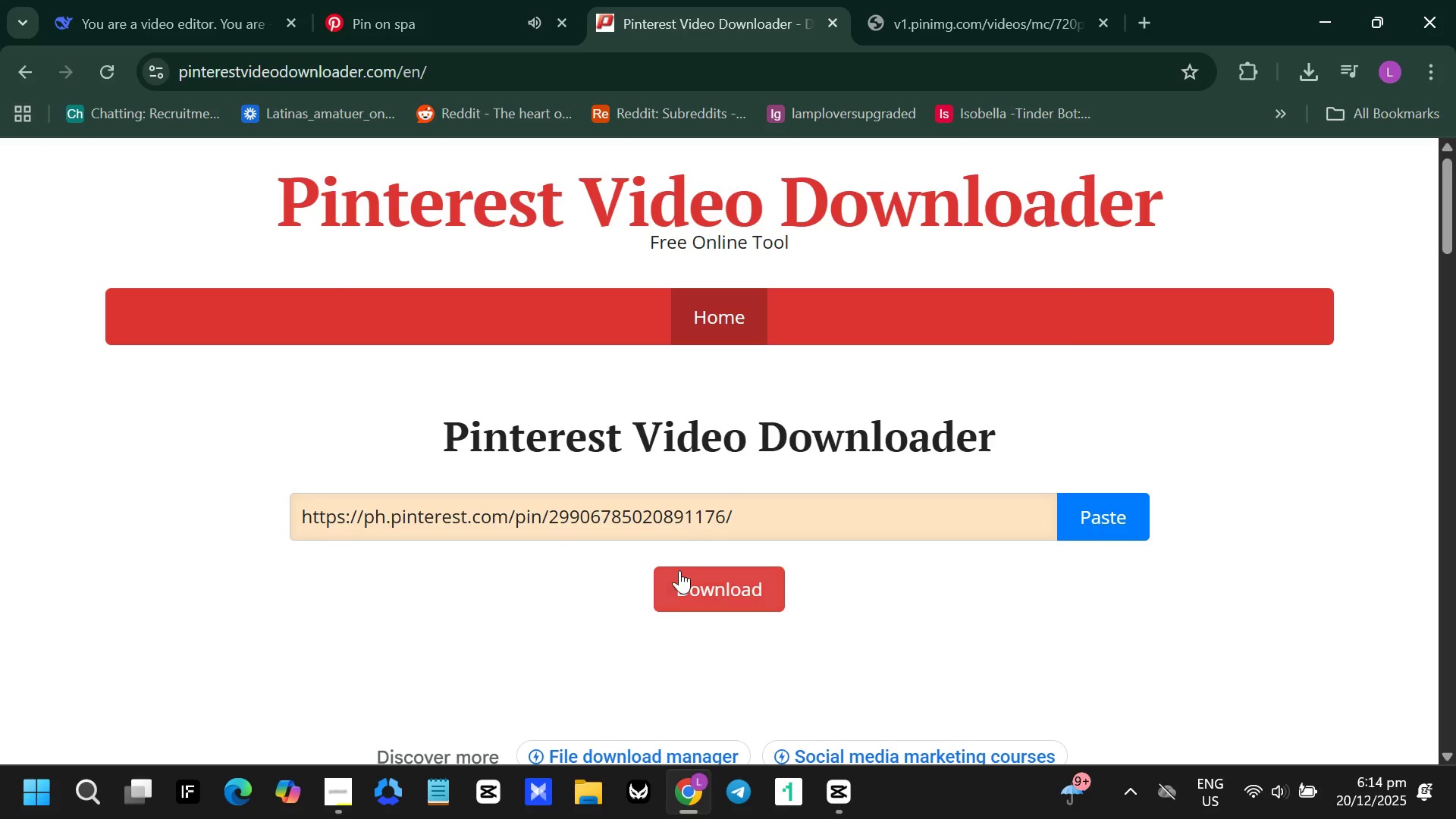 
left_click([678, 572])
 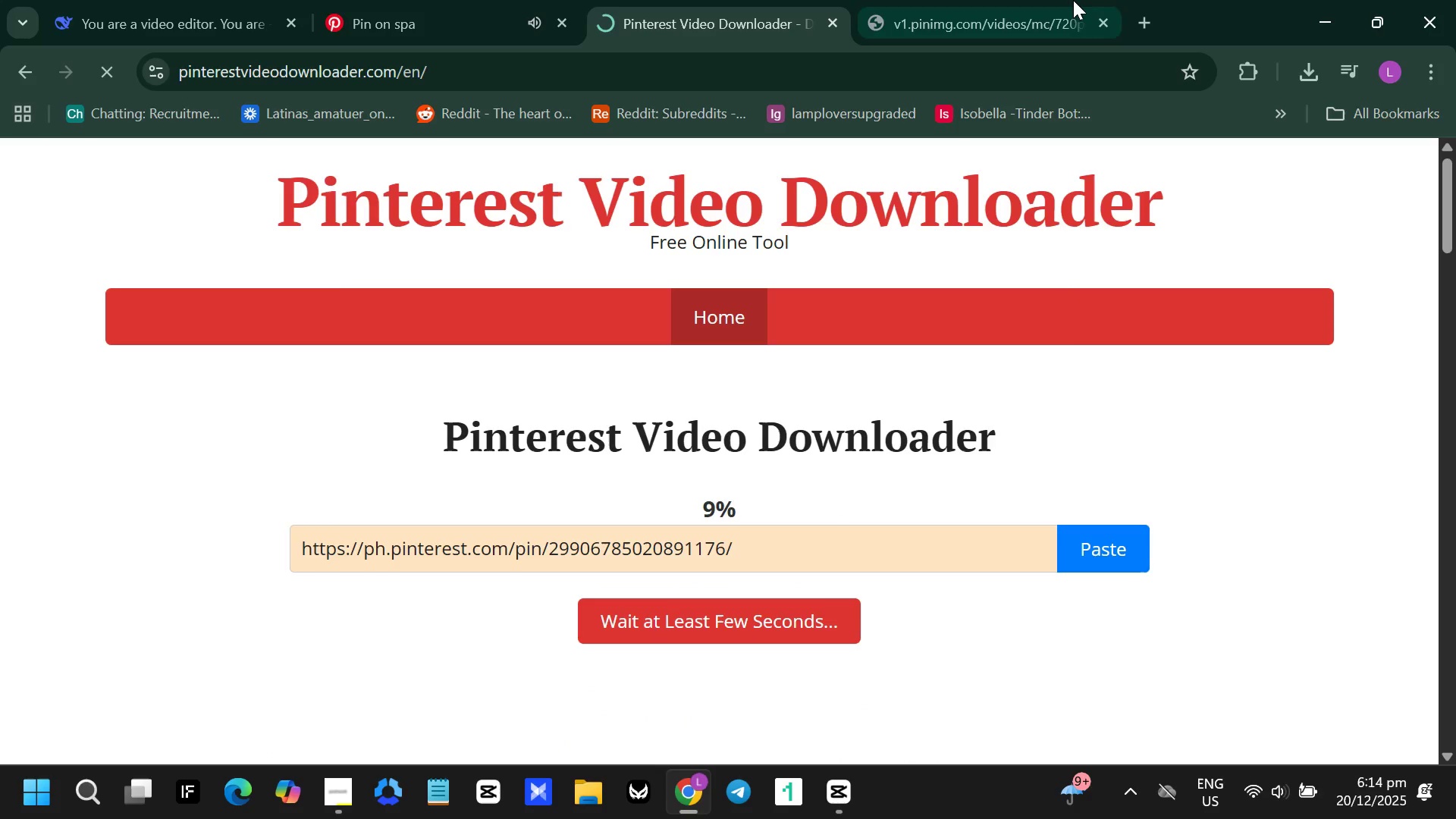 
left_click([1108, 19])
 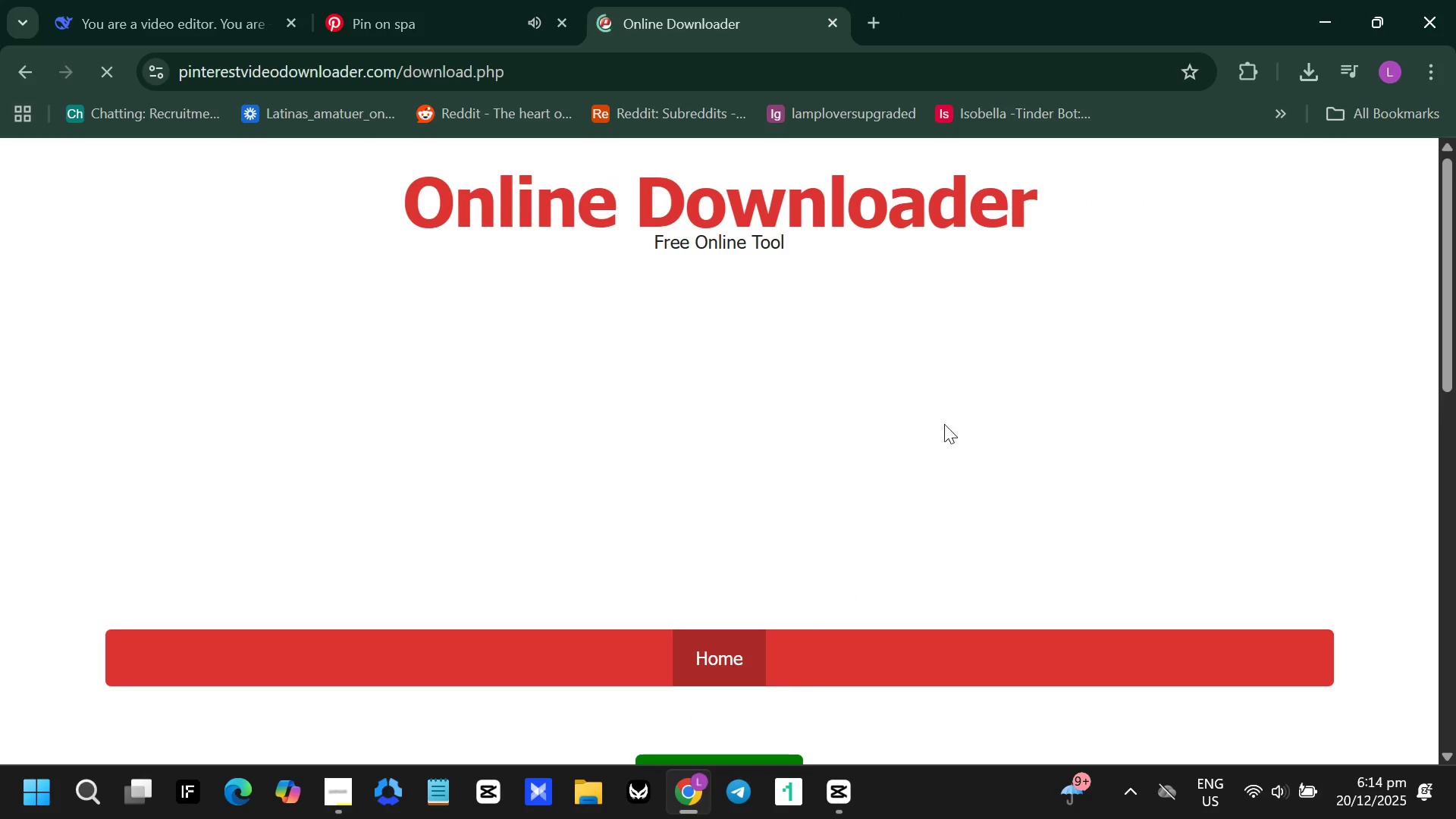 
scroll: coordinate [858, 447], scroll_direction: down, amount: 7.0
 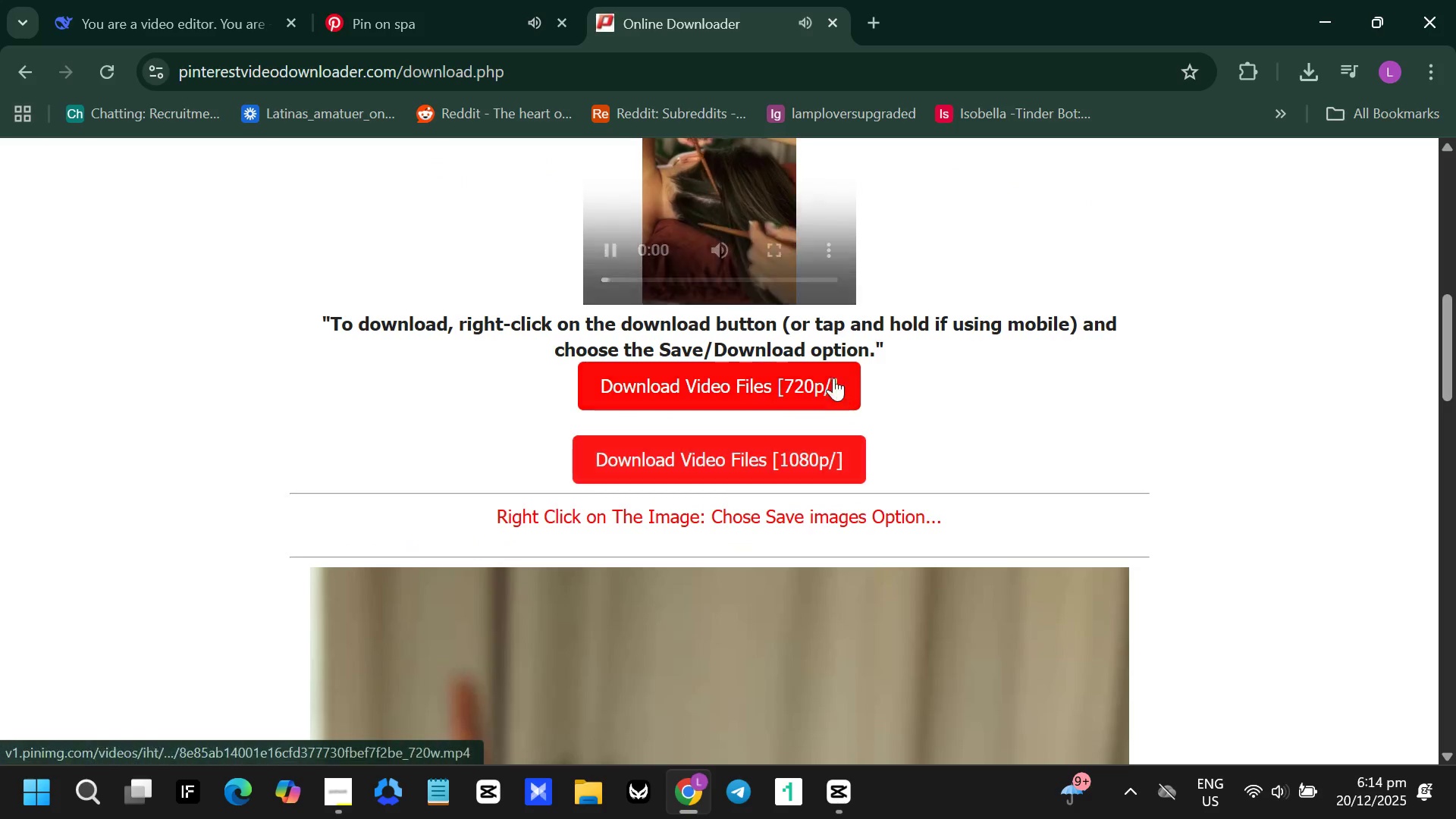 
left_click([831, 375])
 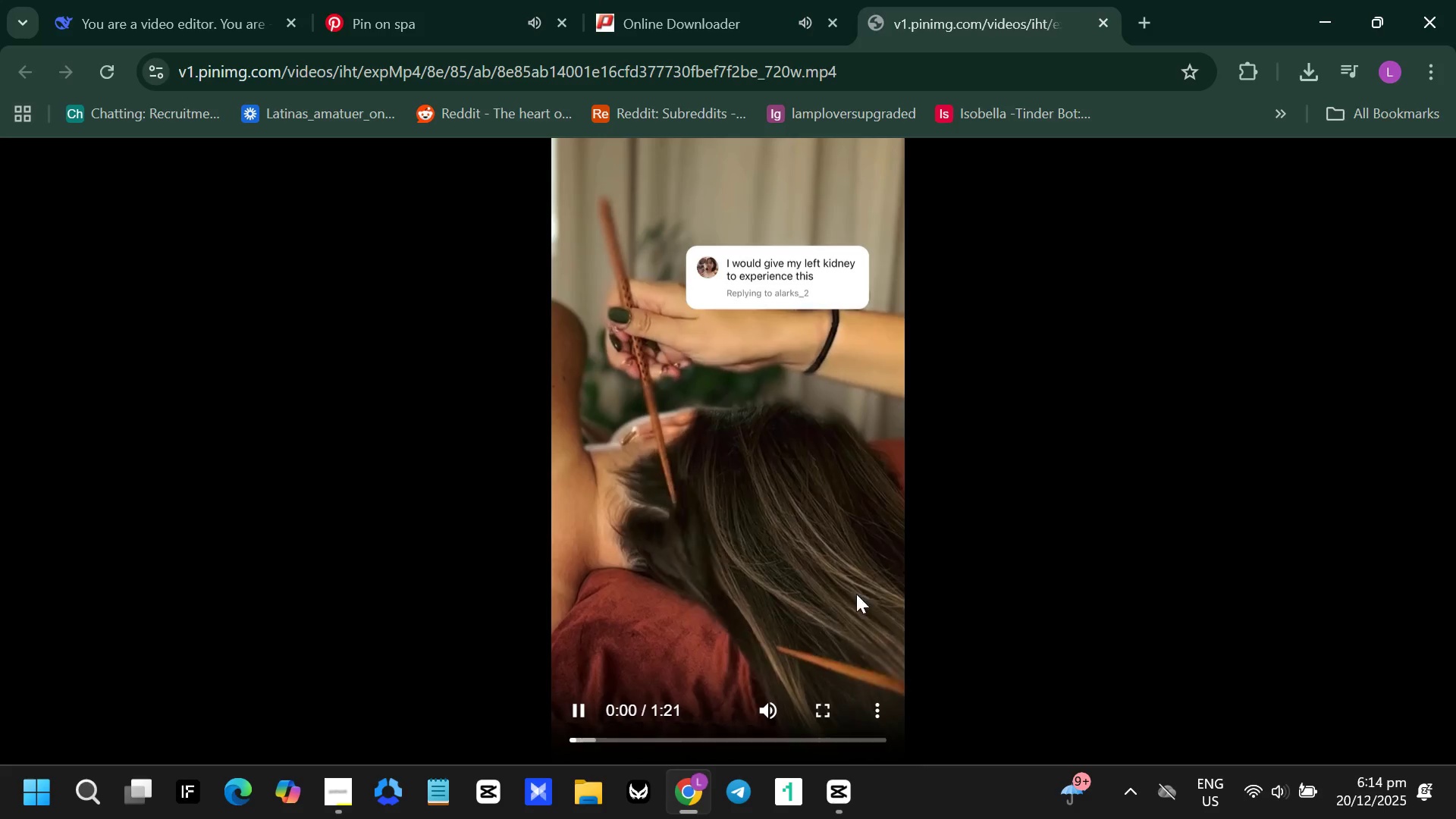 
left_click([874, 698])
 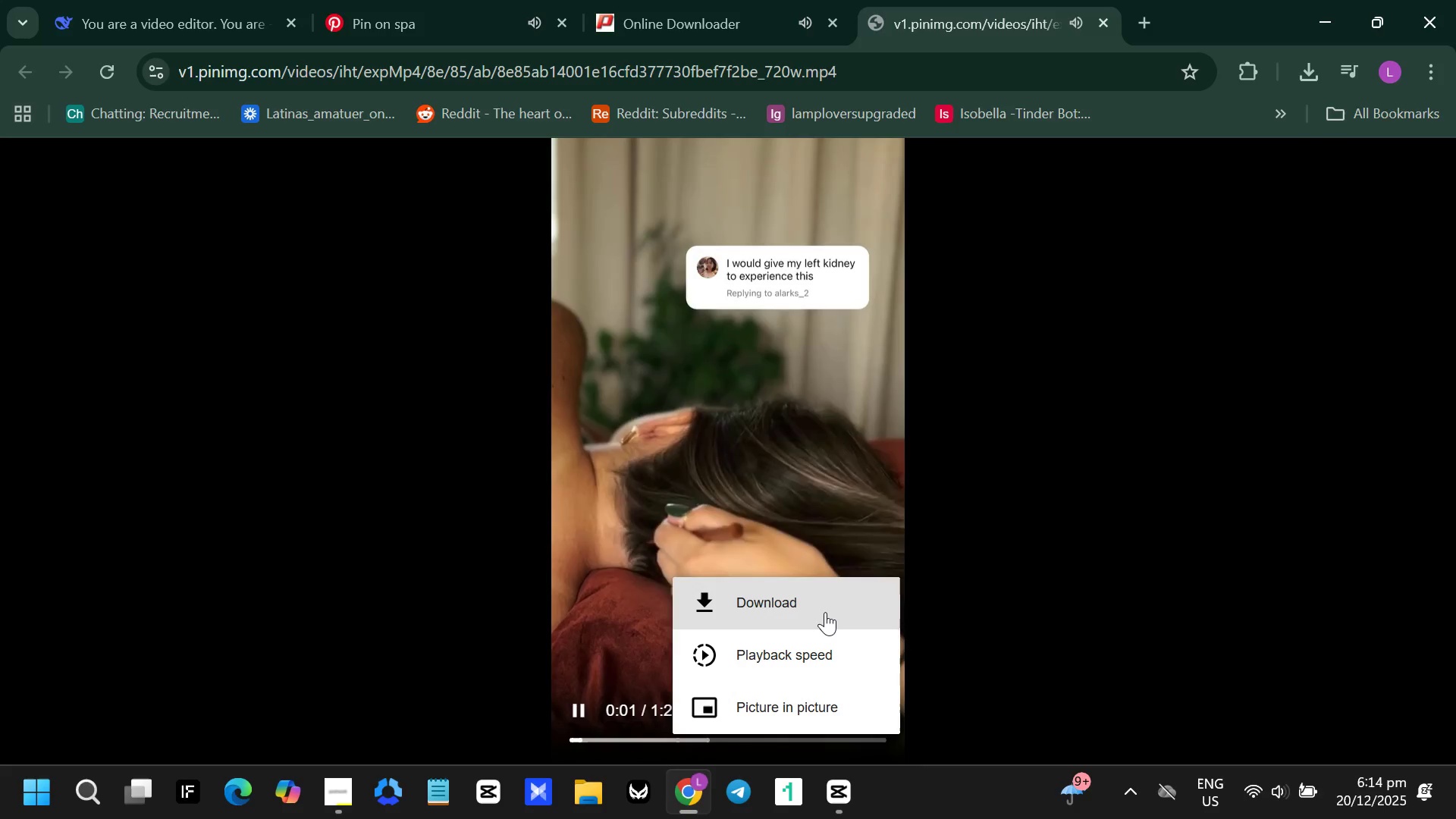 
left_click([823, 606])
 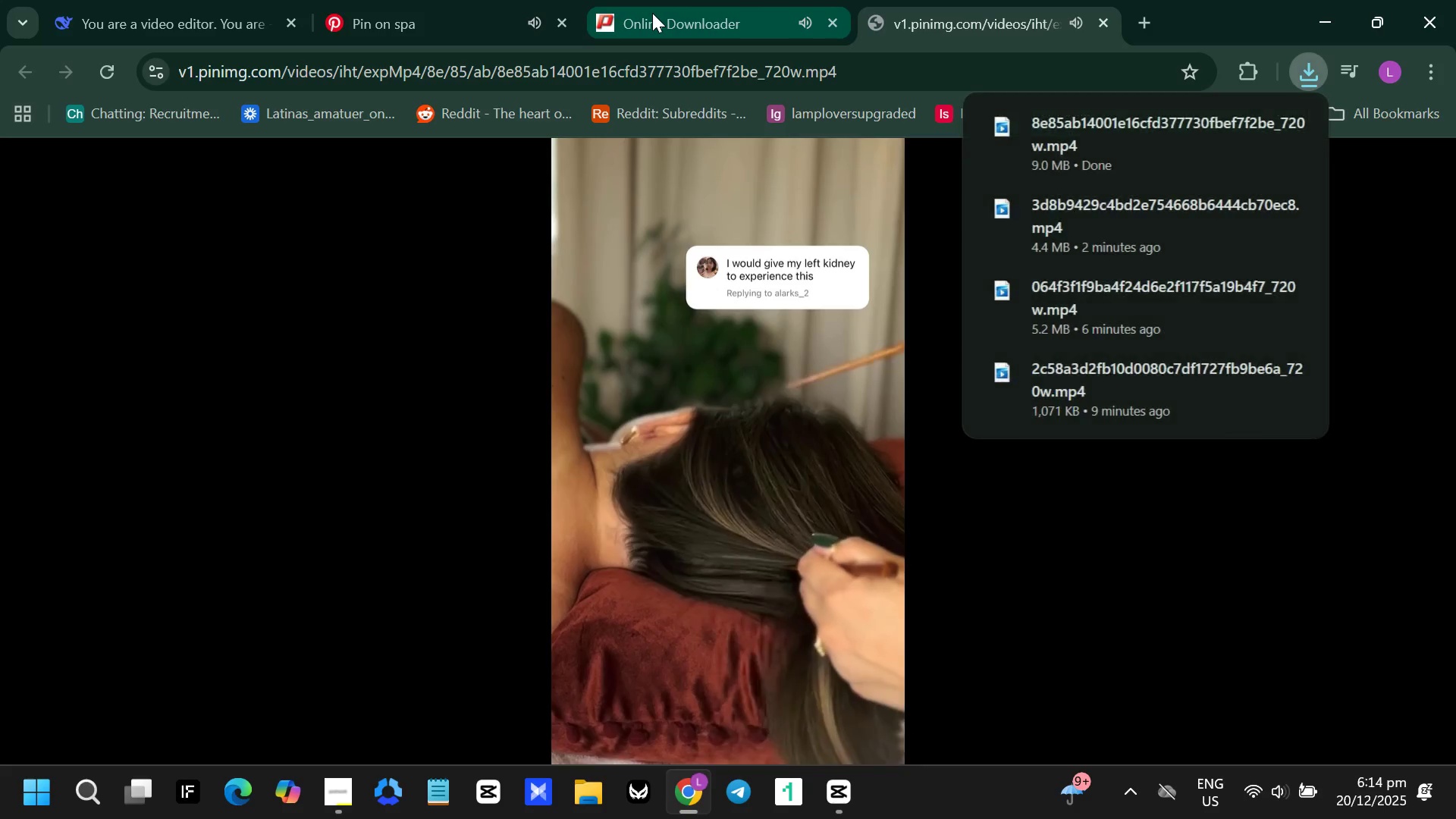 
left_click([652, 13])
 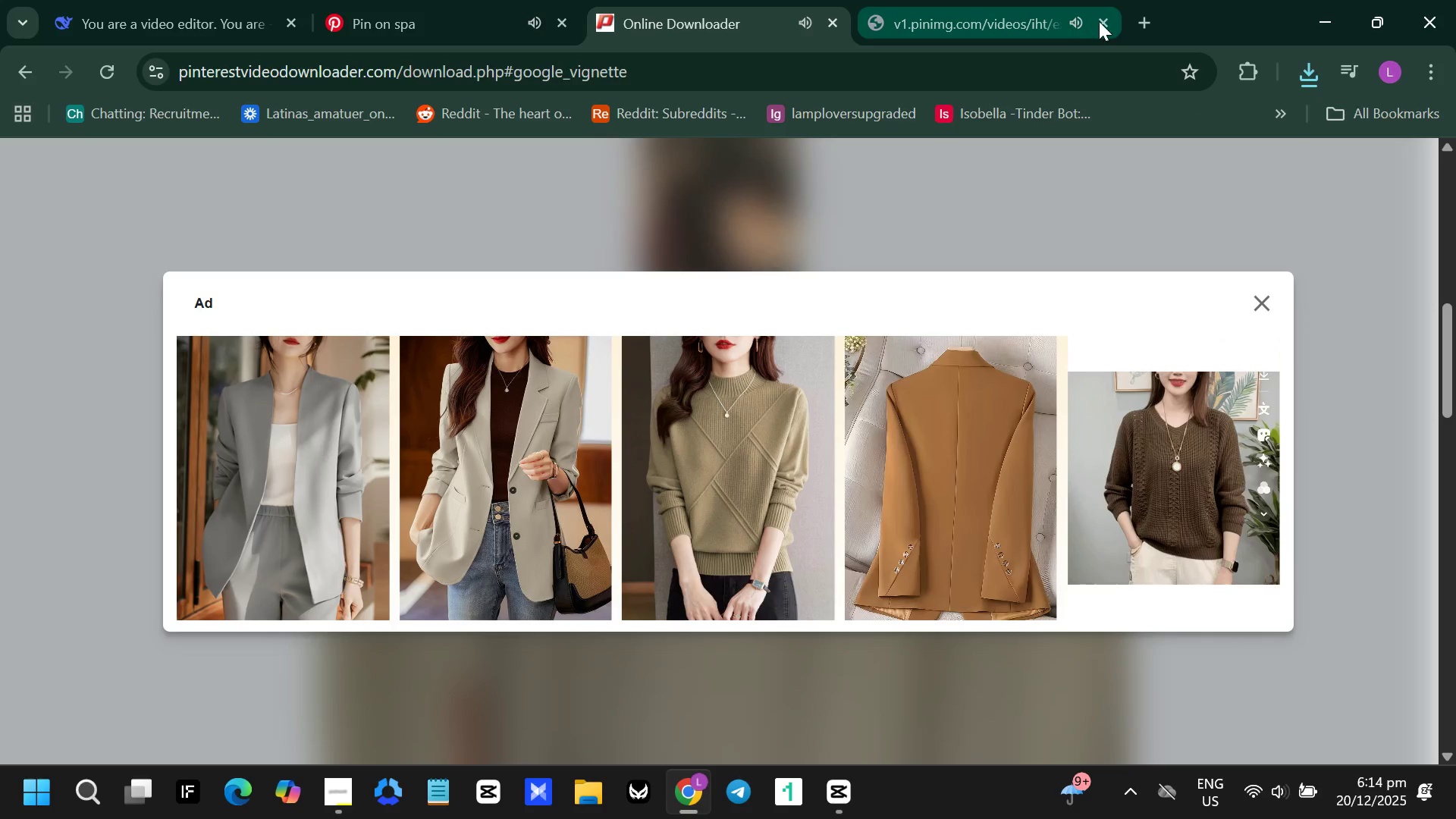 
left_click([1102, 21])
 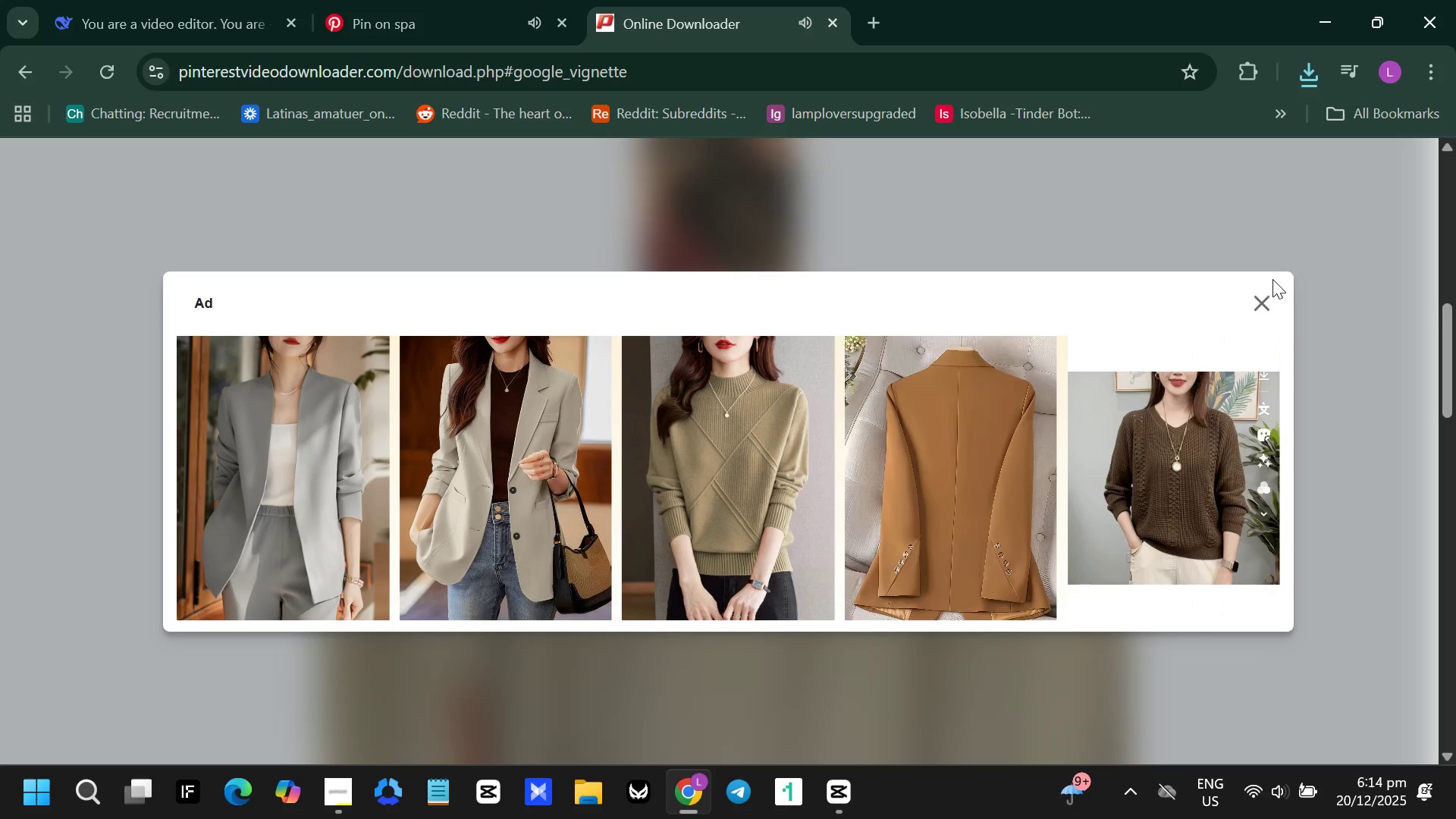 
left_click([1263, 300])
 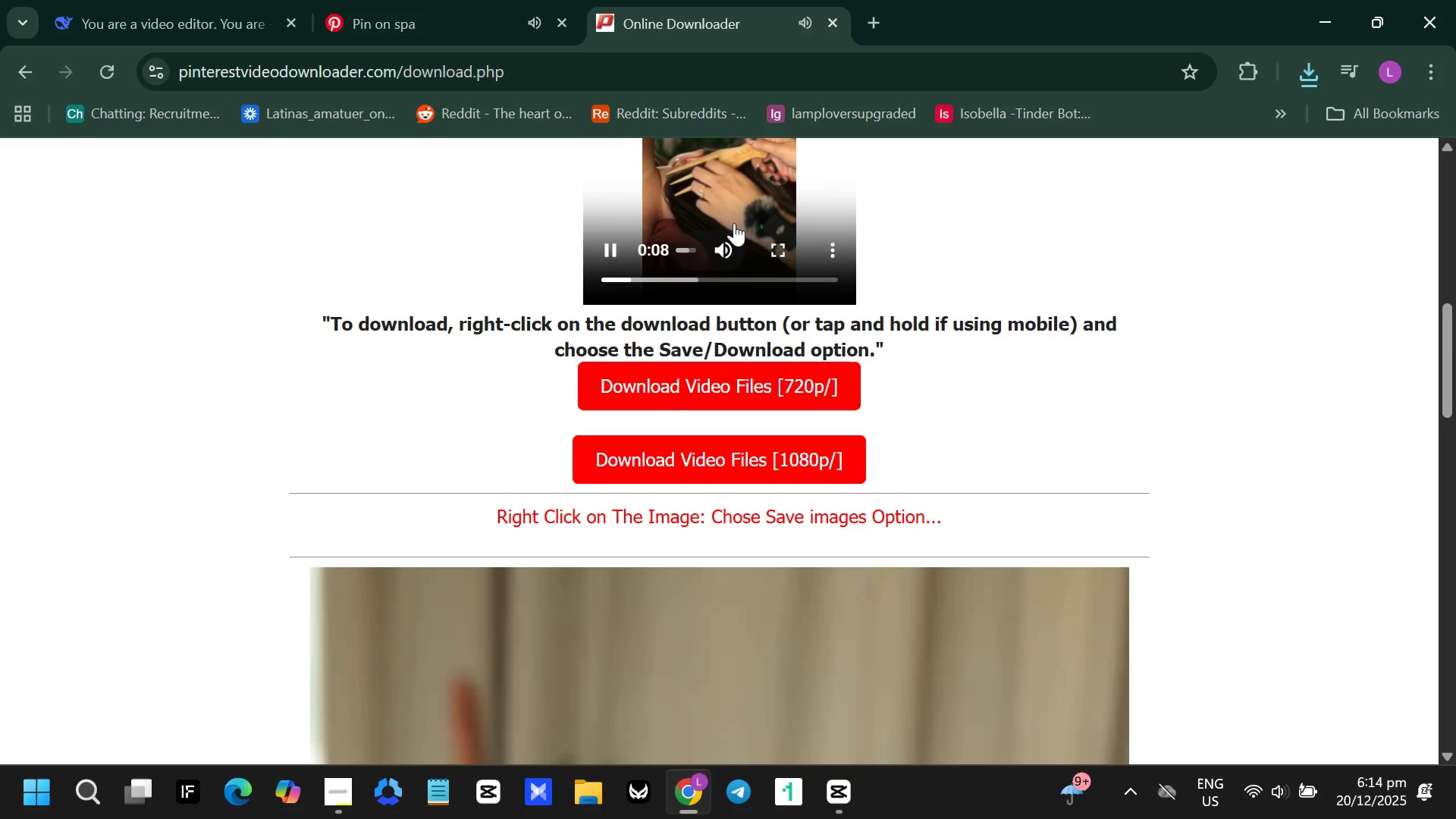 
left_click([723, 191])
 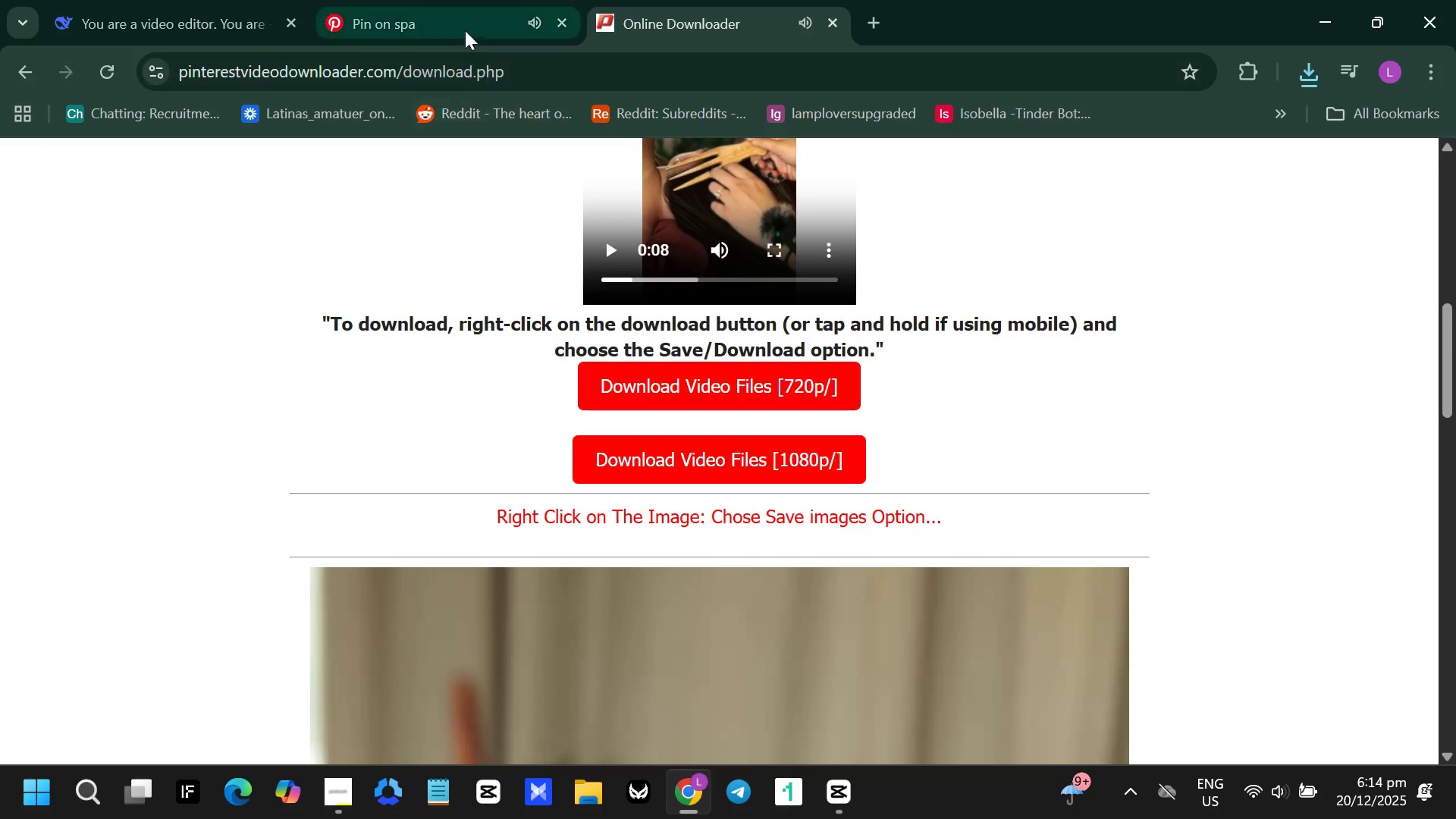 
left_click([453, 19])
 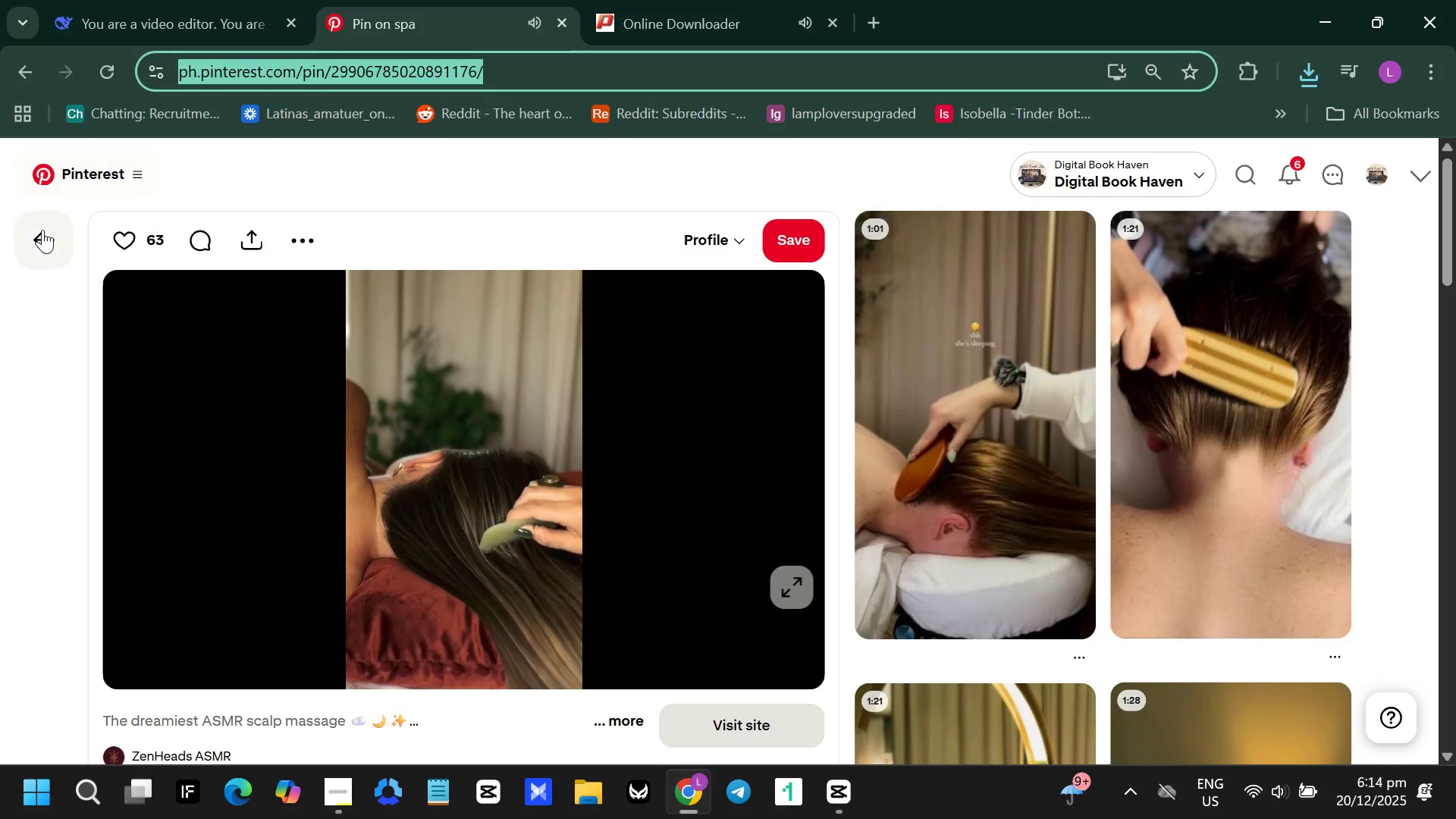 
double_click([118, 0])
 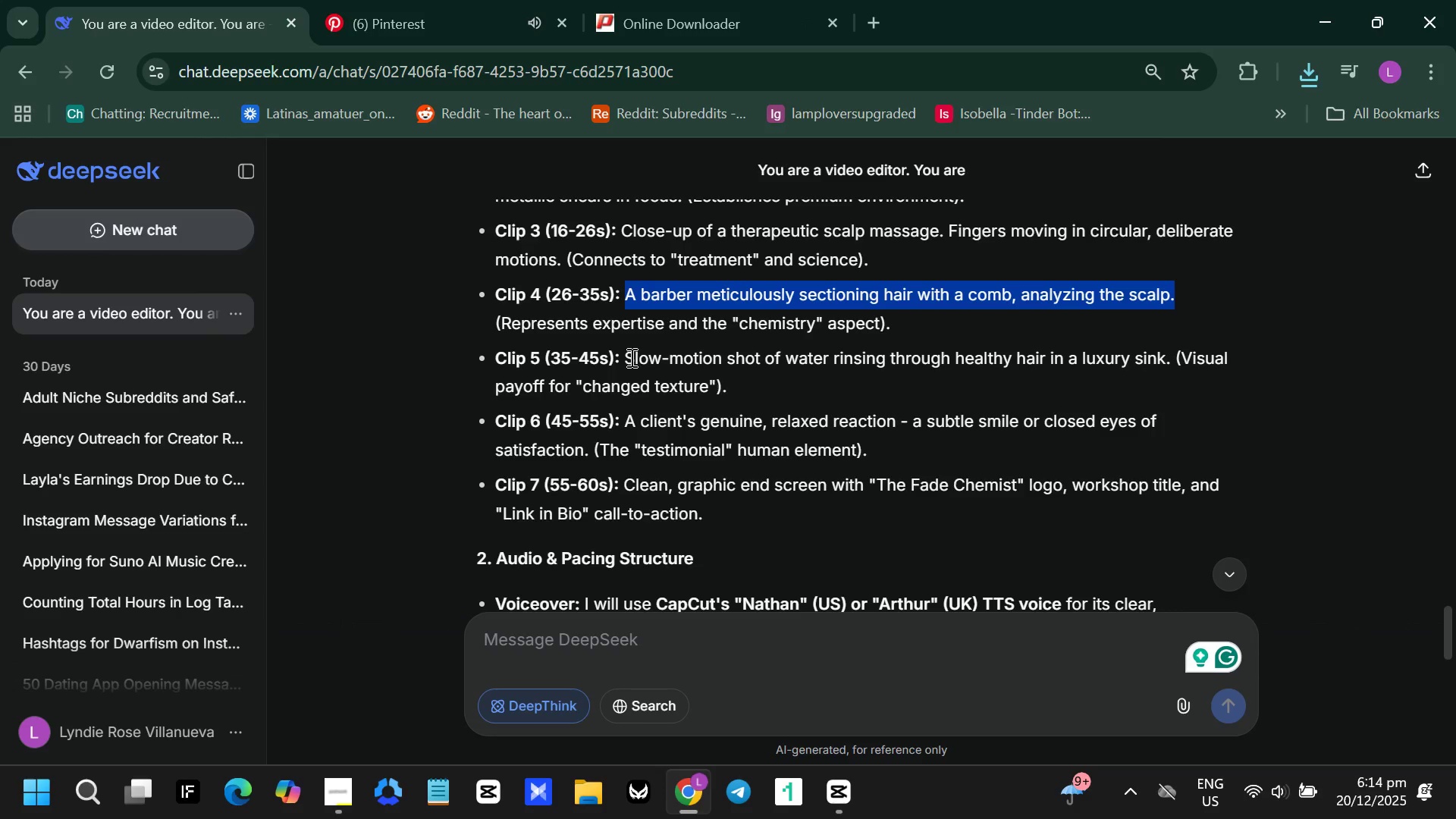 
left_click_drag(start_coordinate=[626, 355], to_coordinate=[1172, 358])
 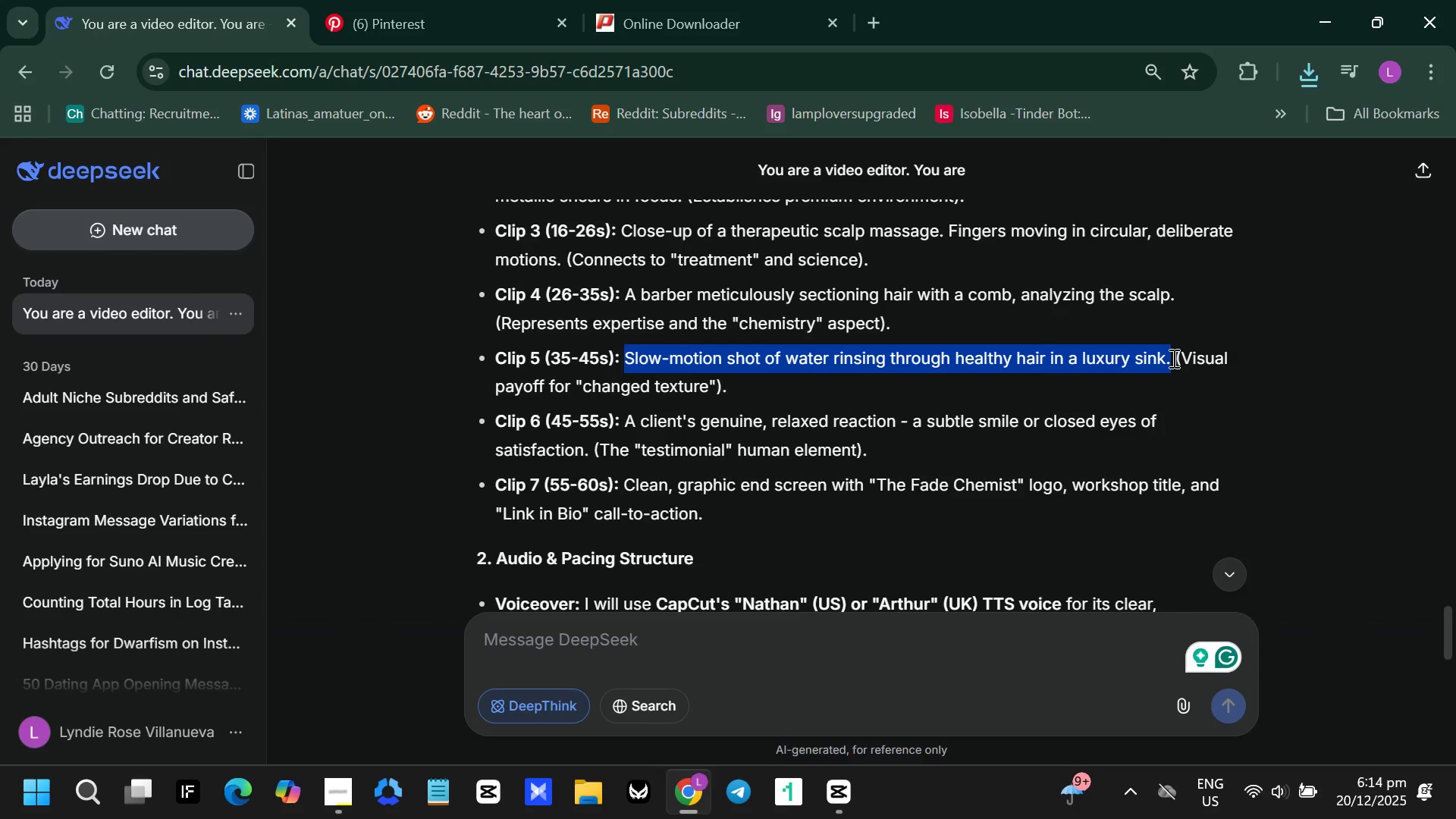 
key(Control+ControlLeft)
 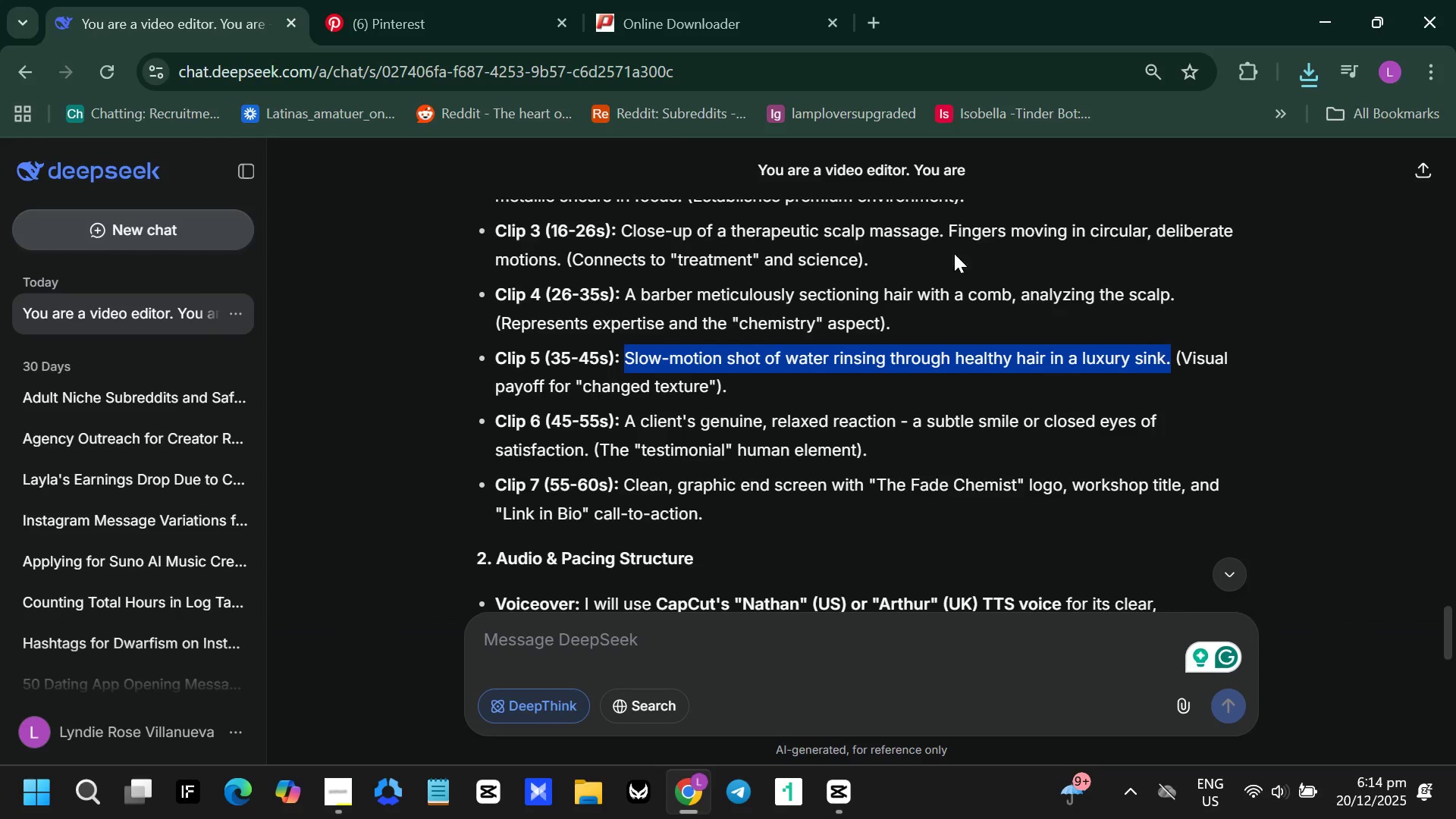 
key(Control+C)
 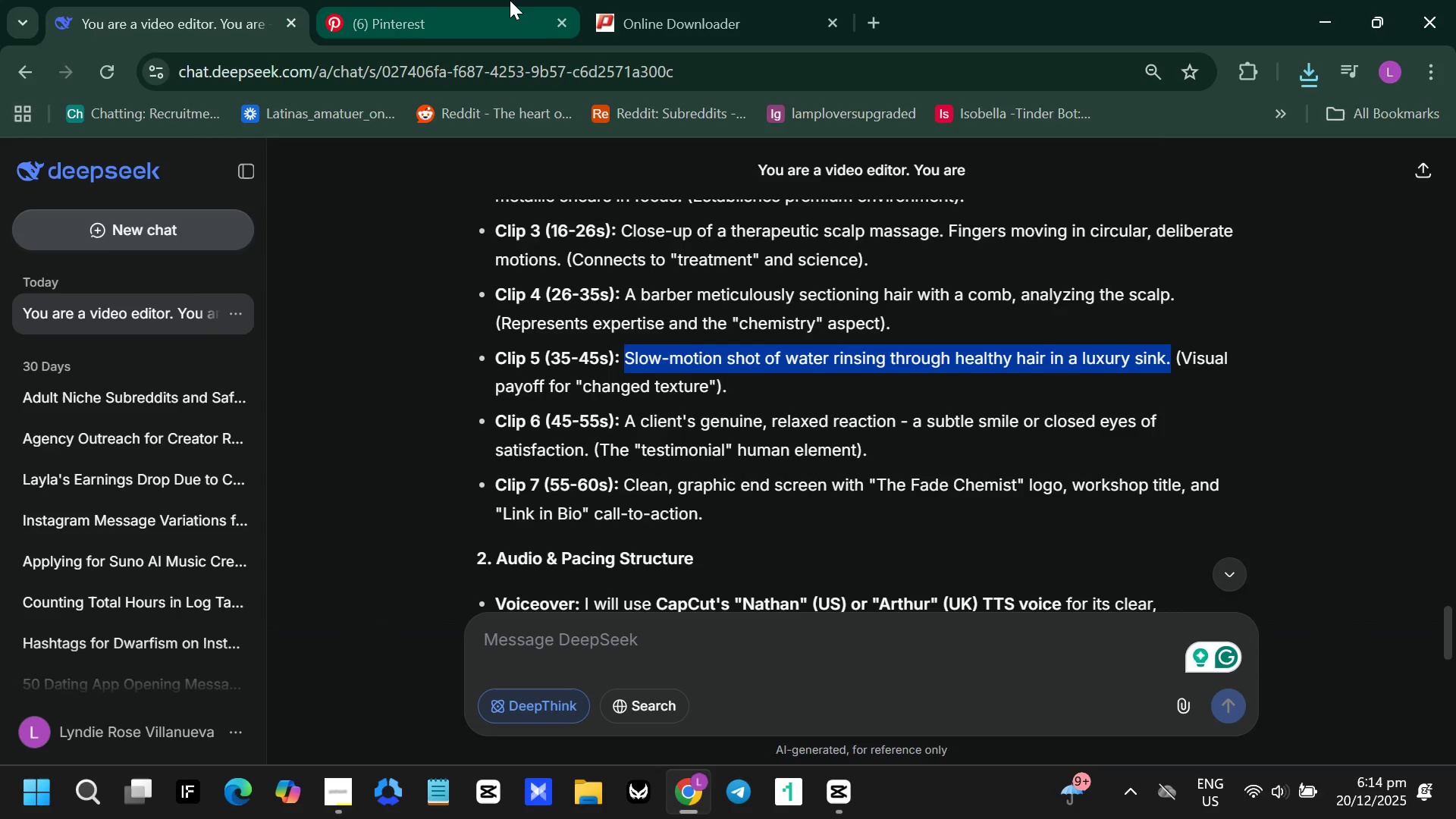 
mouse_move([460, -1])
 